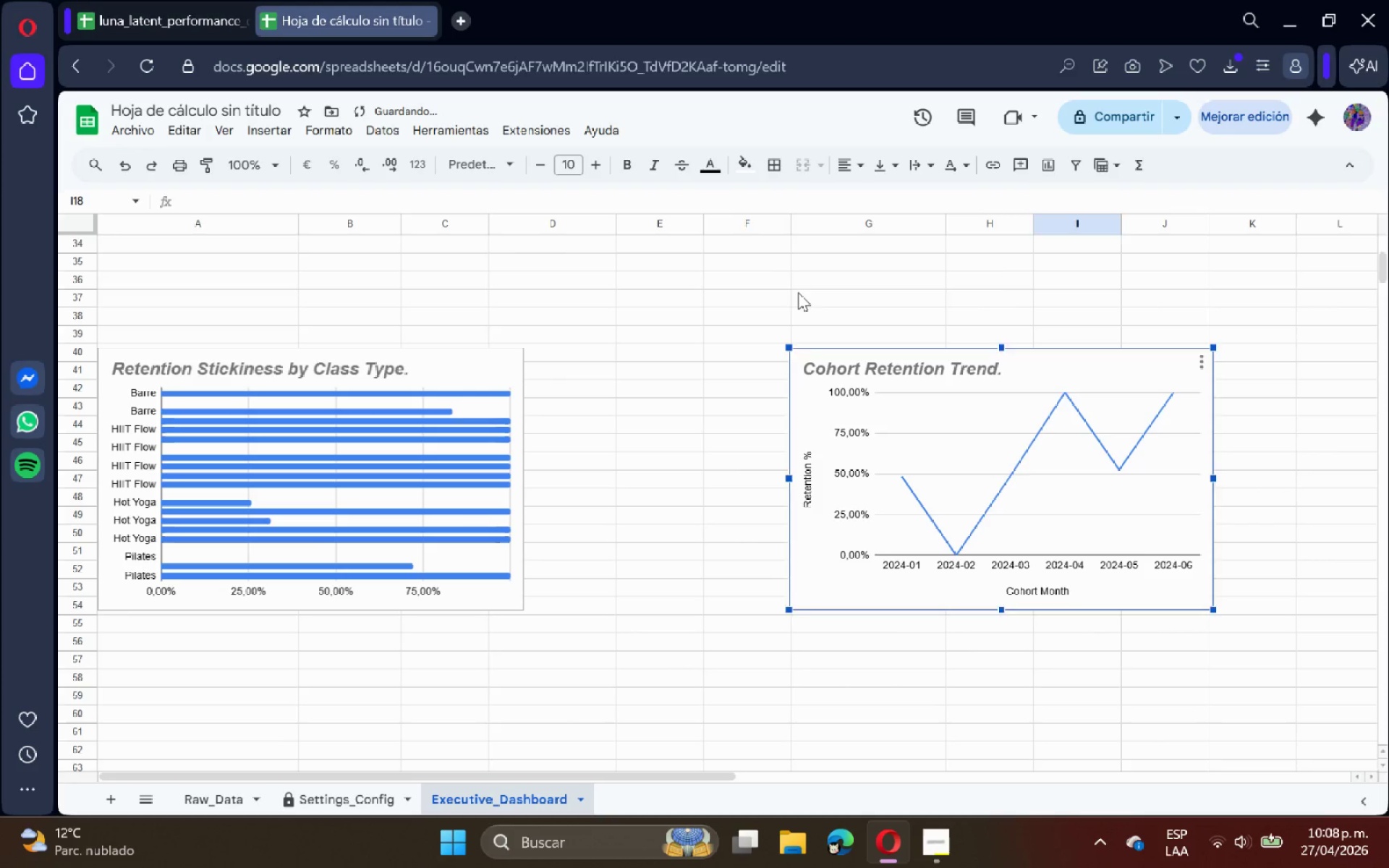 
left_click([798, 292])
 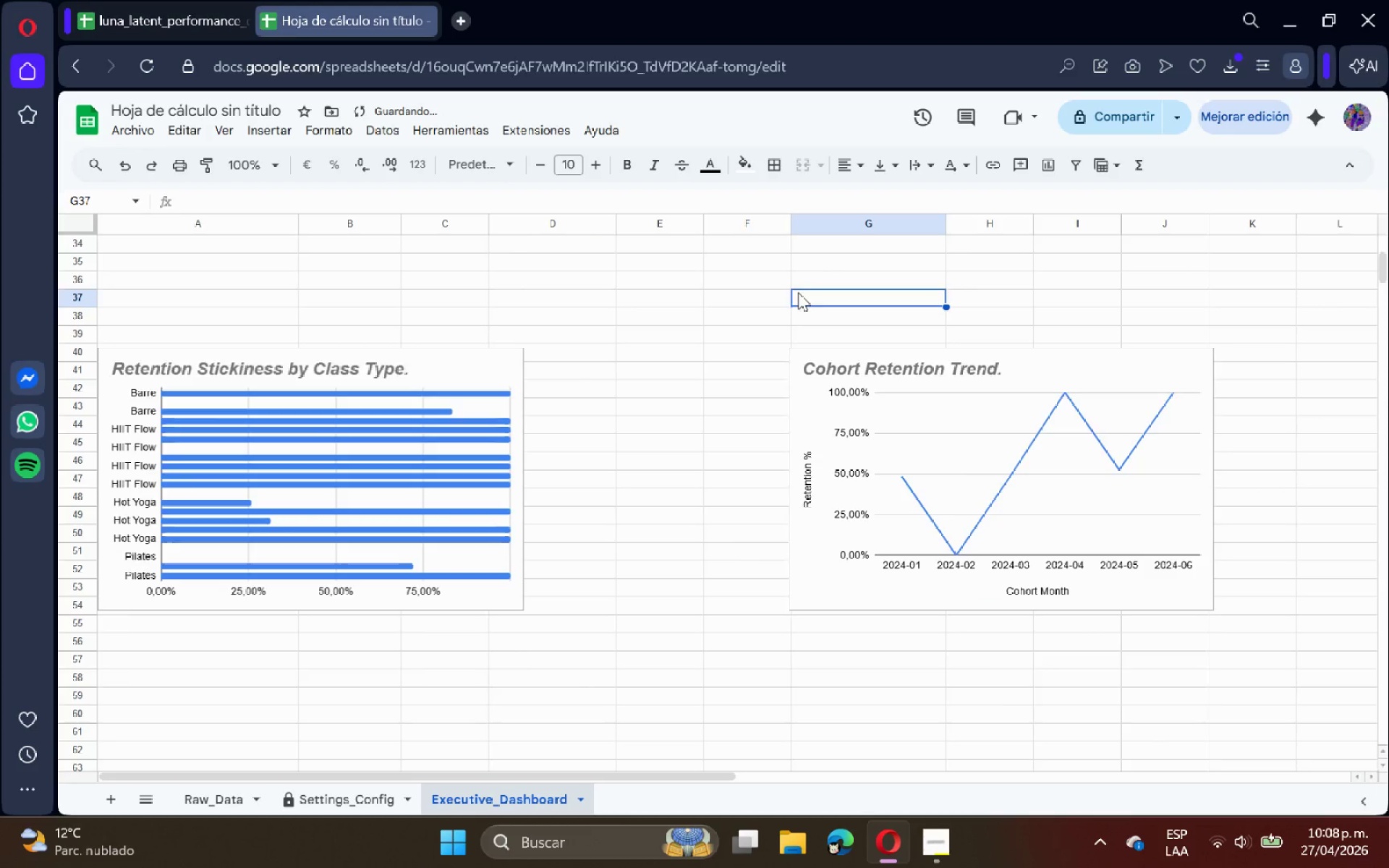 
scroll: coordinate [798, 292], scroll_direction: up, amount: 5.0
 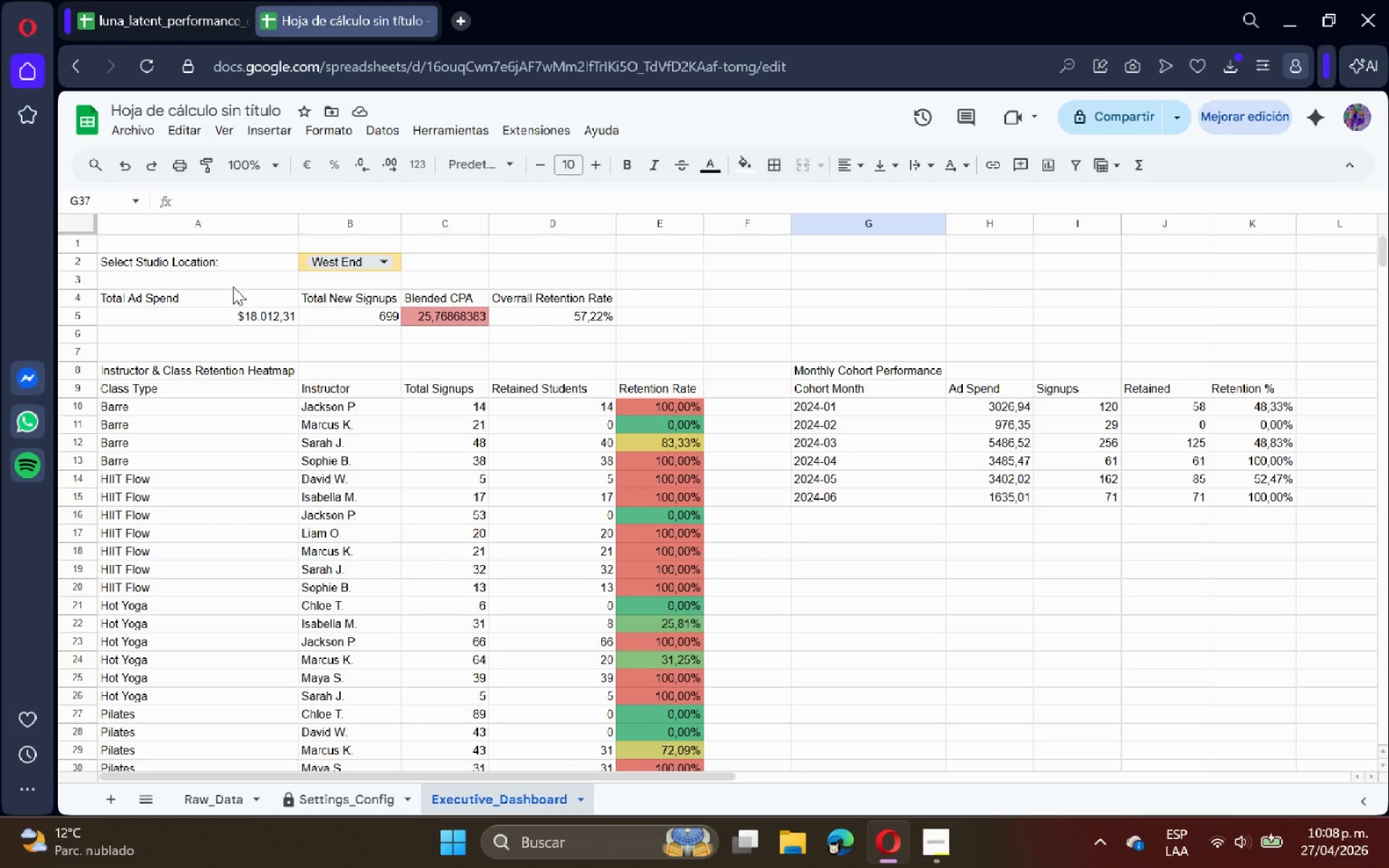 
wait(6.18)
 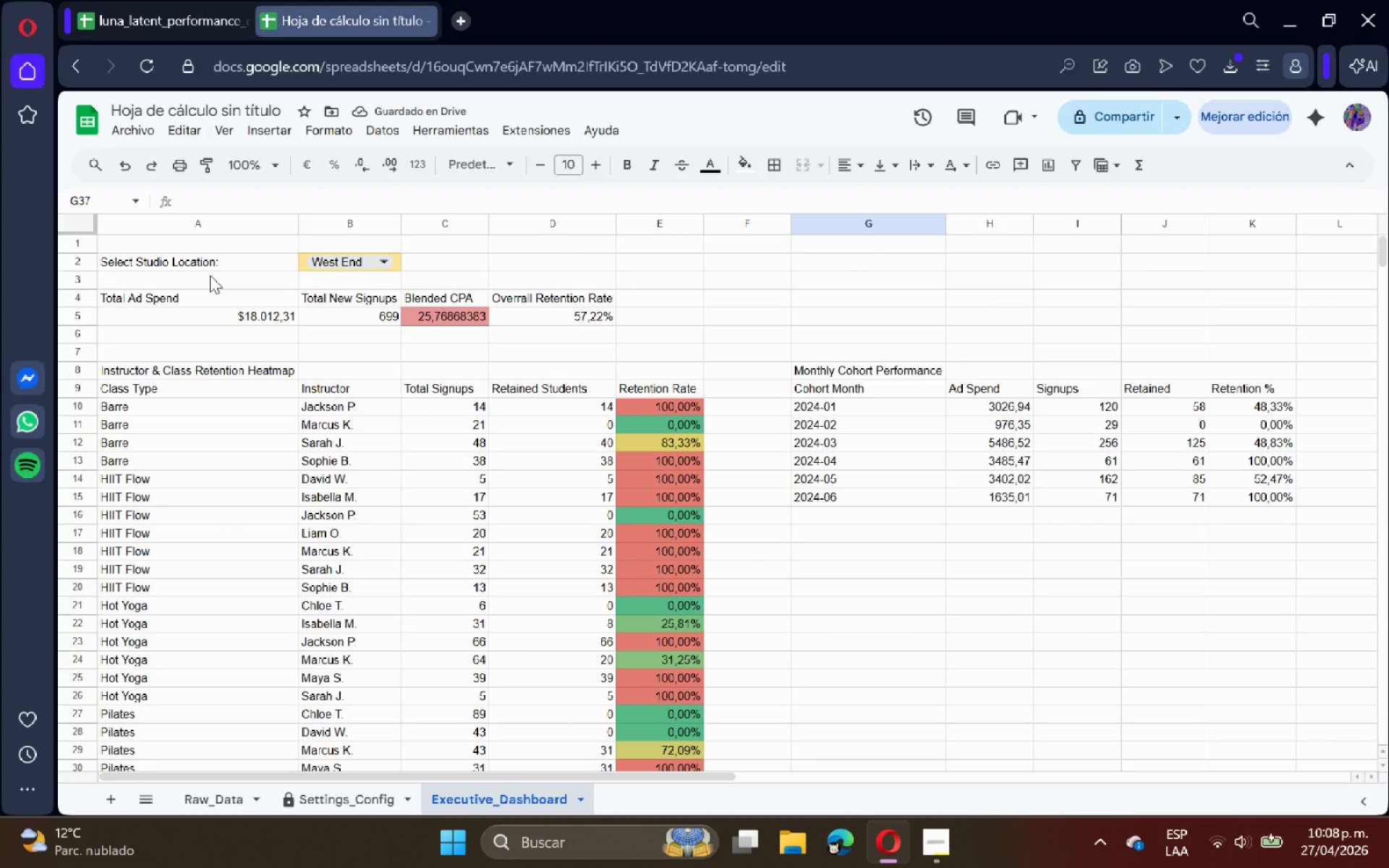 
scroll: coordinate [234, 287], scroll_direction: up, amount: 5.0
 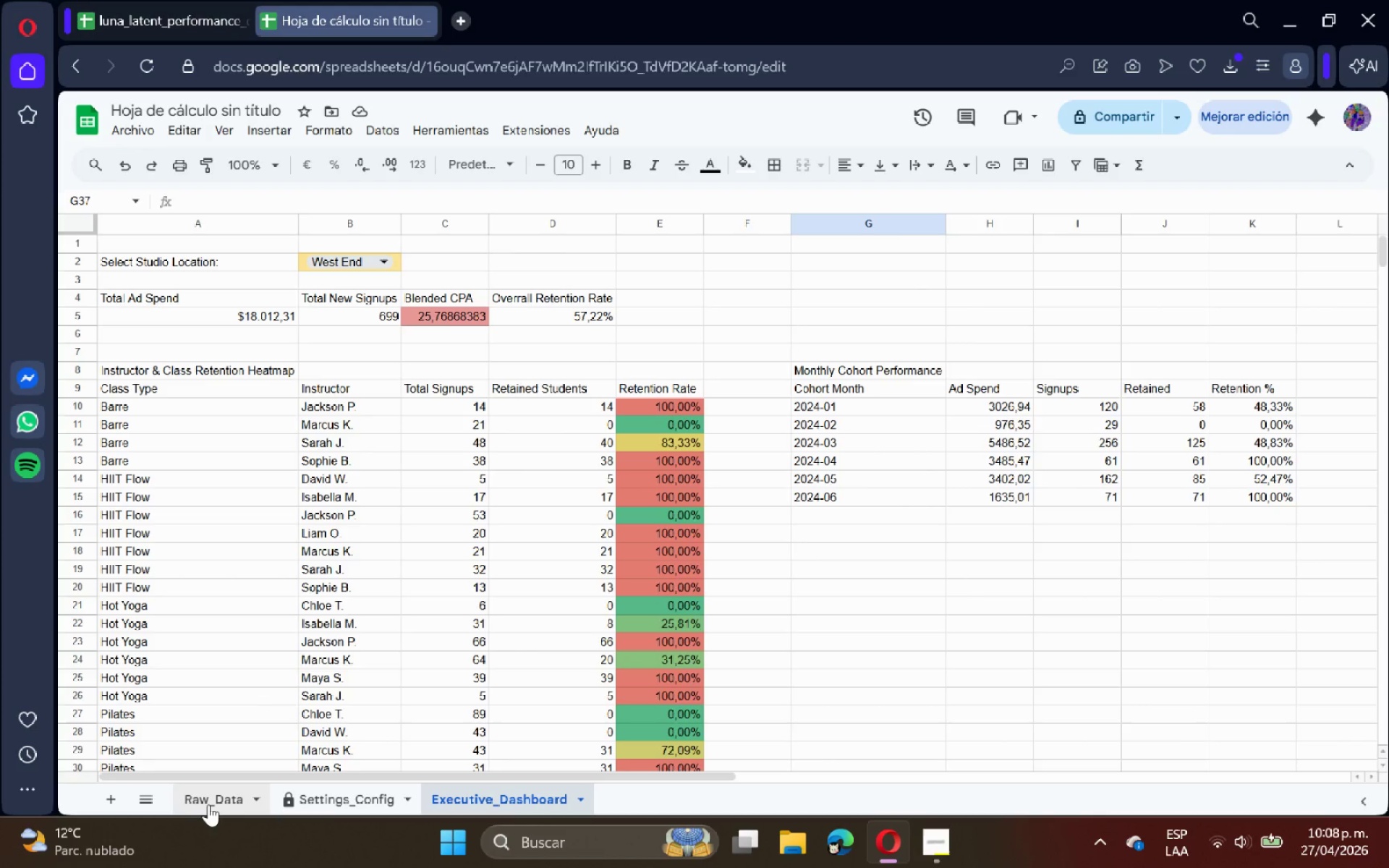 
left_click([208, 804])
 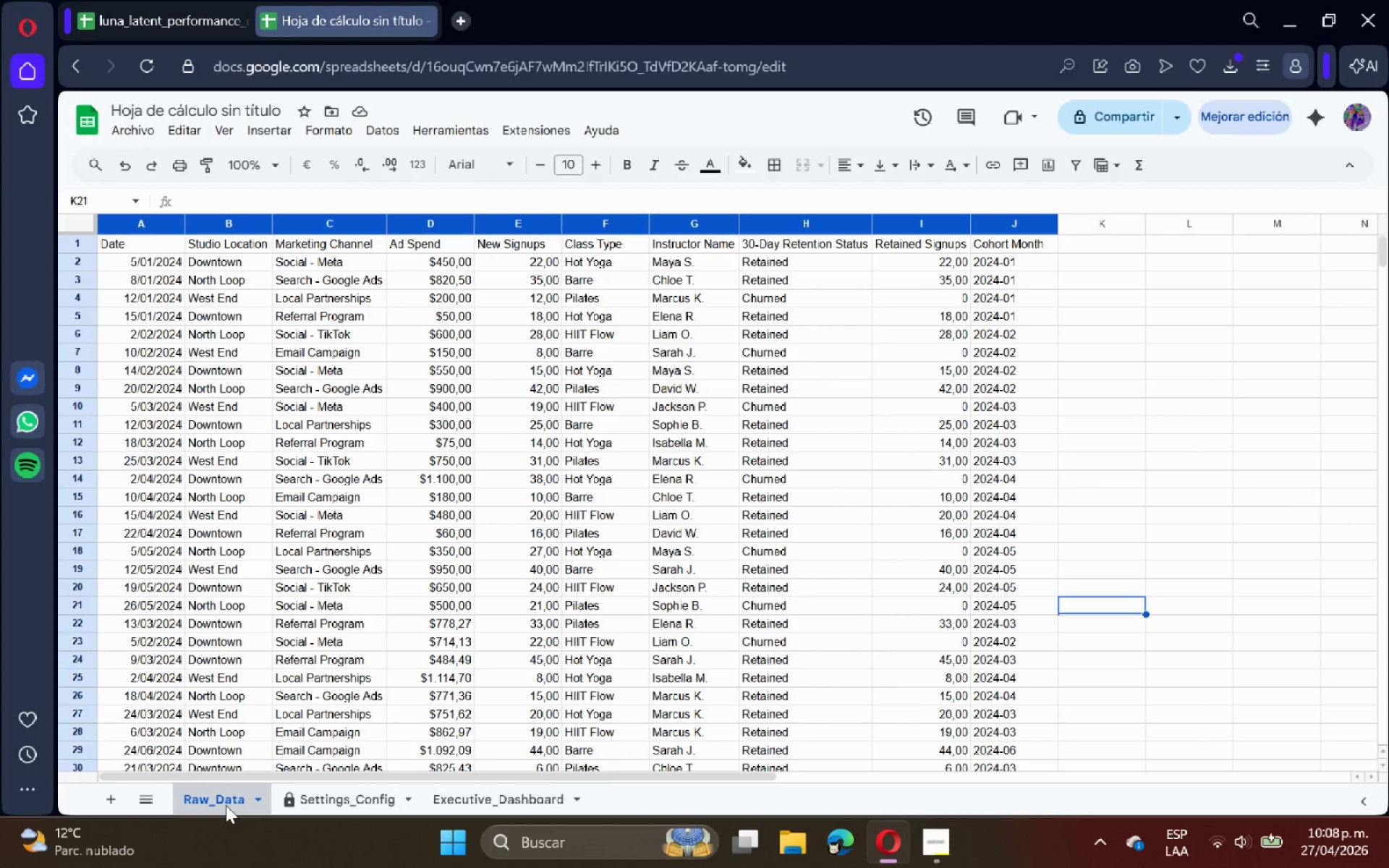 
wait(7.45)
 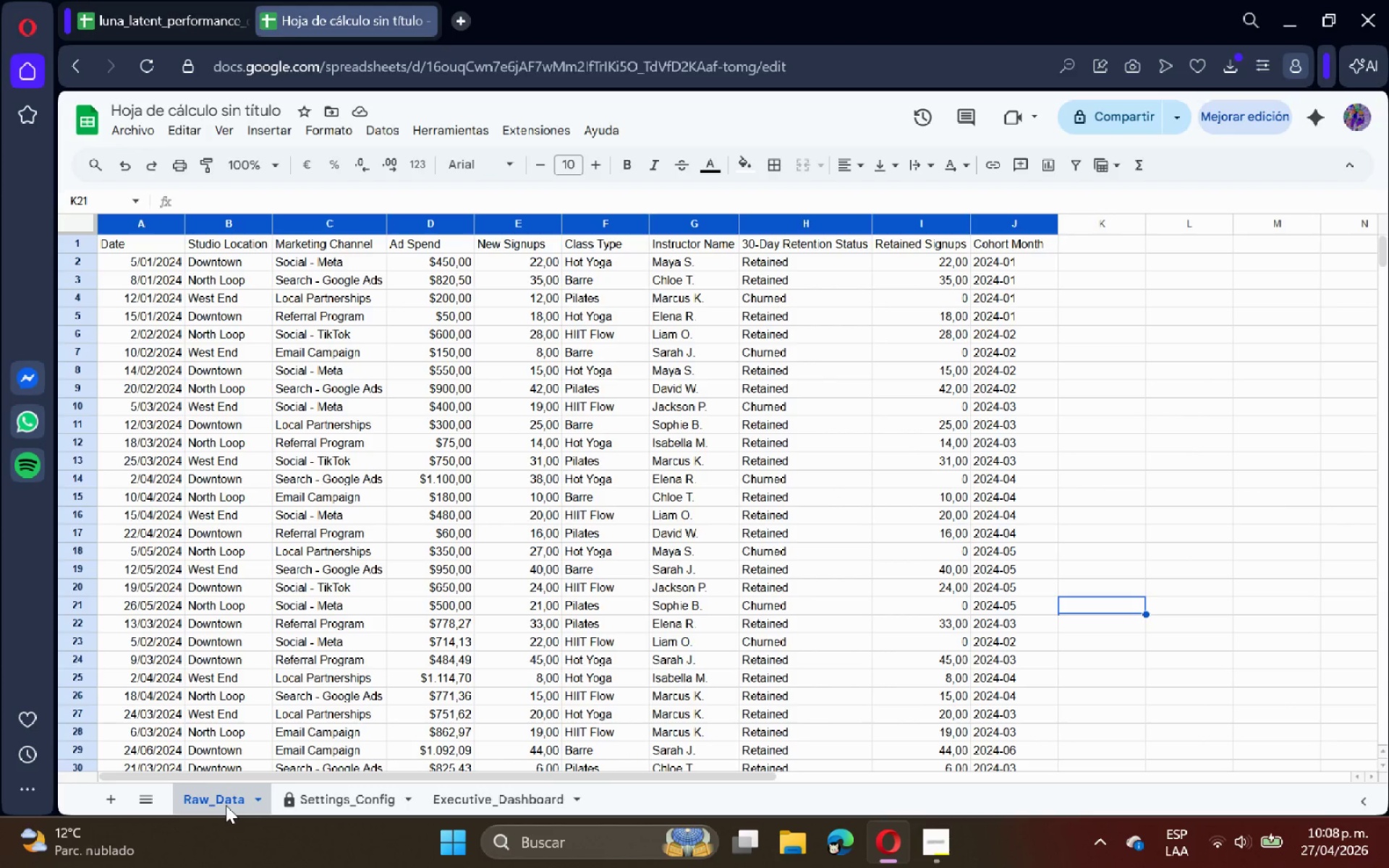 
left_click([328, 799])
 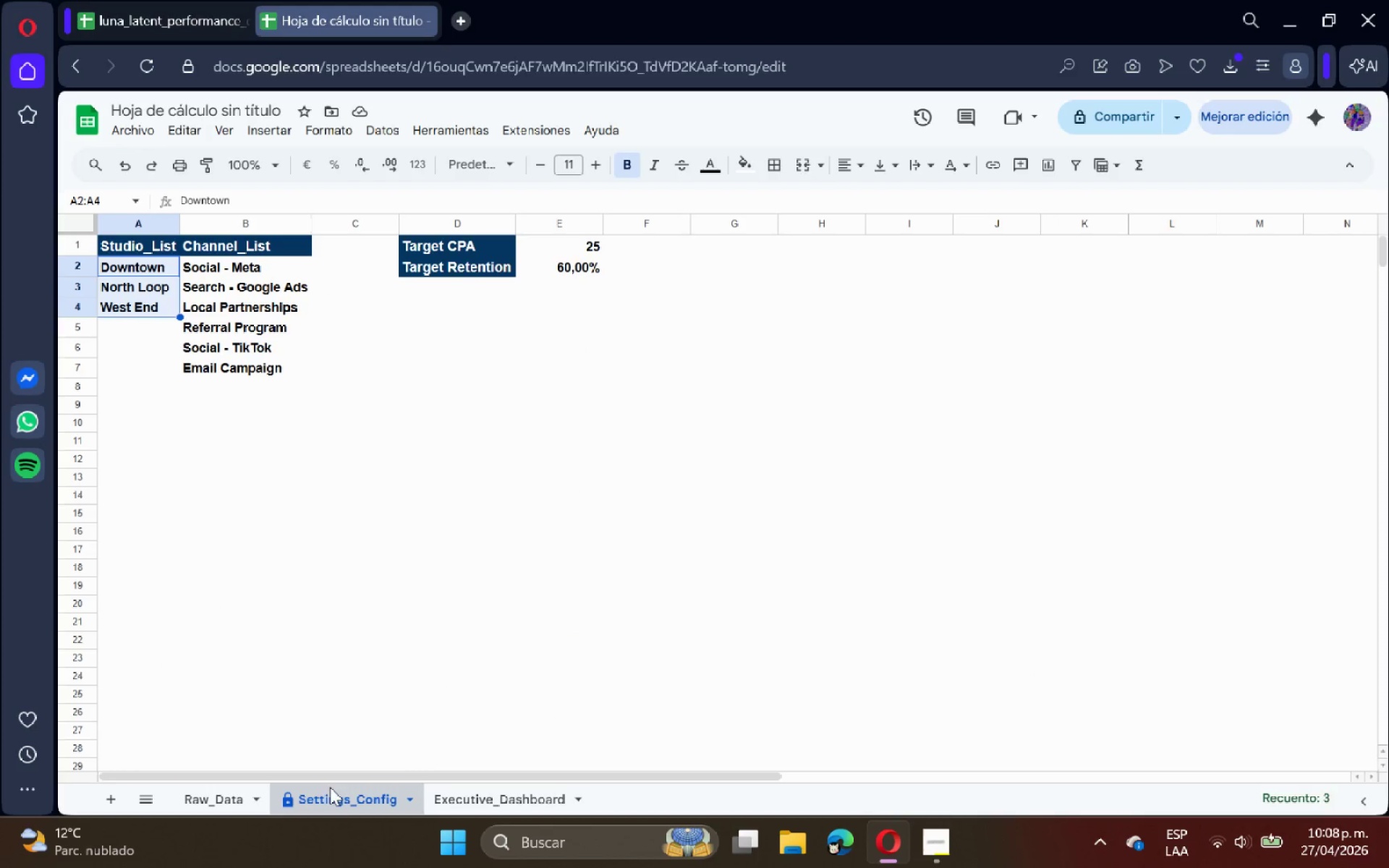 
left_click([515, 441])
 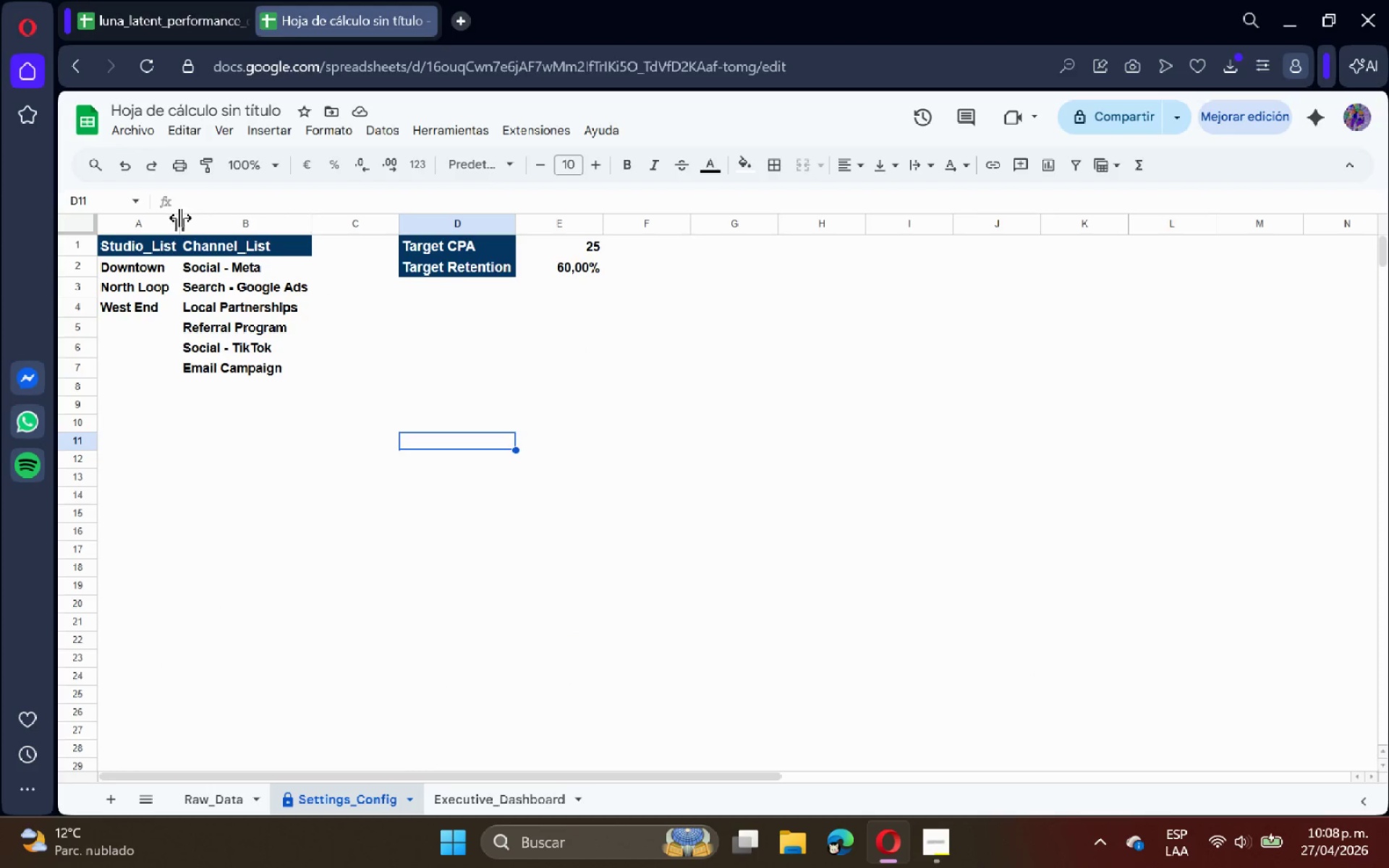 
double_click([180, 218])
 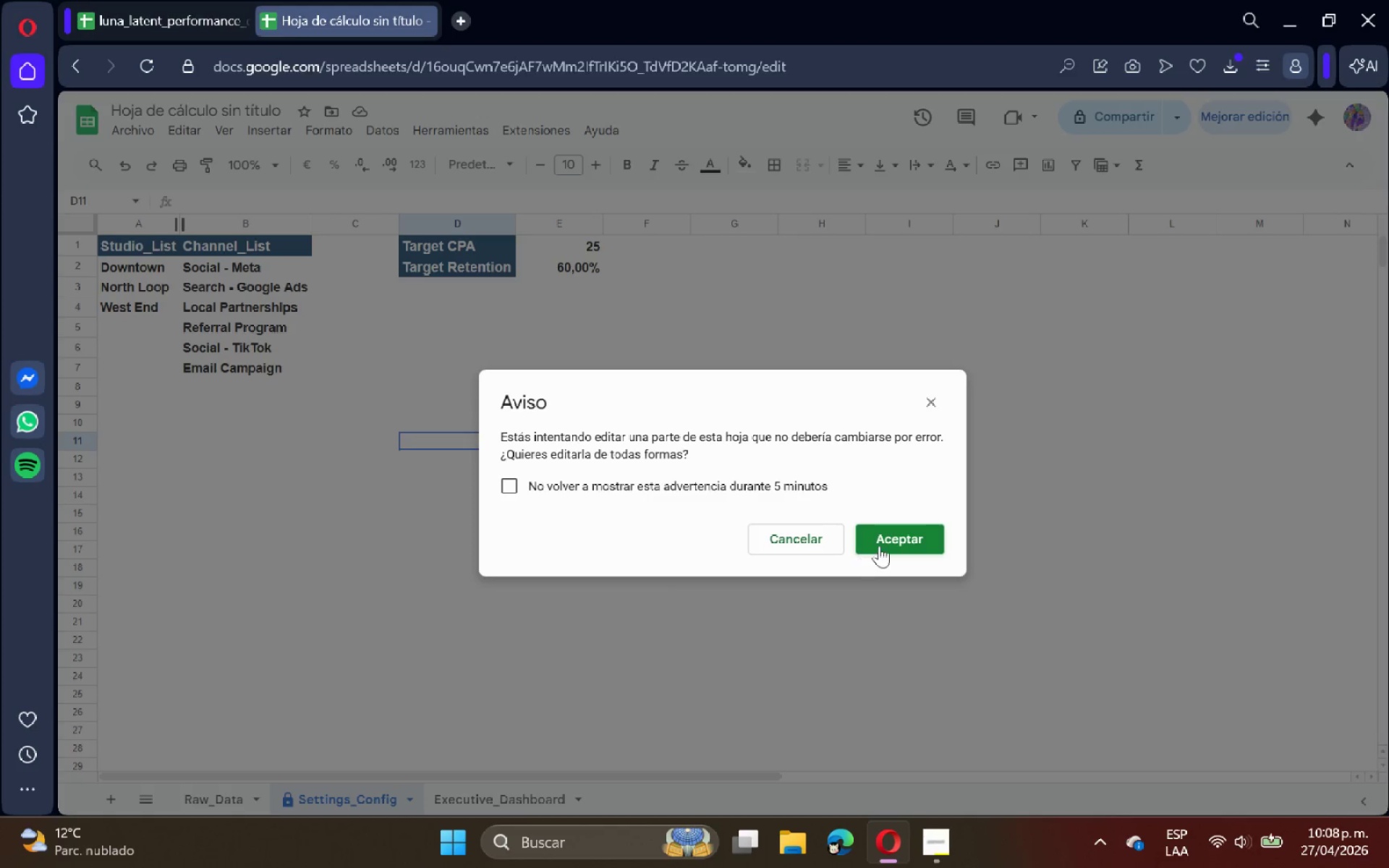 
left_click([885, 545])
 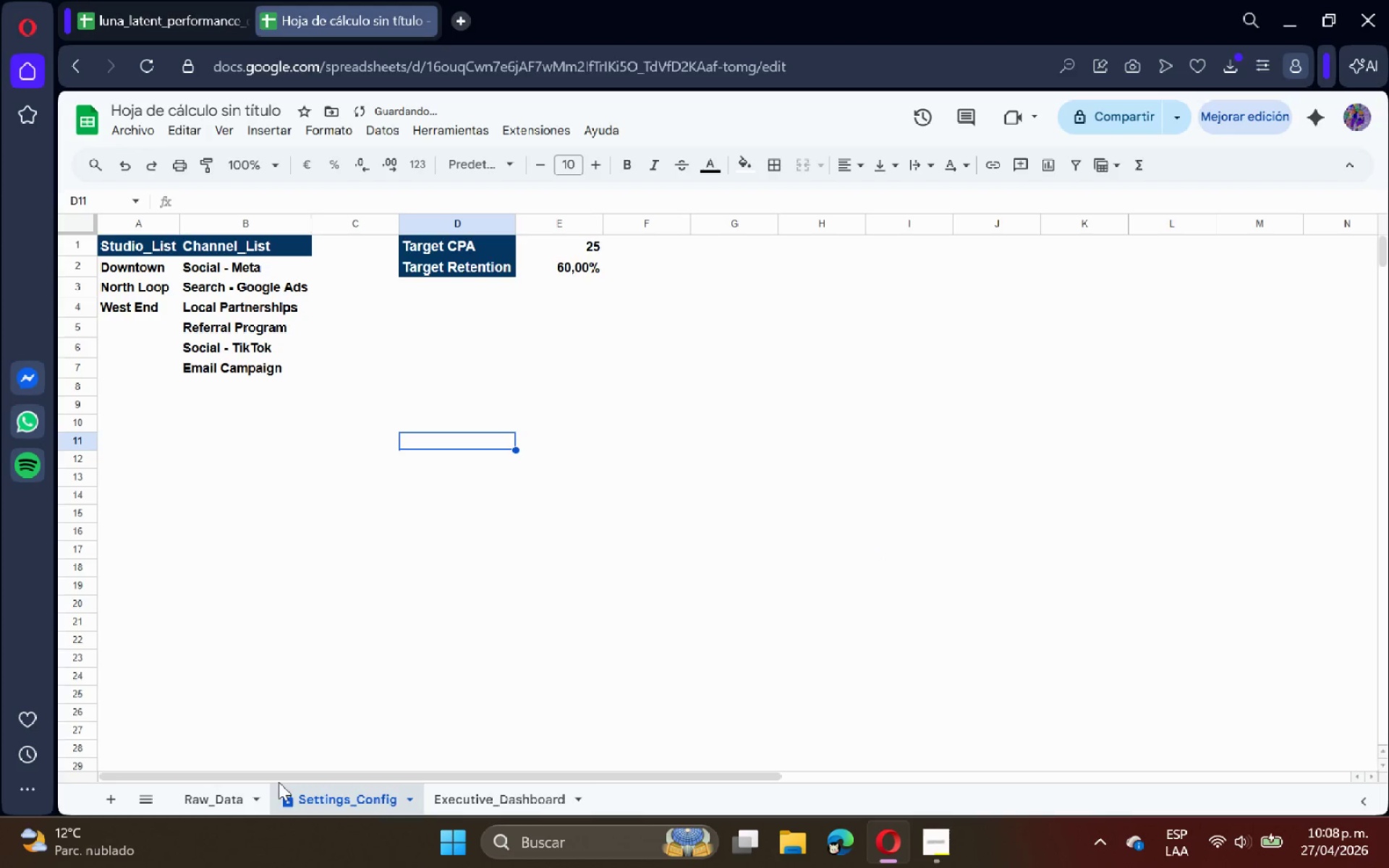 
left_click([245, 798])
 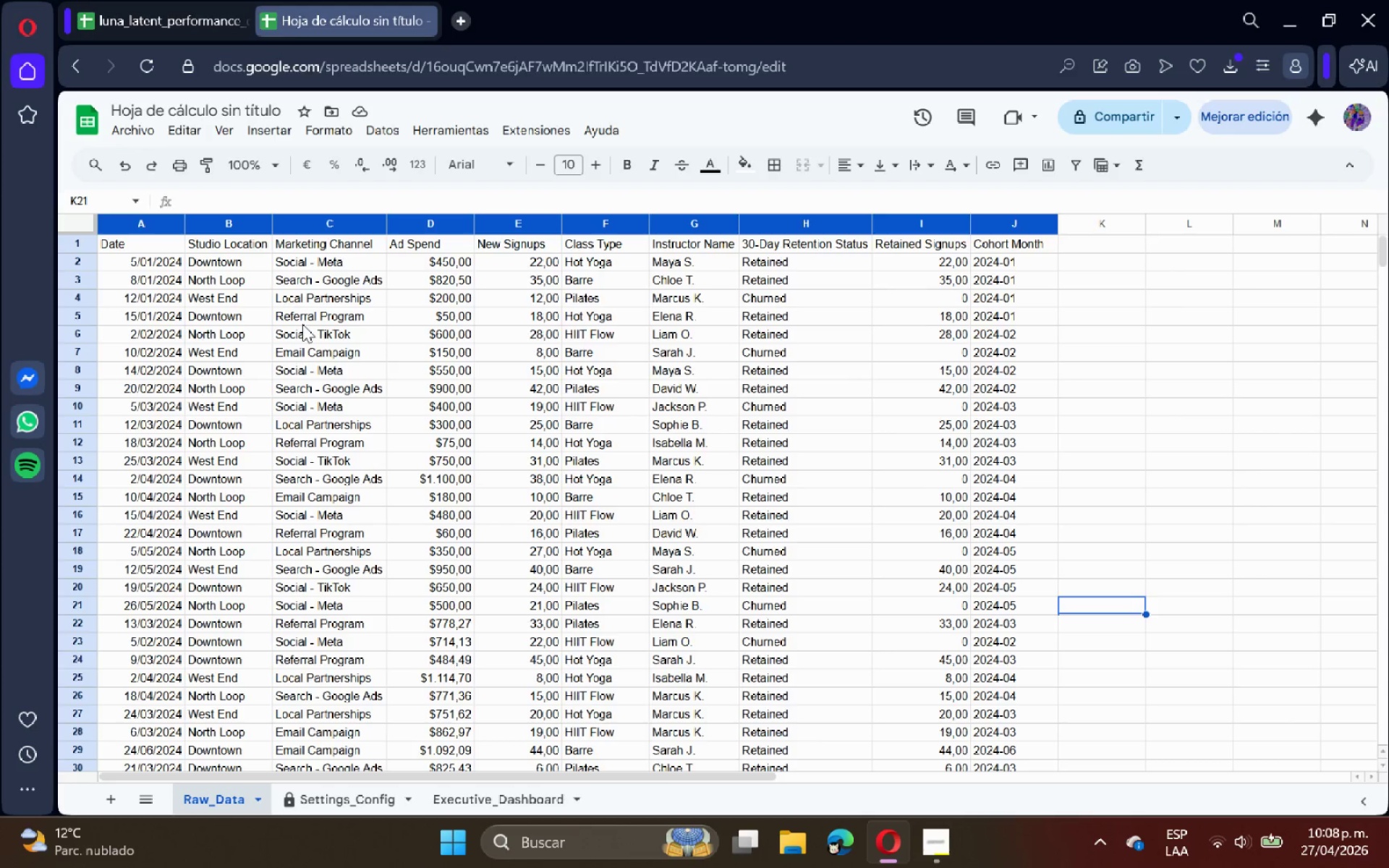 
wait(6.55)
 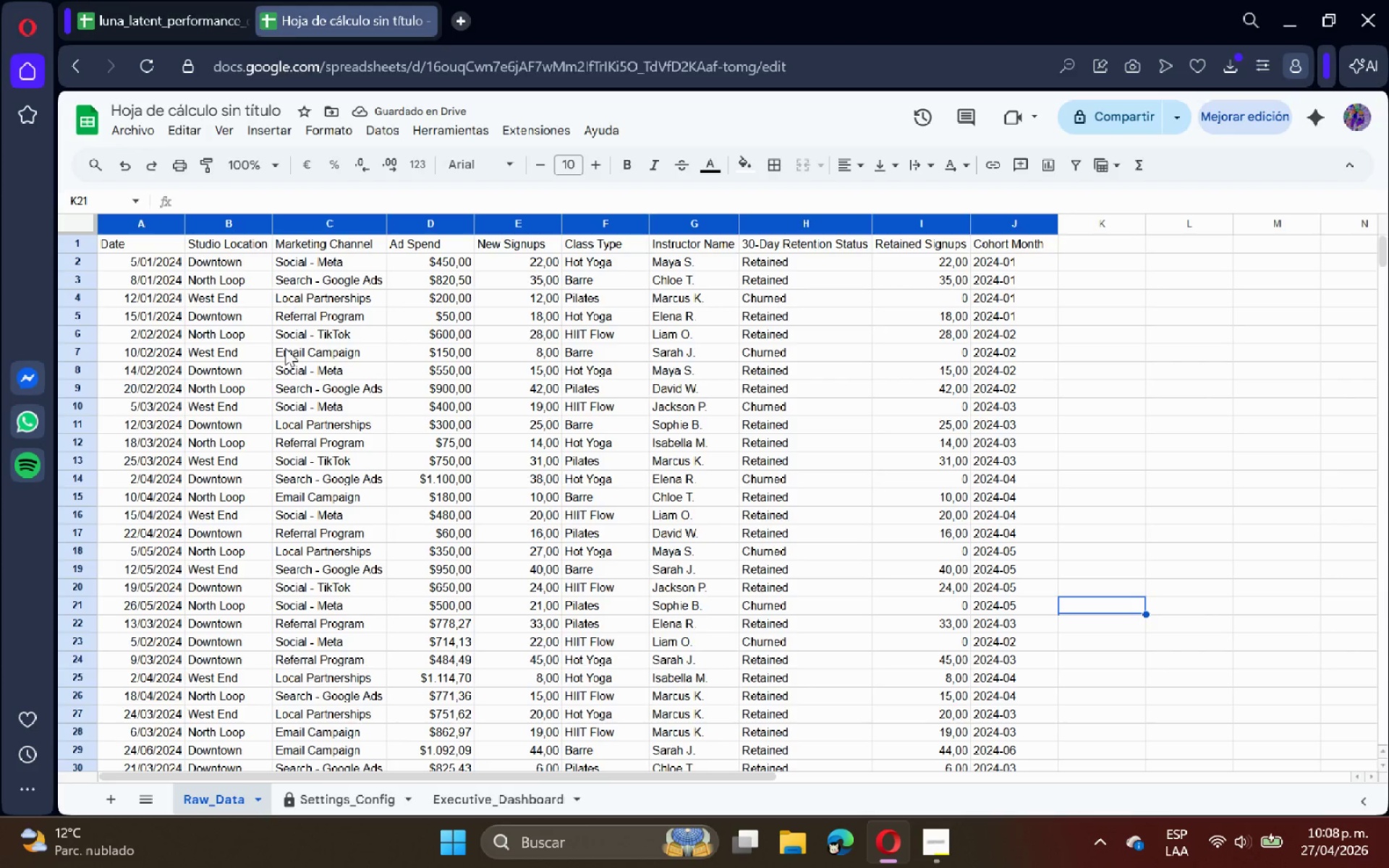 
left_click([327, 221])
 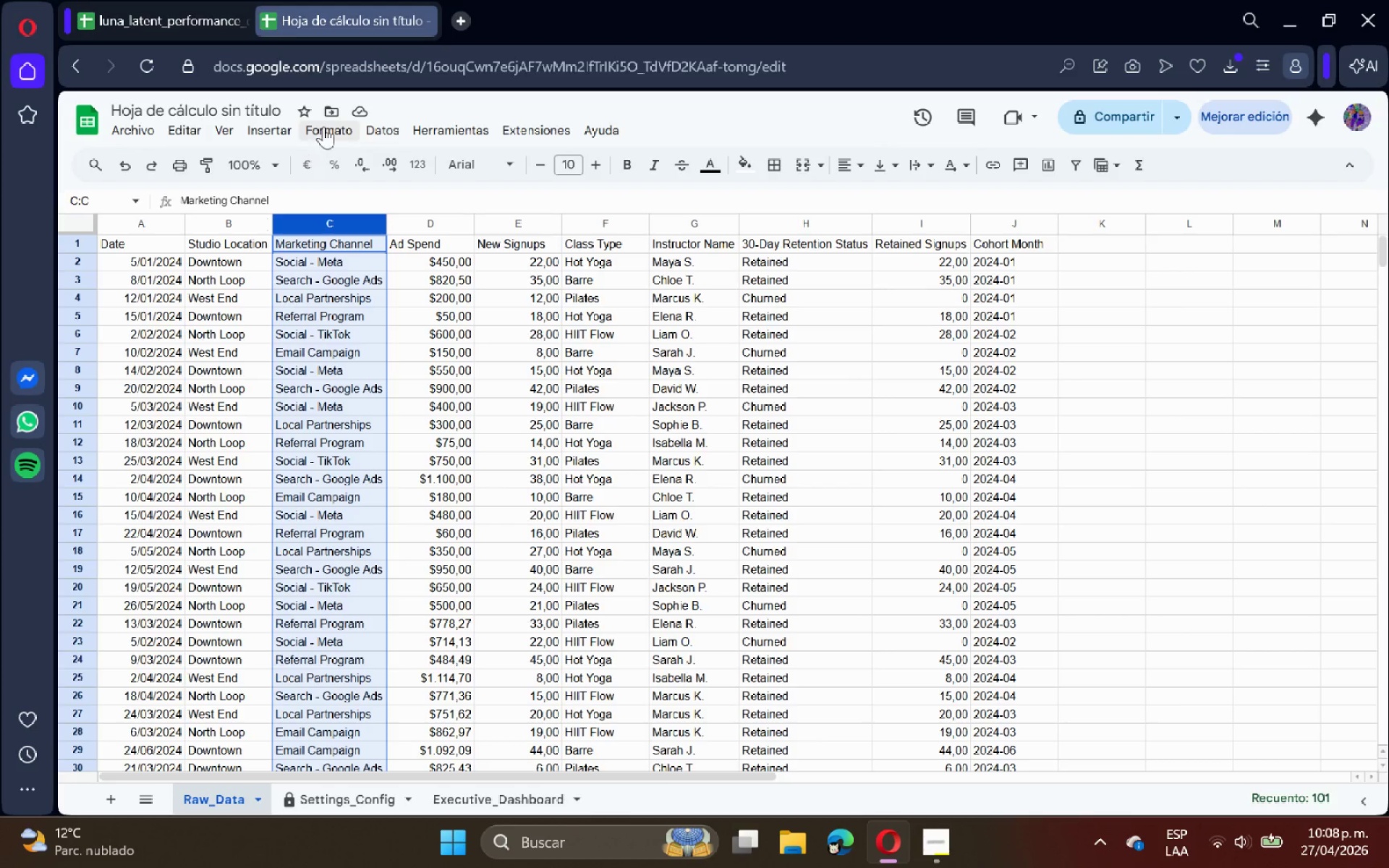 
left_click([326, 124])
 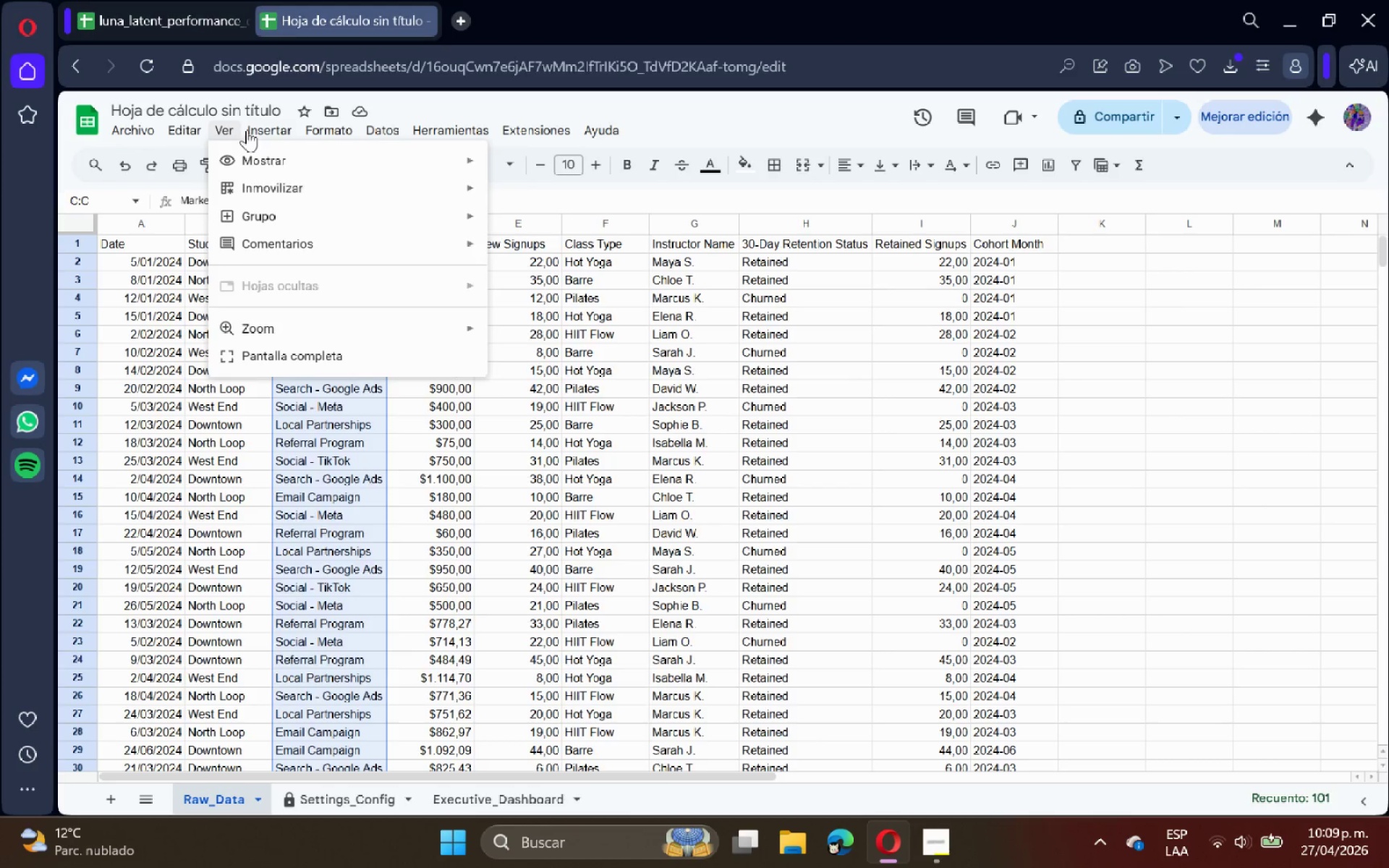 
wait(8.36)
 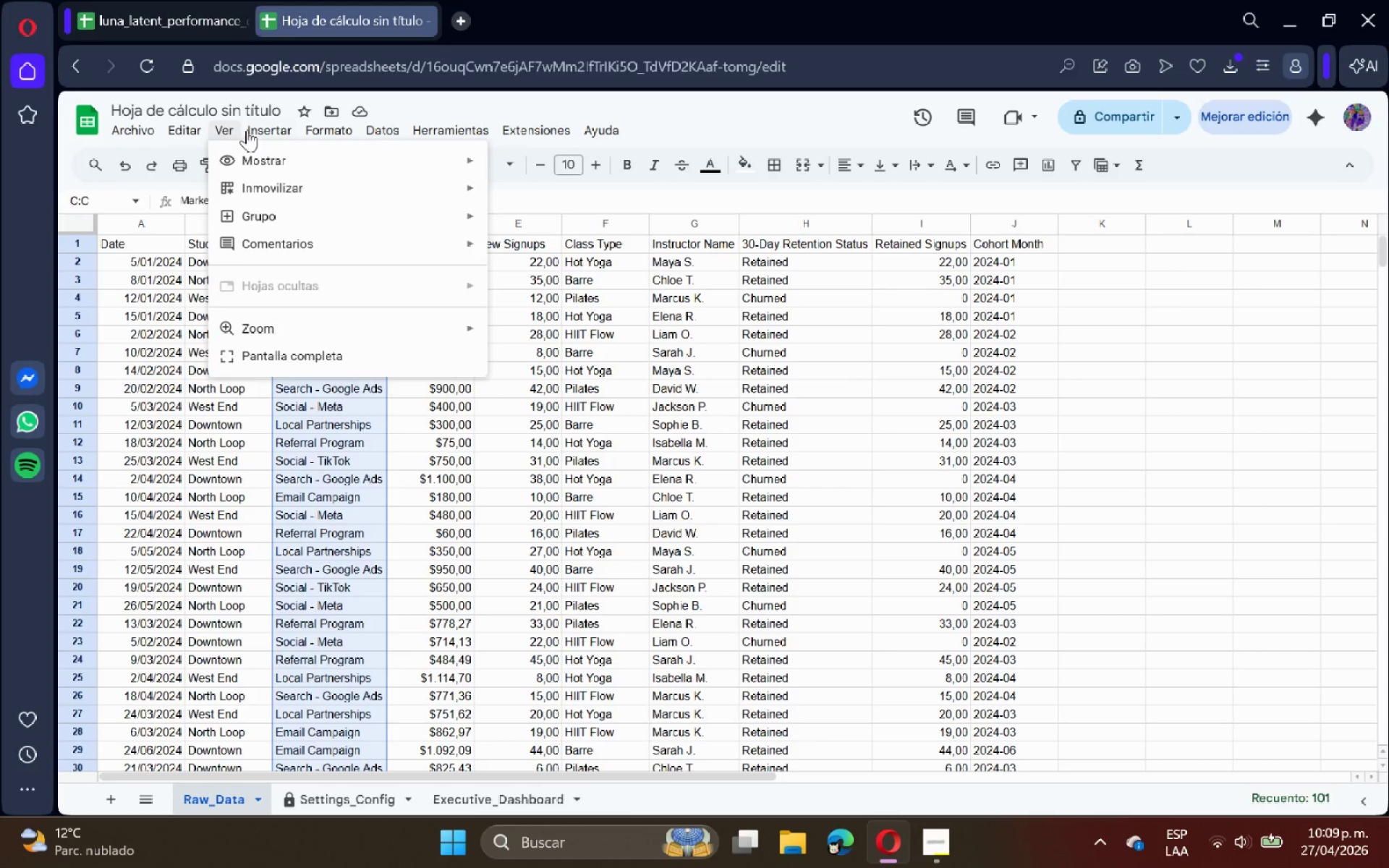 
left_click([470, 516])
 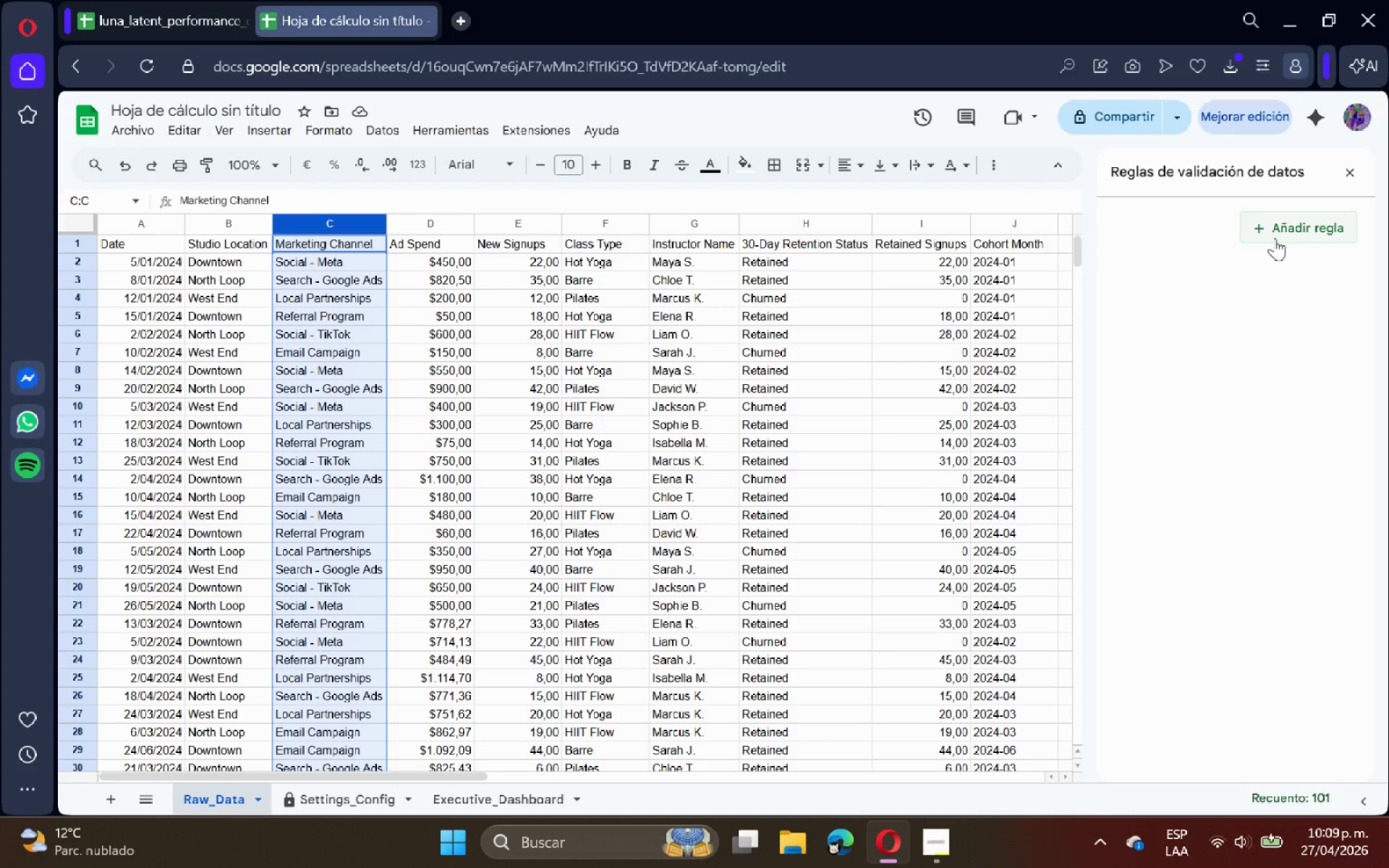 
left_click([1277, 237])
 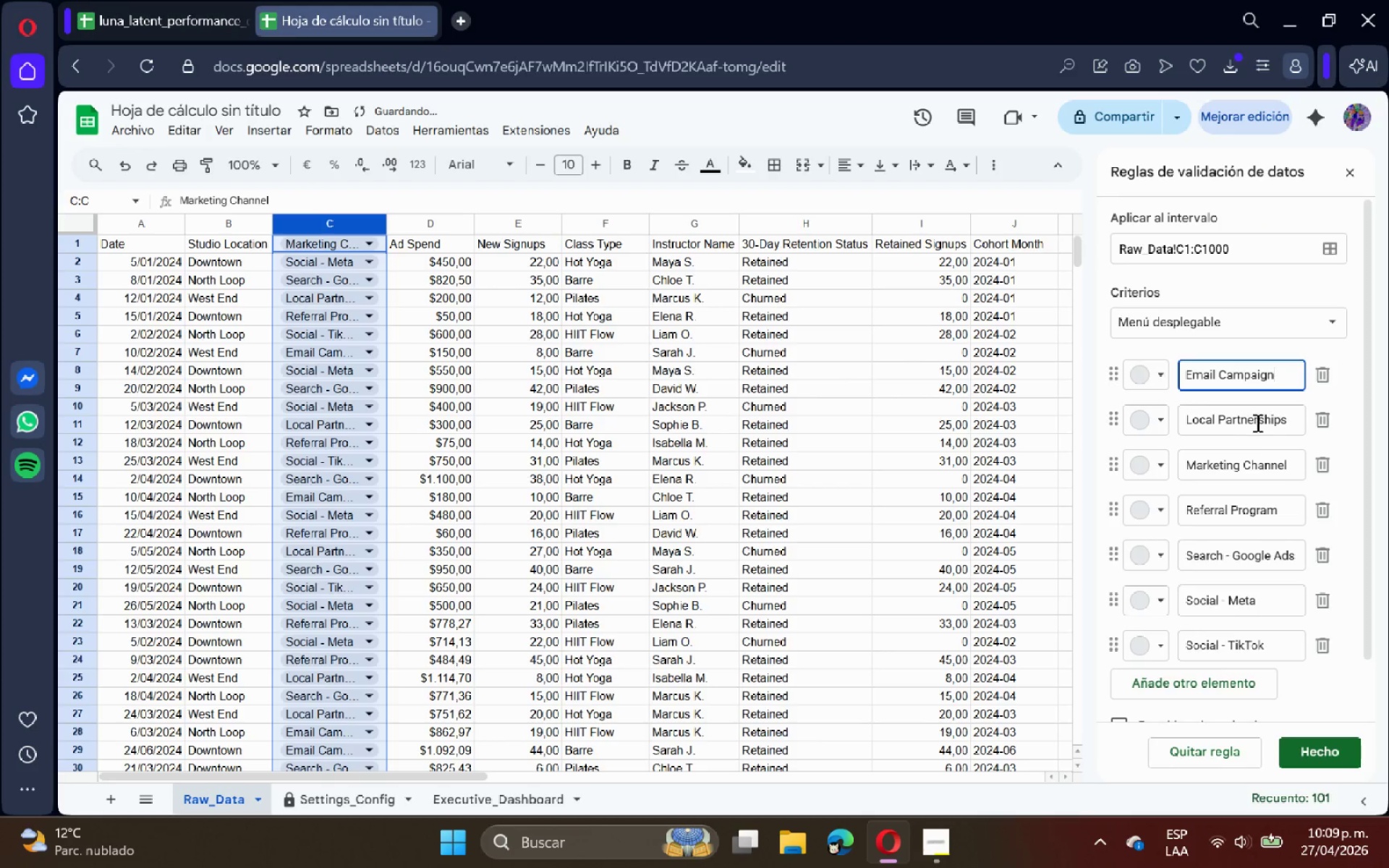 
left_click([1320, 473])
 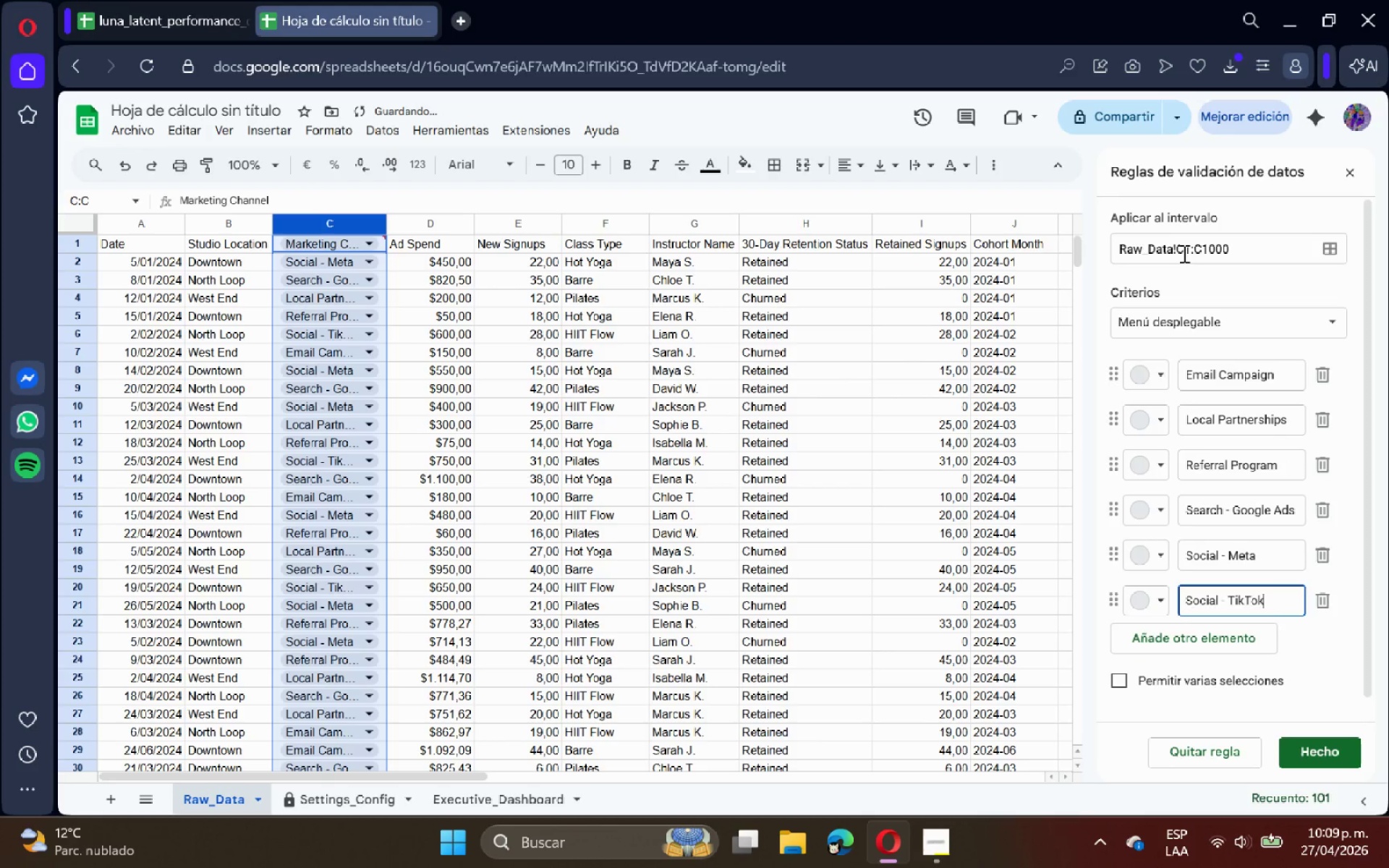 
double_click([1189, 253])
 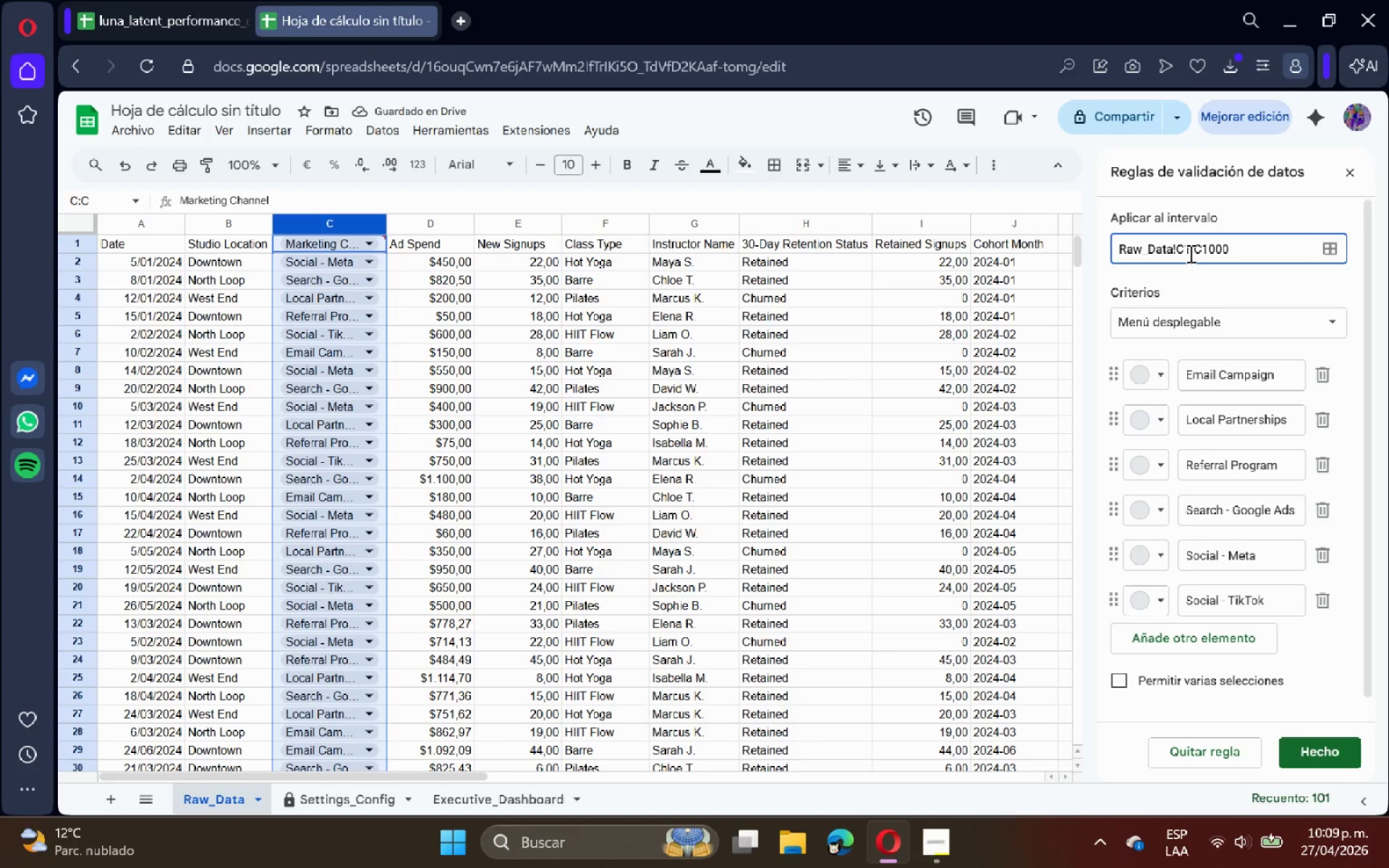 
key(Backspace)
 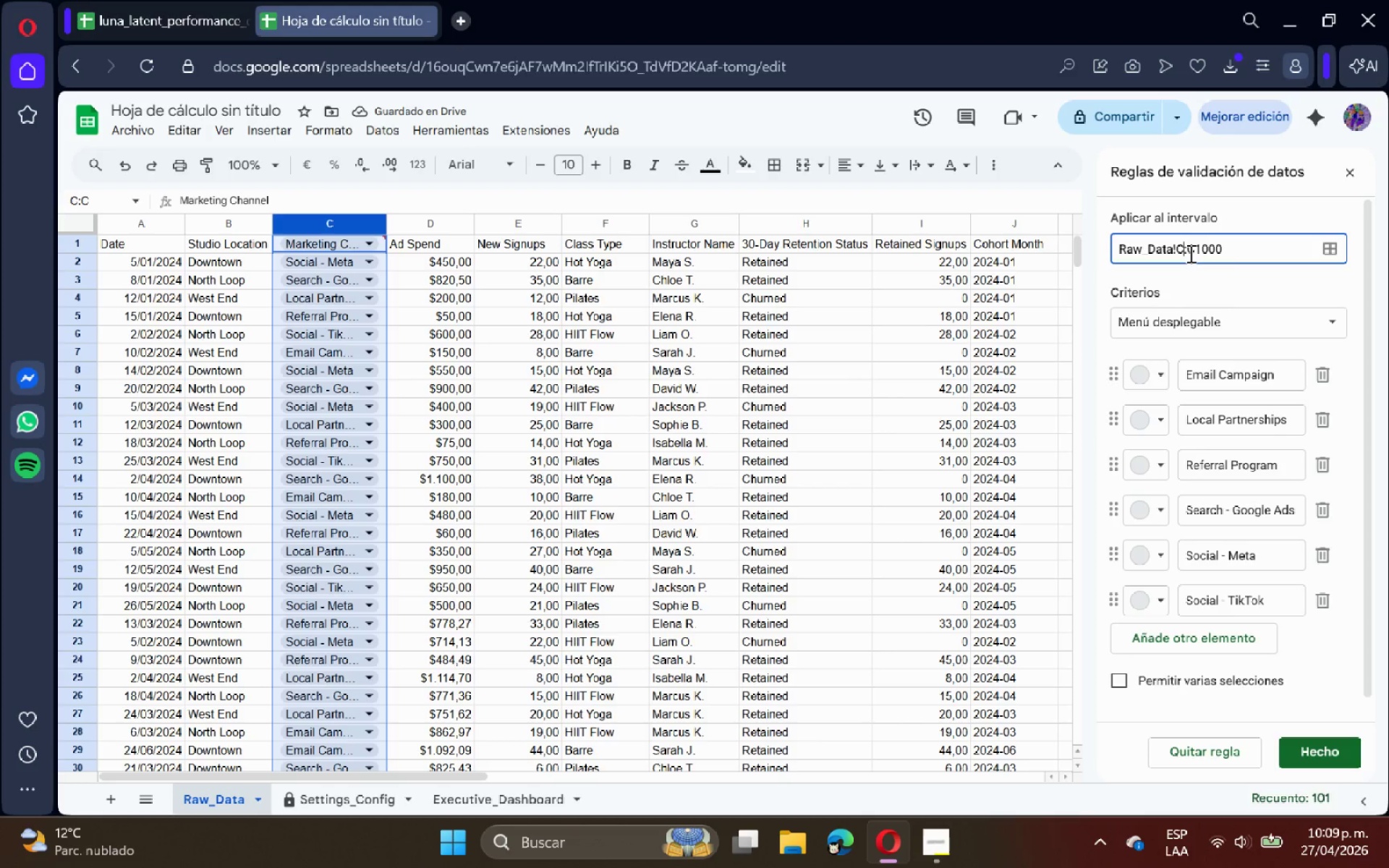 
key(2)
 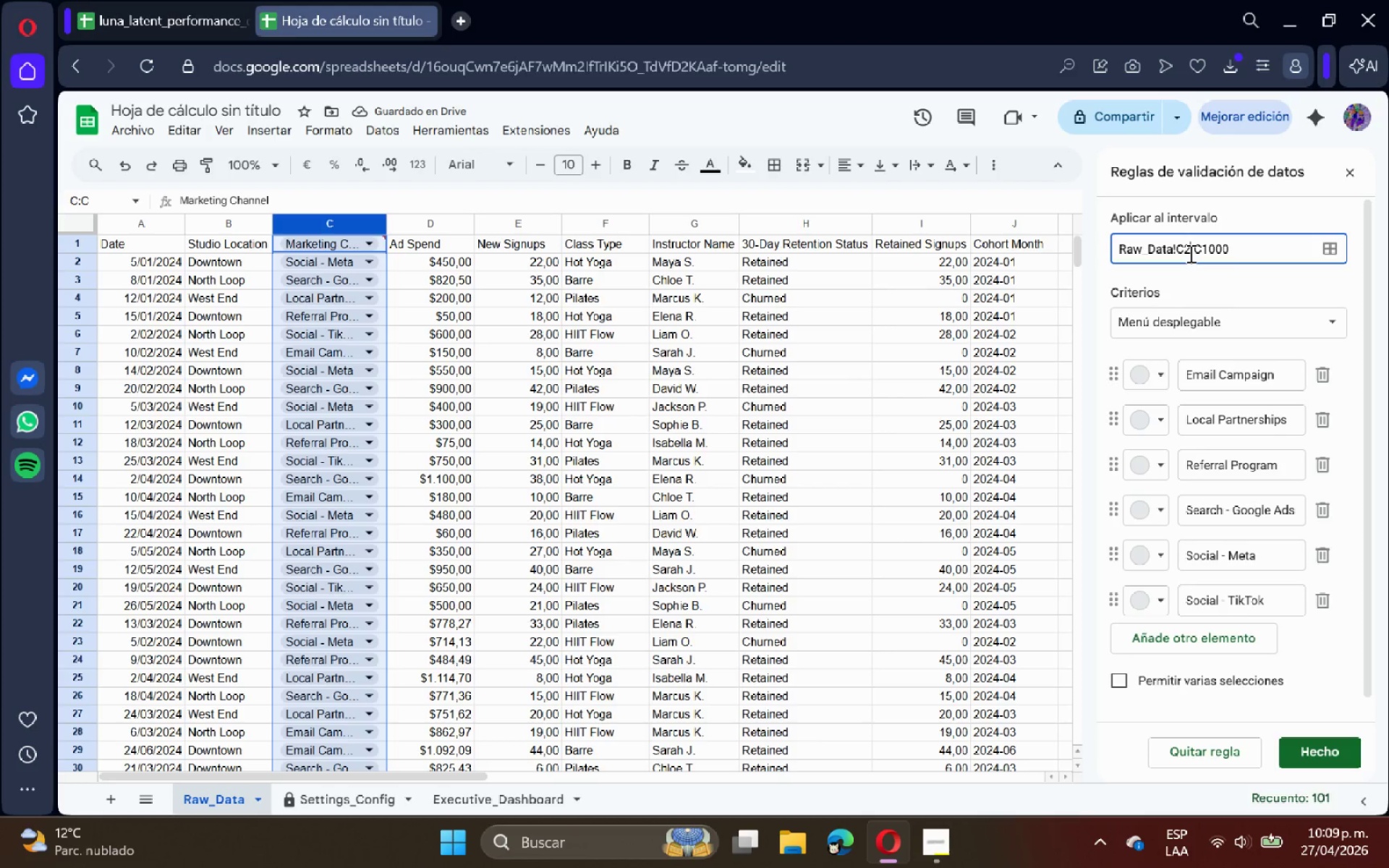 
key(Enter)
 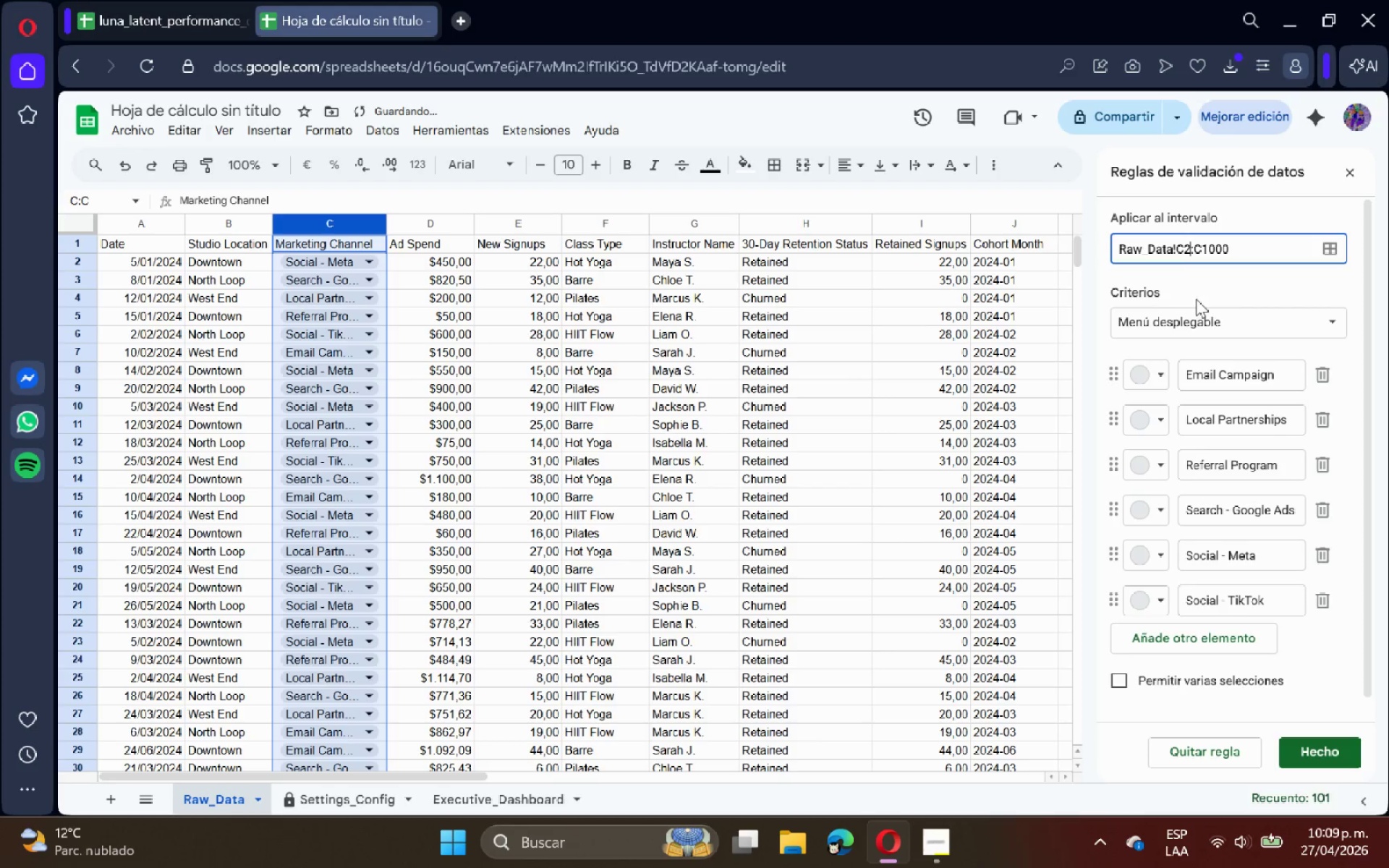 
left_click([1203, 307])
 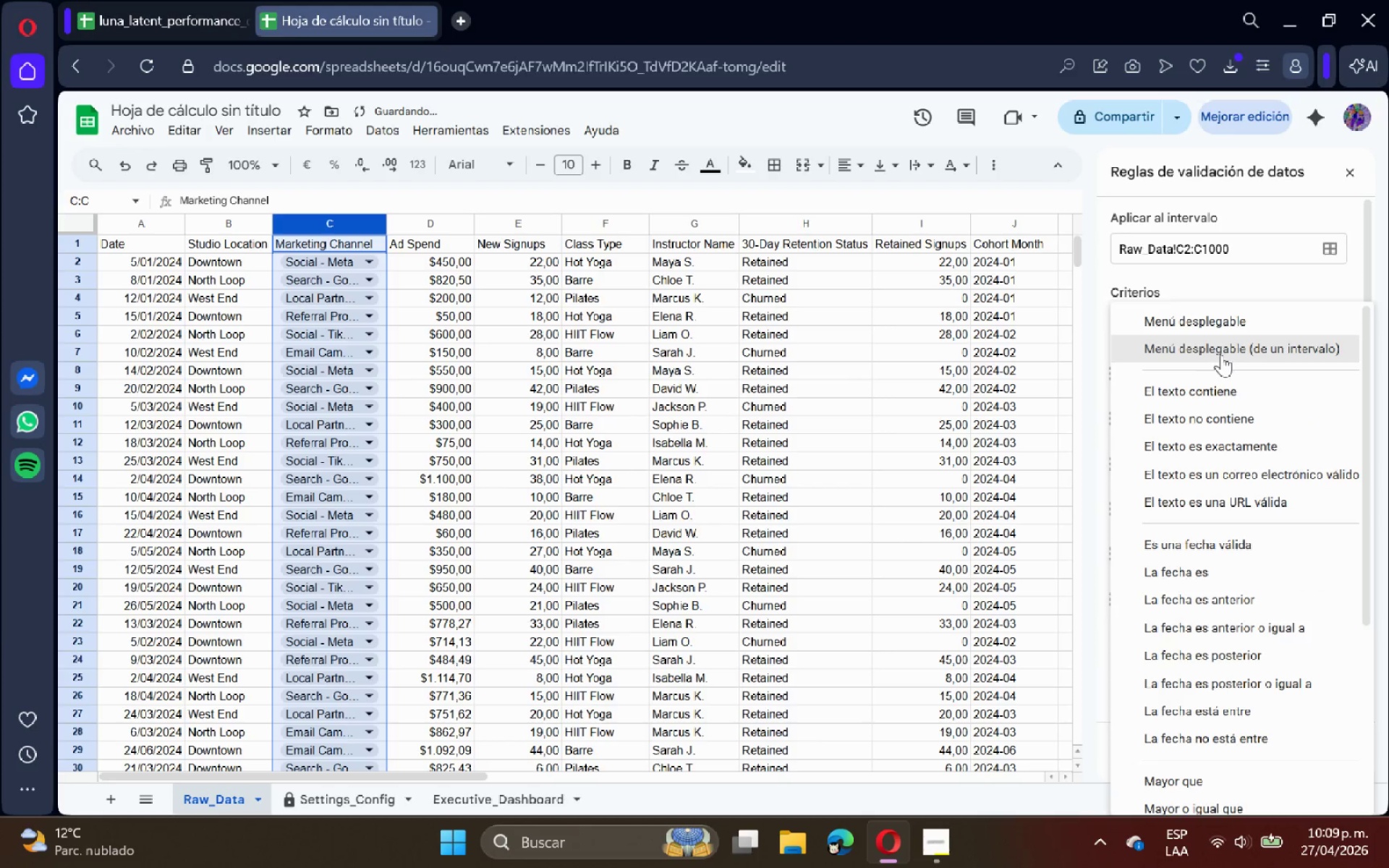 
left_click([1221, 354])
 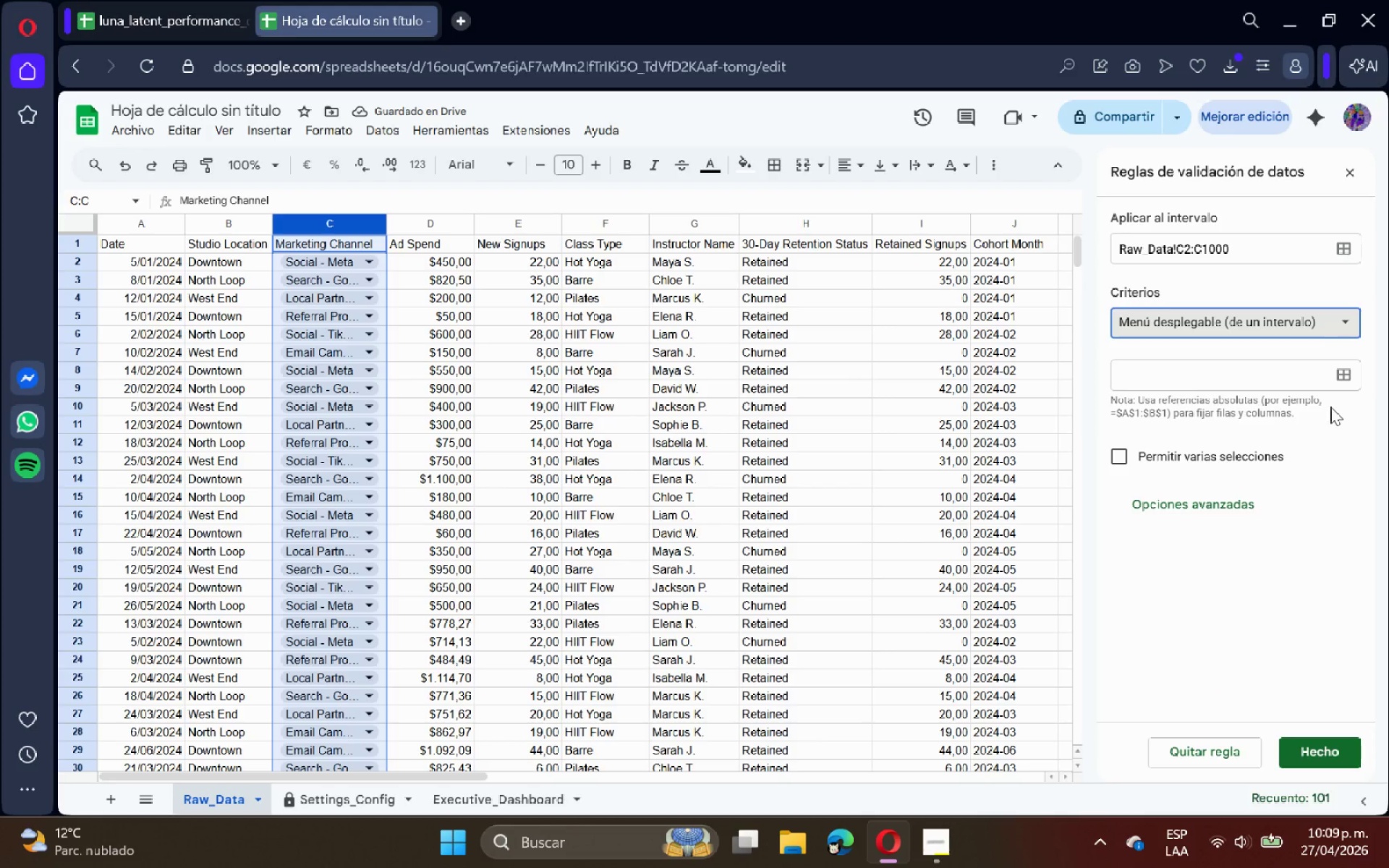 
left_click([1339, 380])
 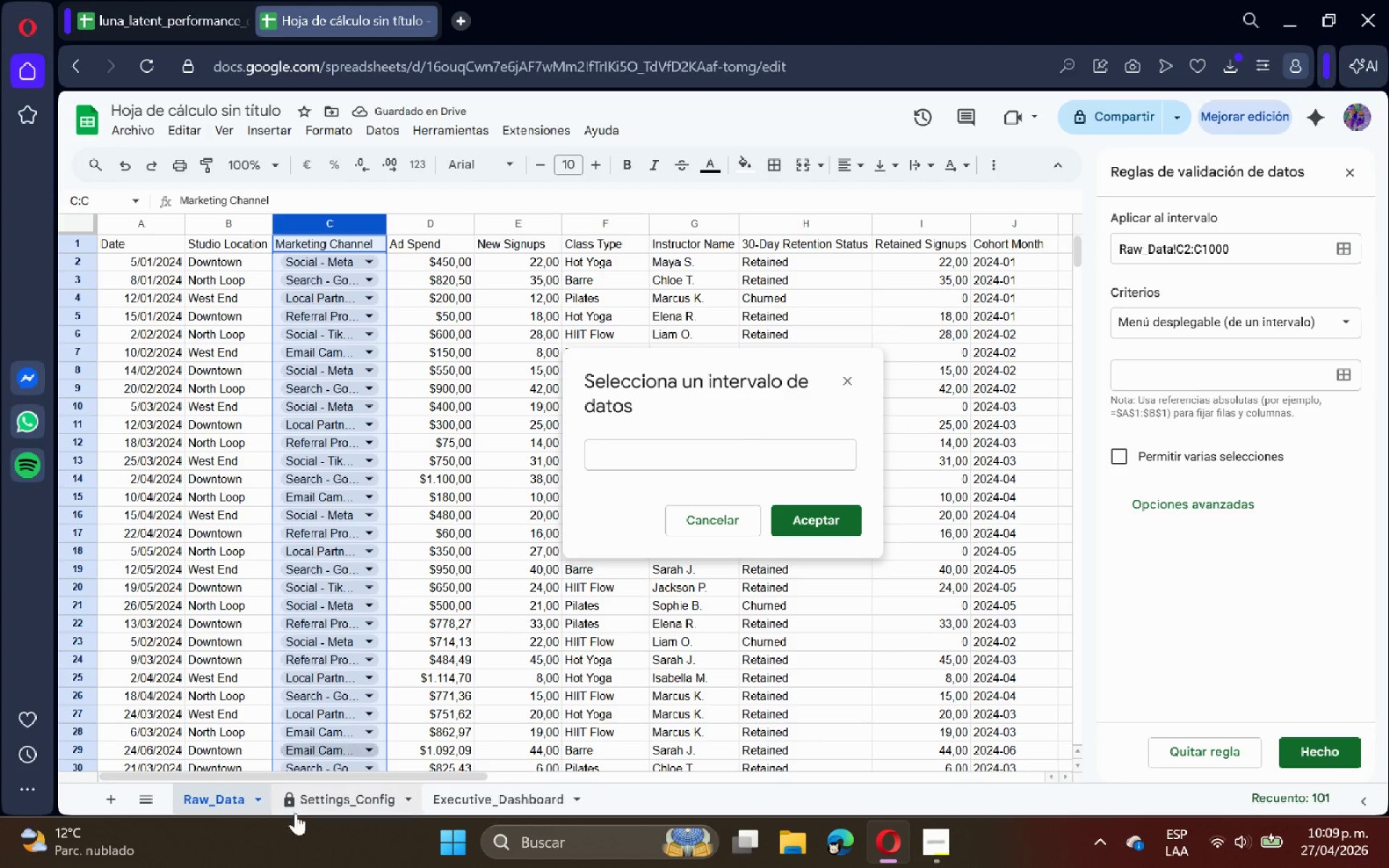 
left_click([321, 807])
 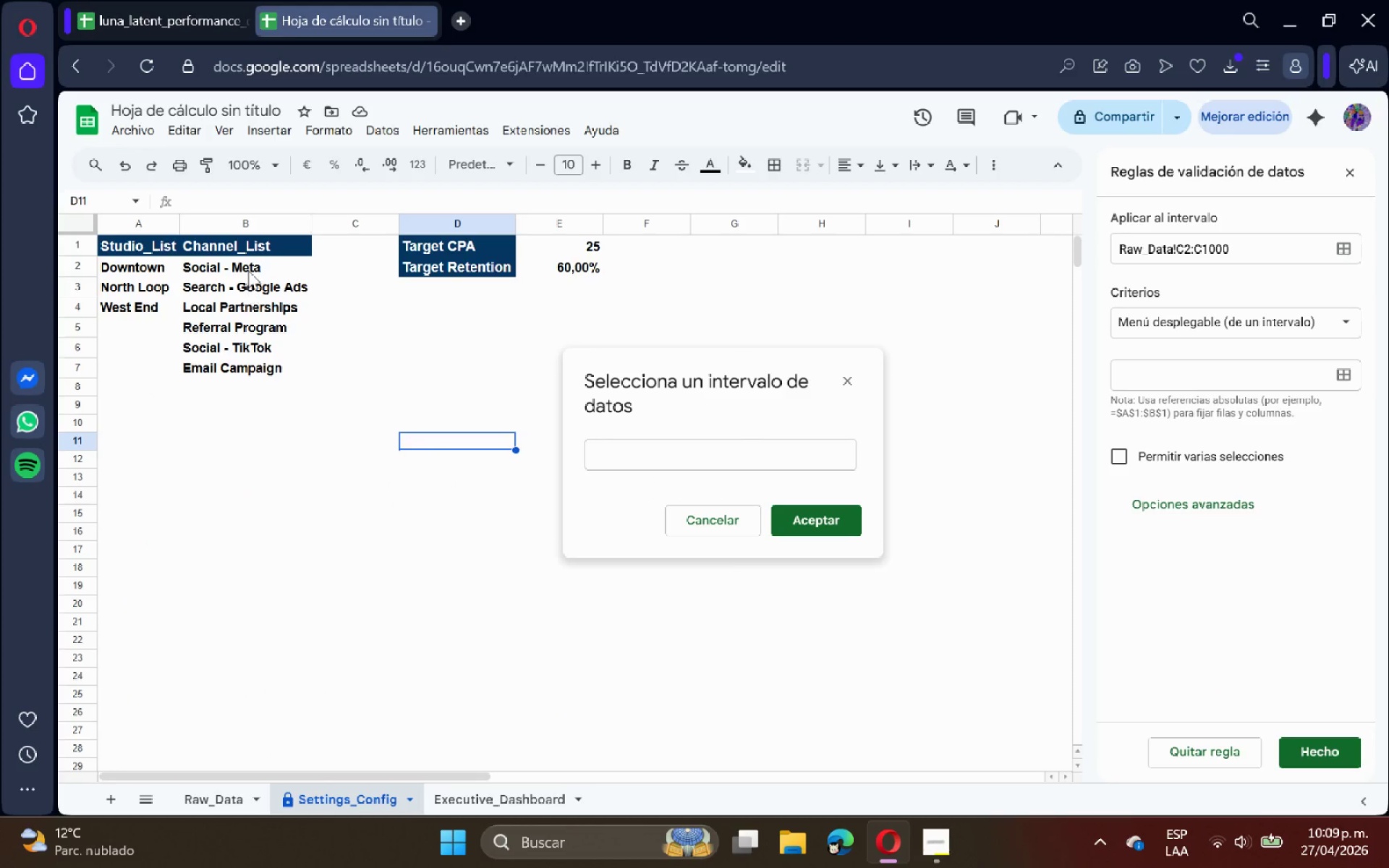 
left_click_drag(start_coordinate=[250, 267], to_coordinate=[259, 360])
 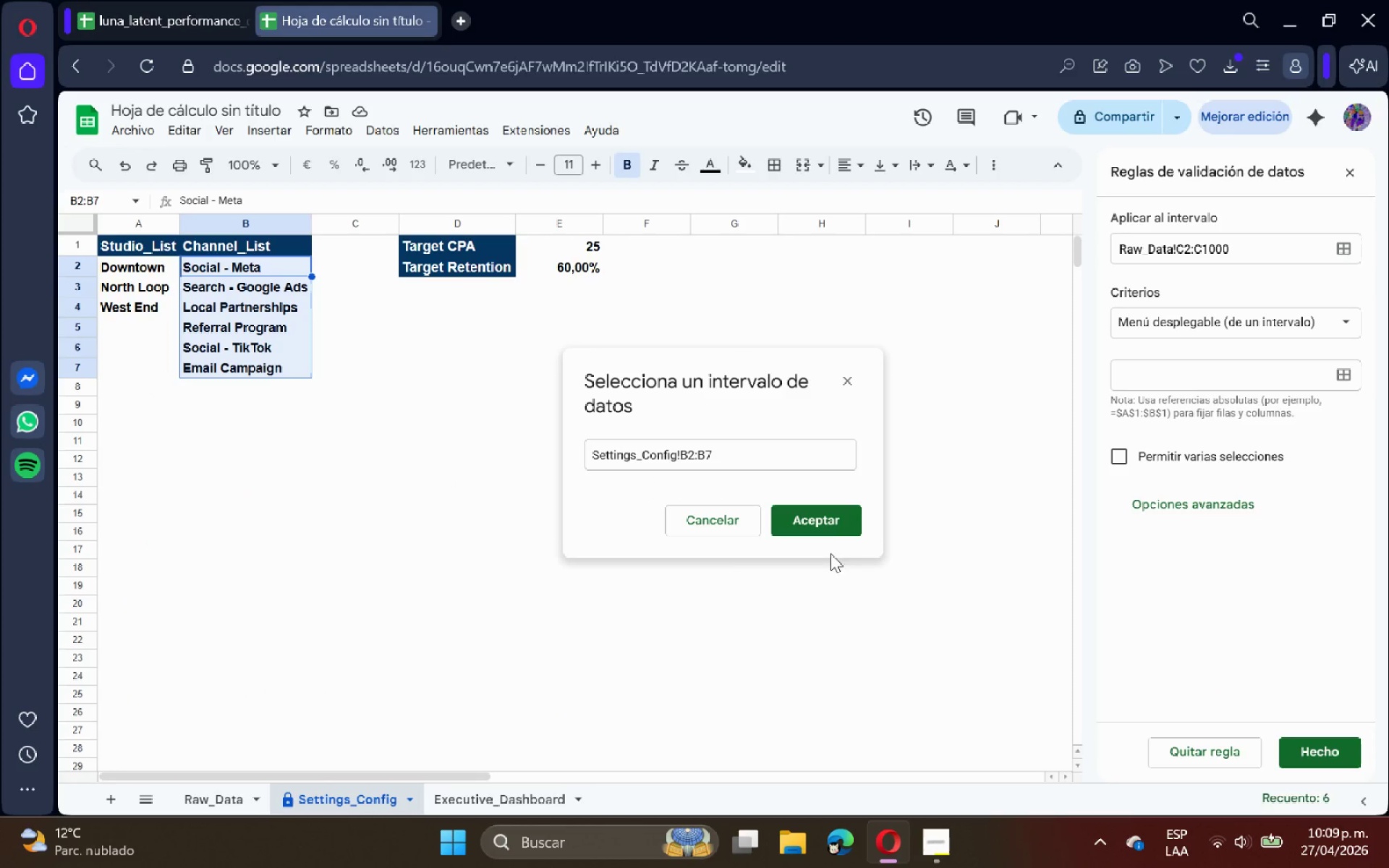 
left_click([833, 525])
 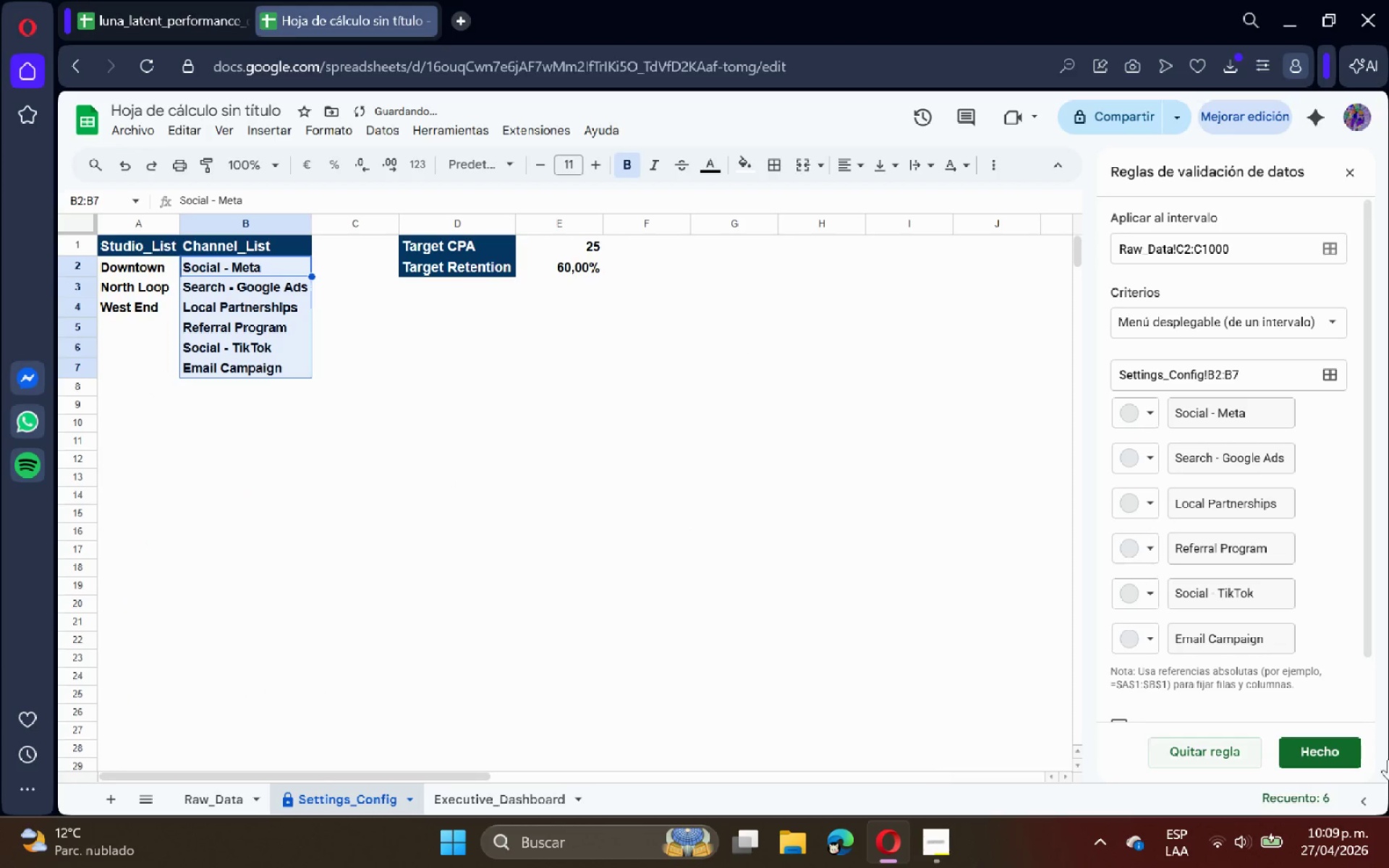 
left_click([1326, 748])
 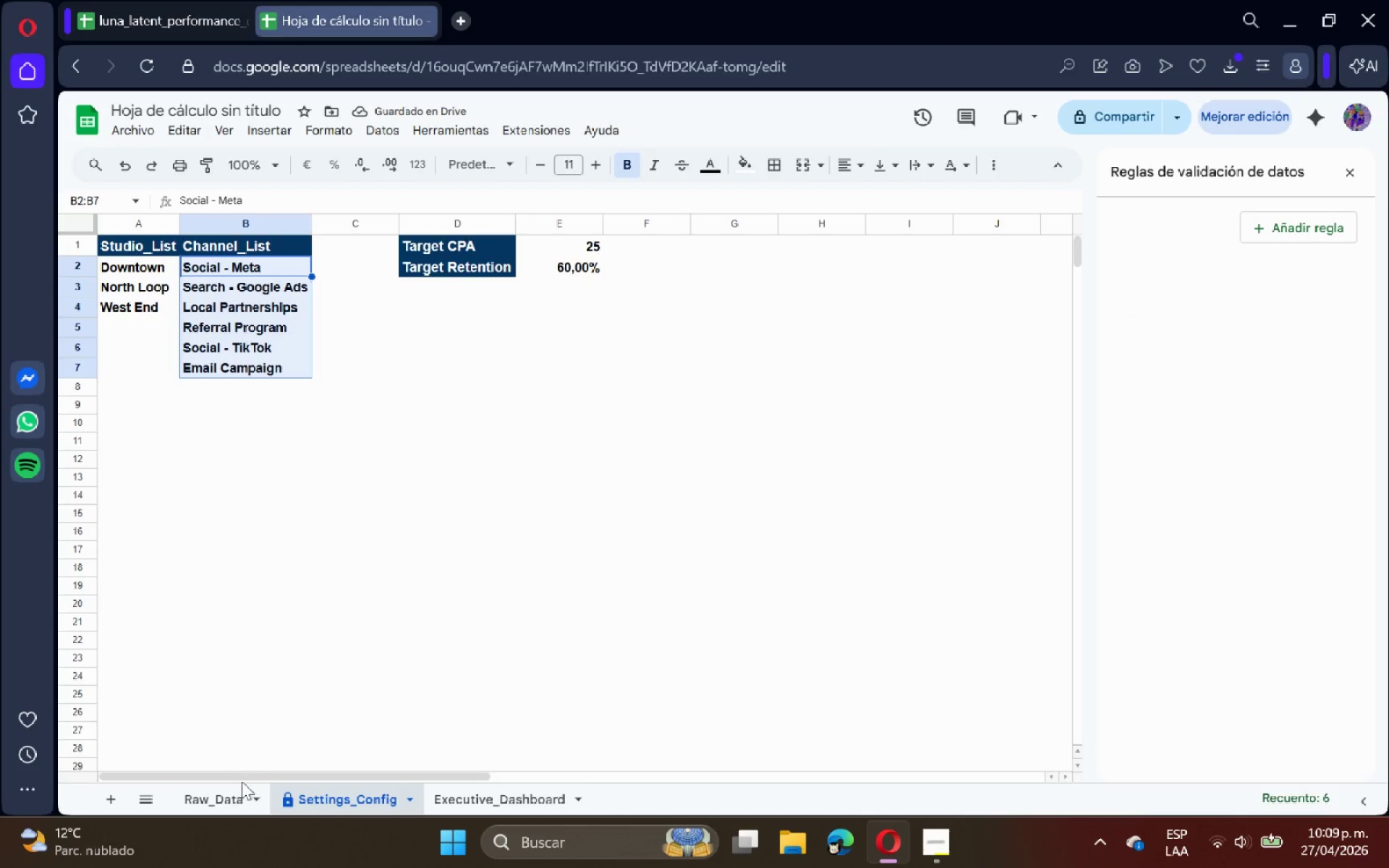 
left_click([221, 791])
 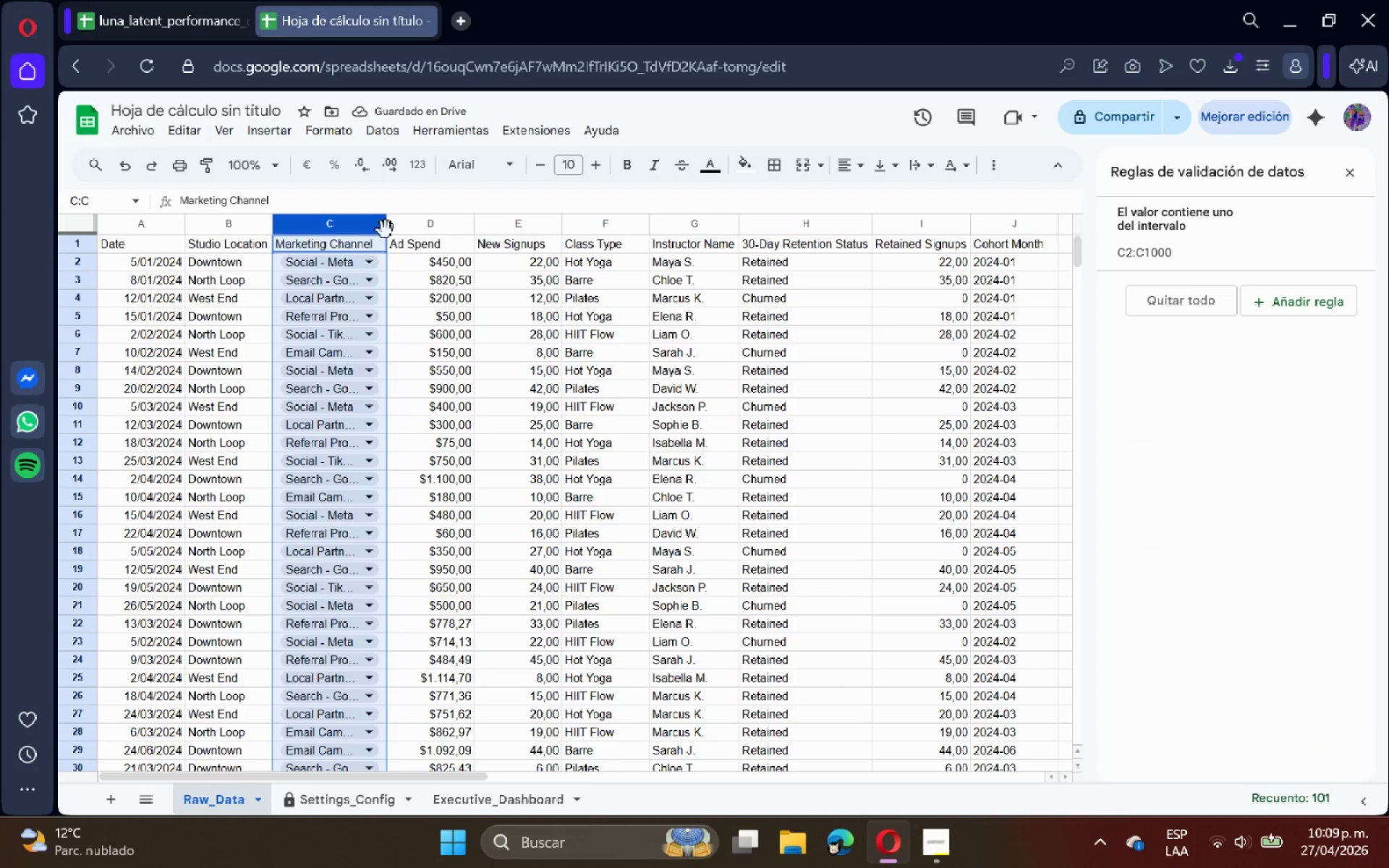 
double_click([386, 224])
 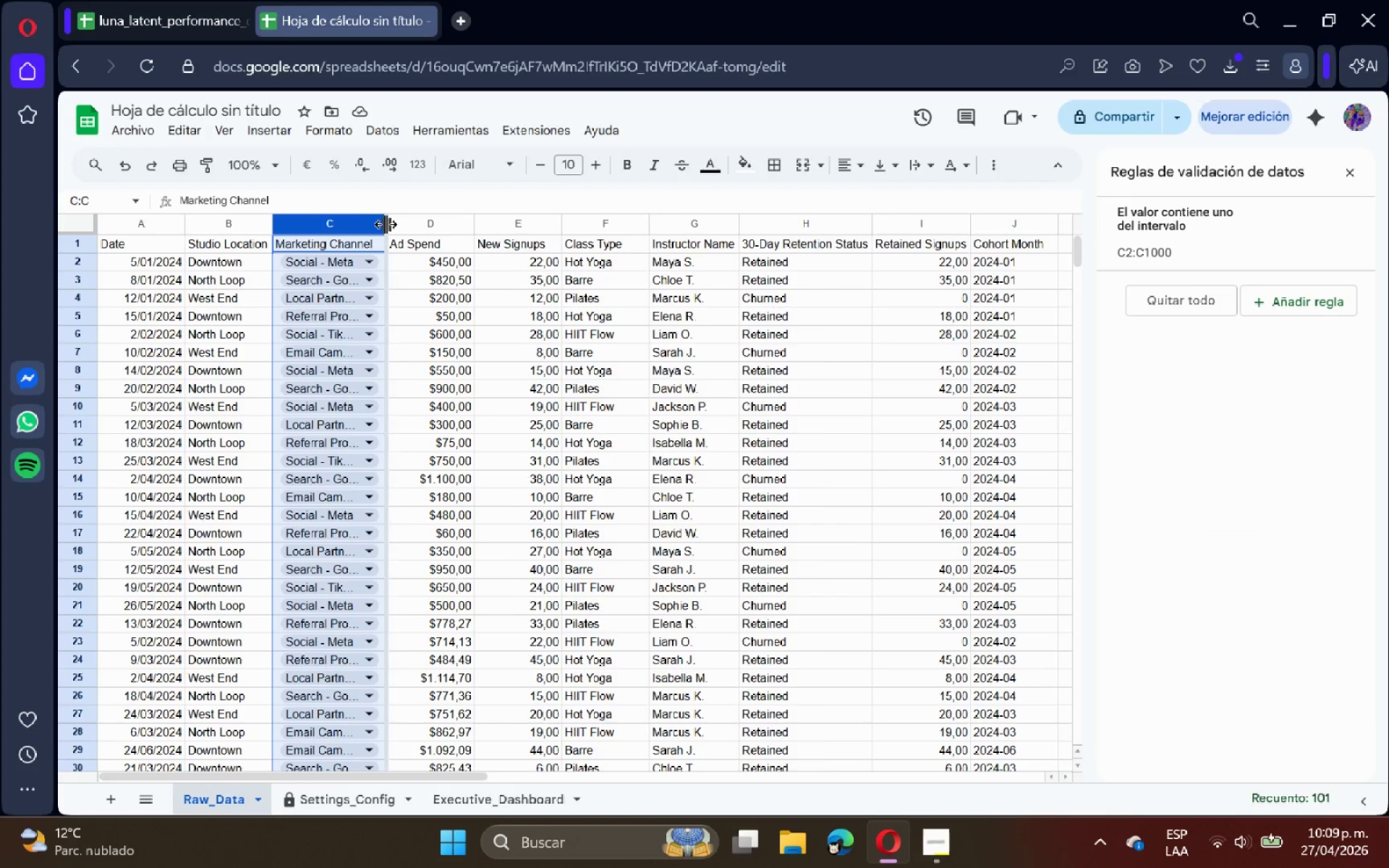 
triple_click([386, 224])
 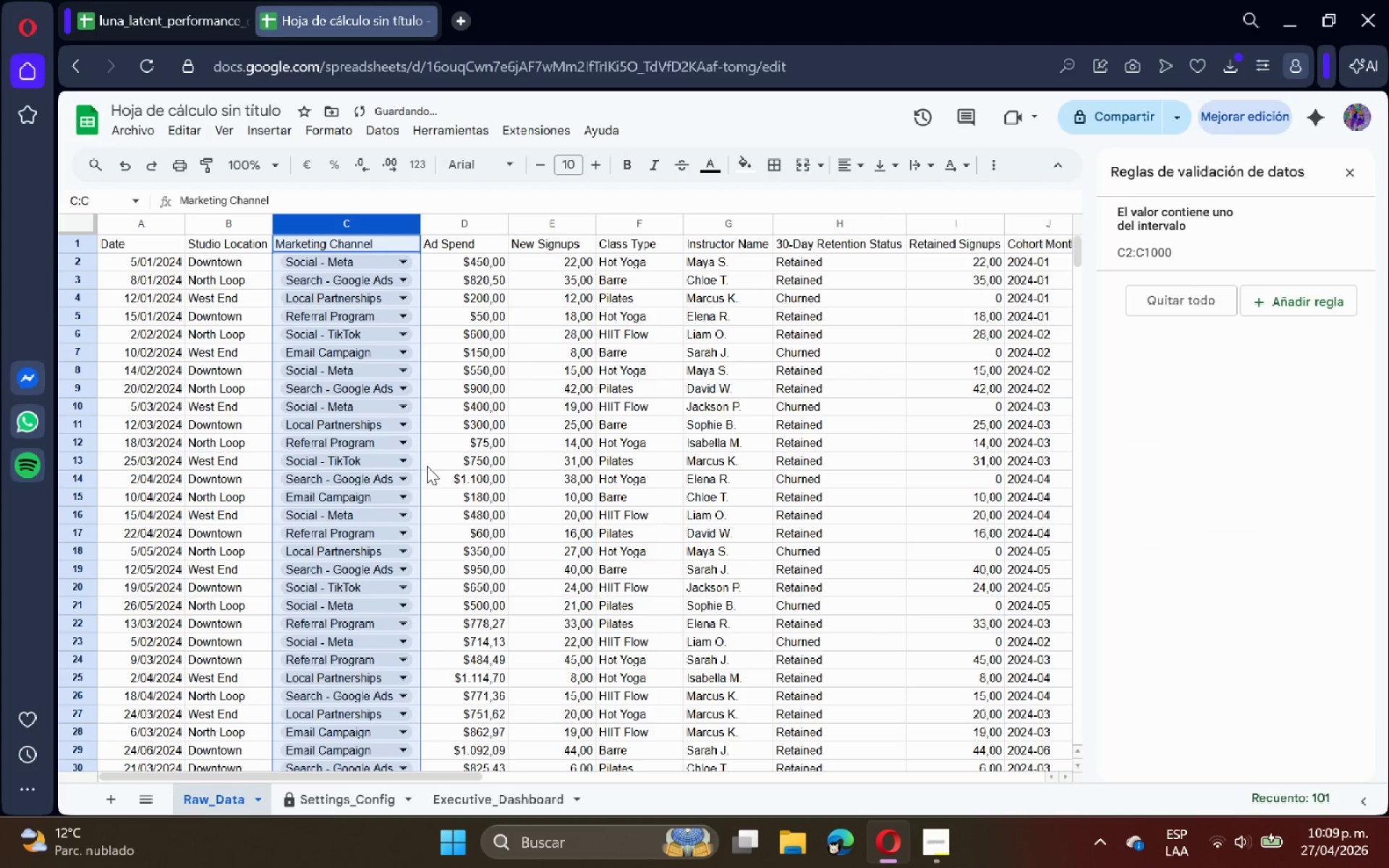 
left_click([236, 258])
 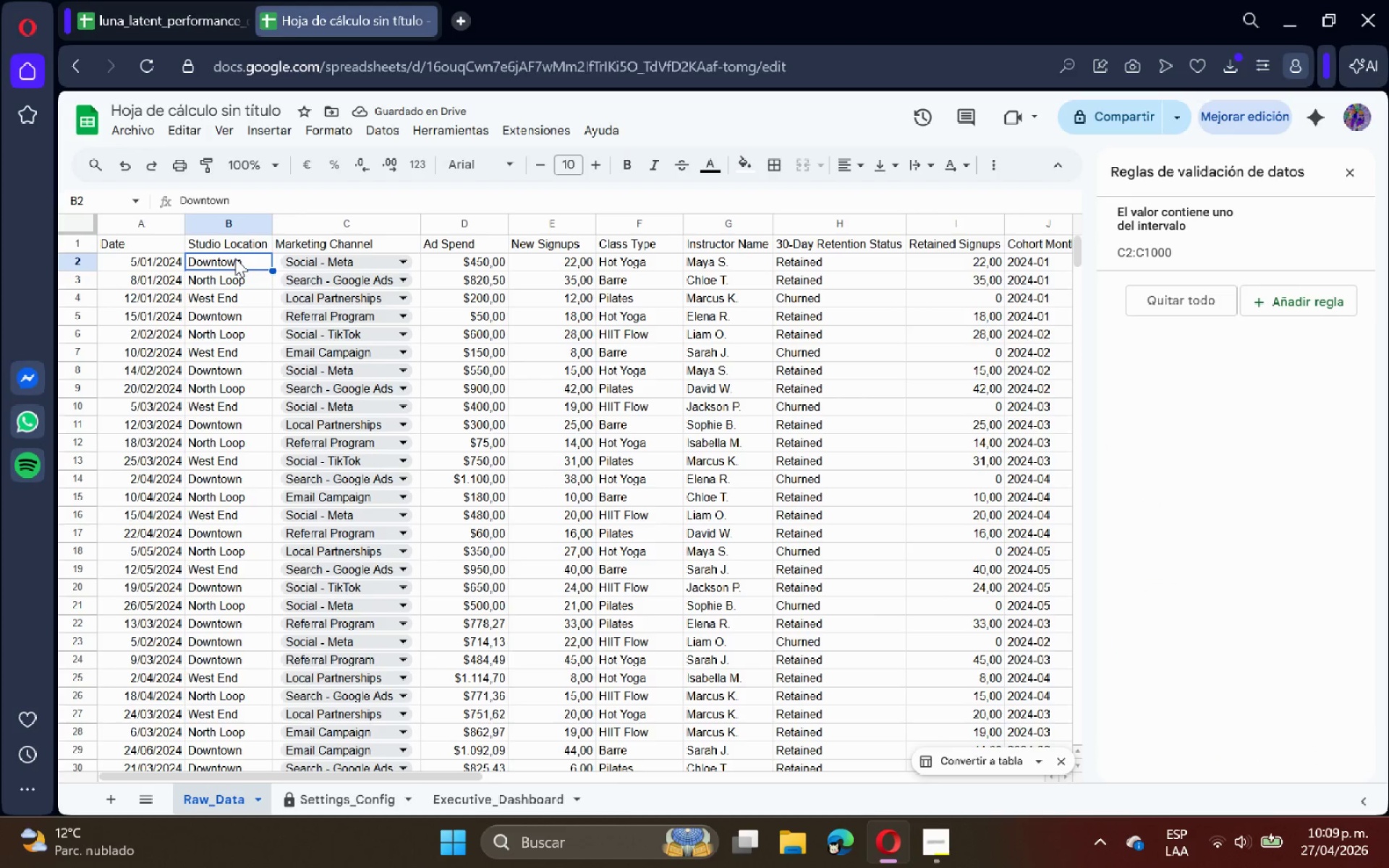 
scroll: coordinate [381, 407], scroll_direction: up, amount: 5.0
 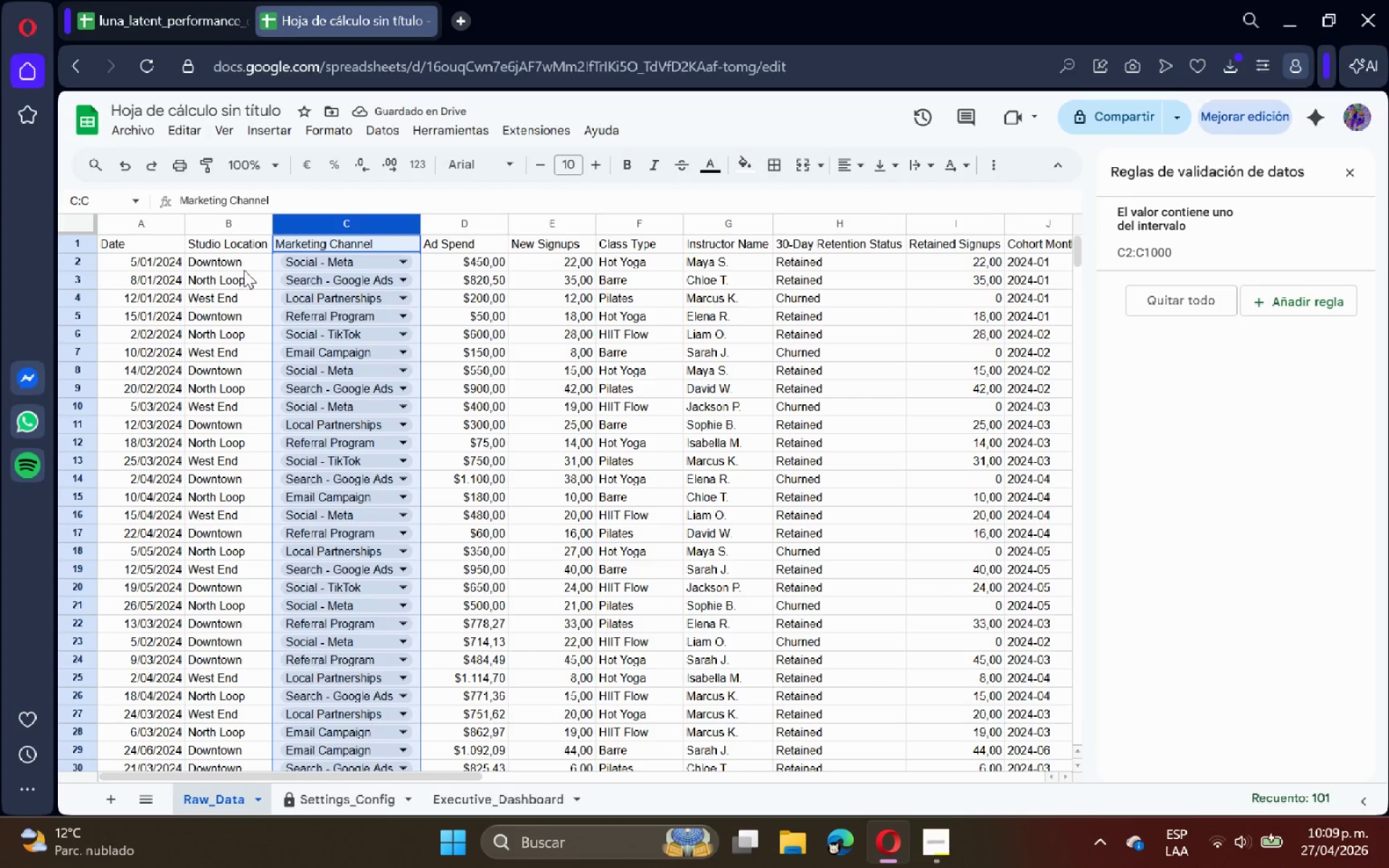 
key(Control+Shift+ArrowDown)
 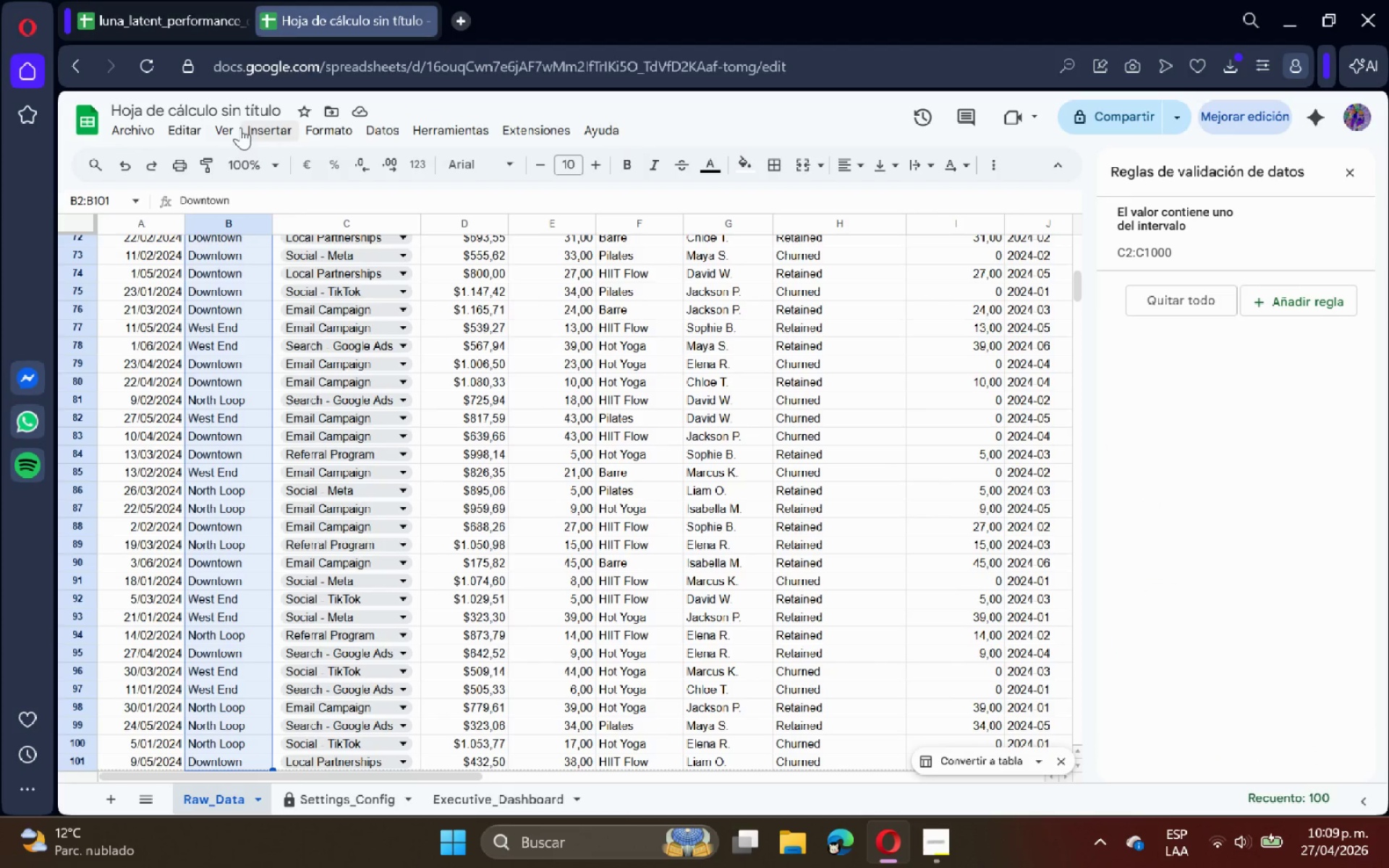 
scroll: coordinate [318, 369], scroll_direction: up, amount: 20.0
 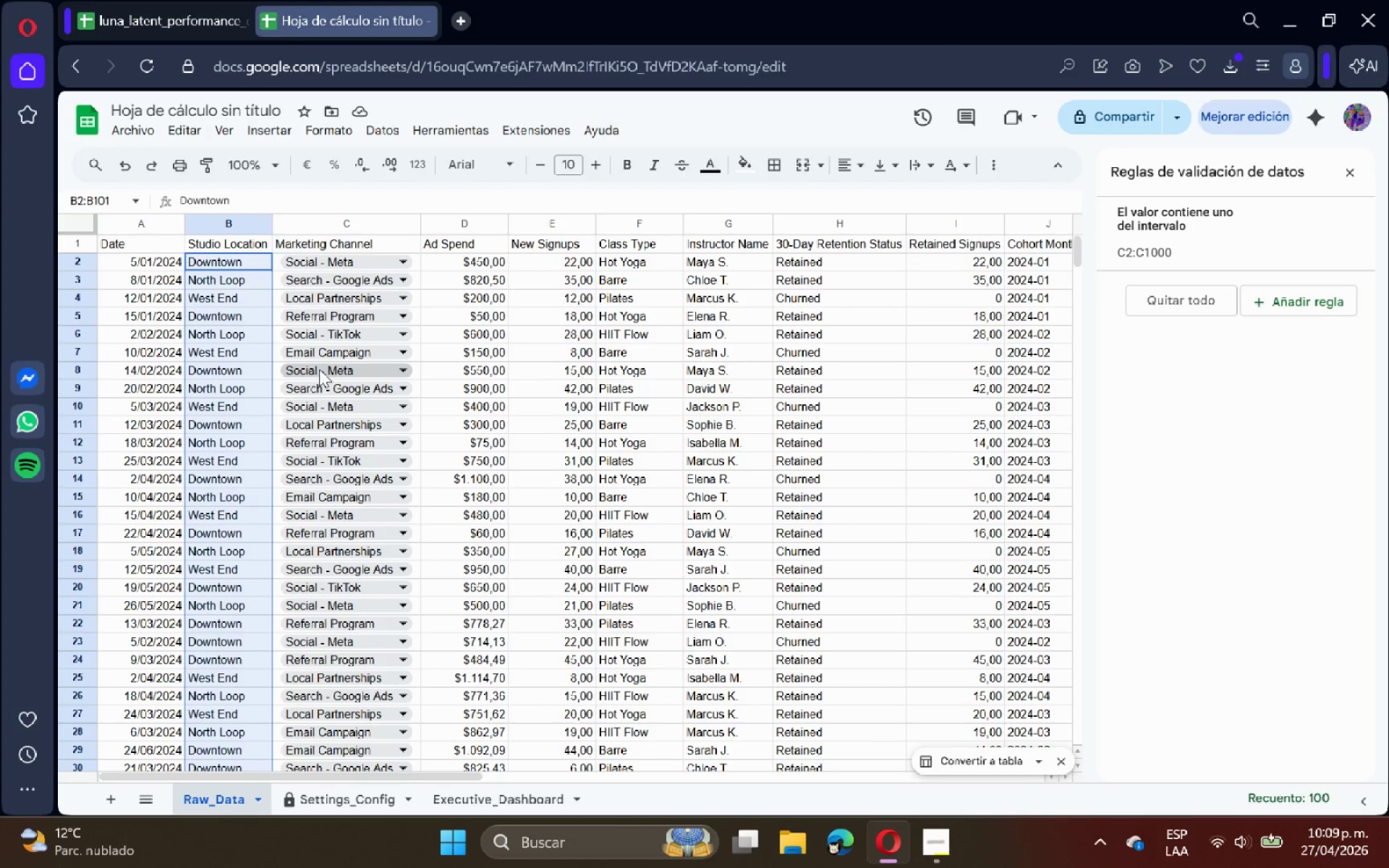 
key(Control+Shift+ArrowDown)
 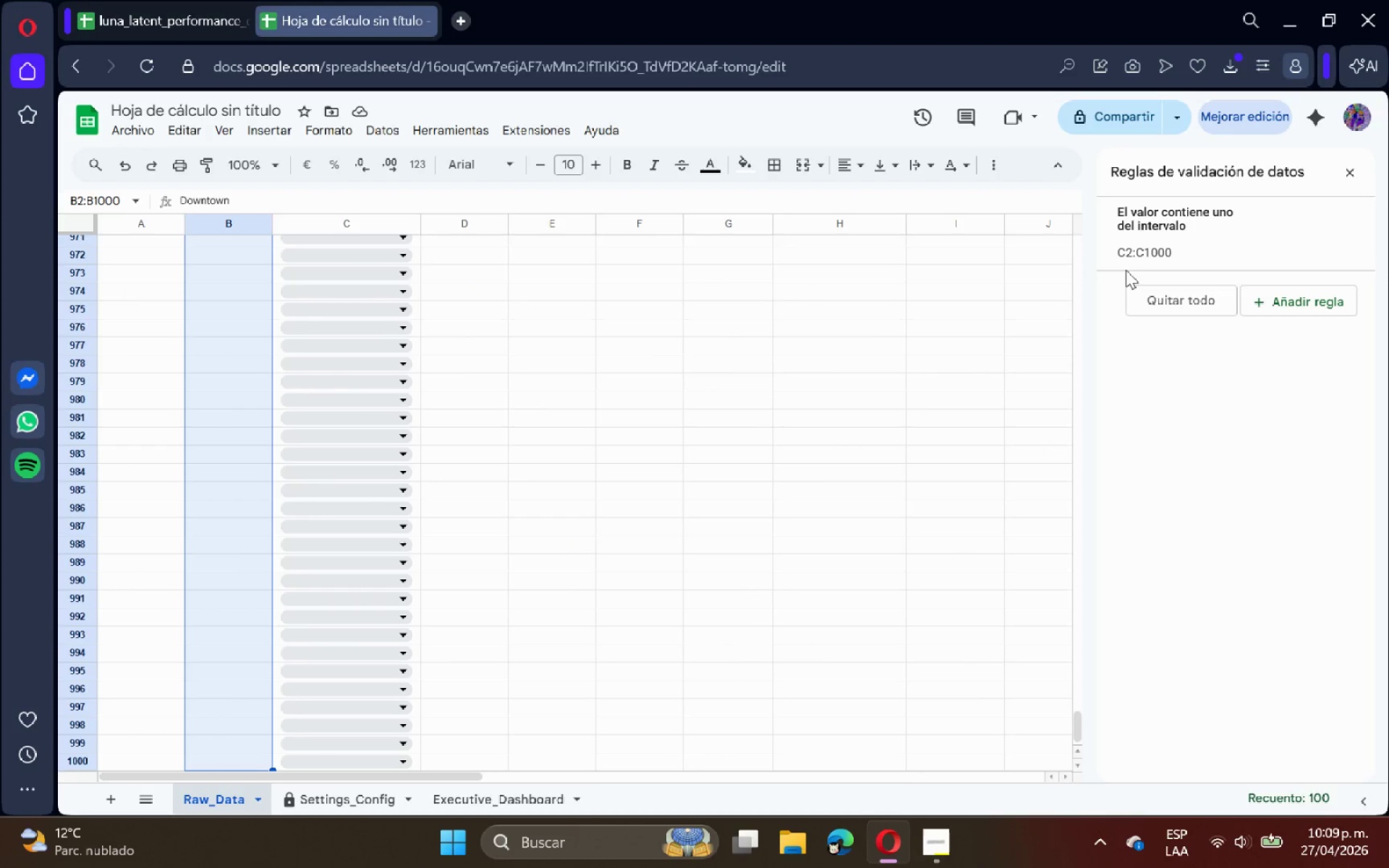 
left_click([1283, 312])
 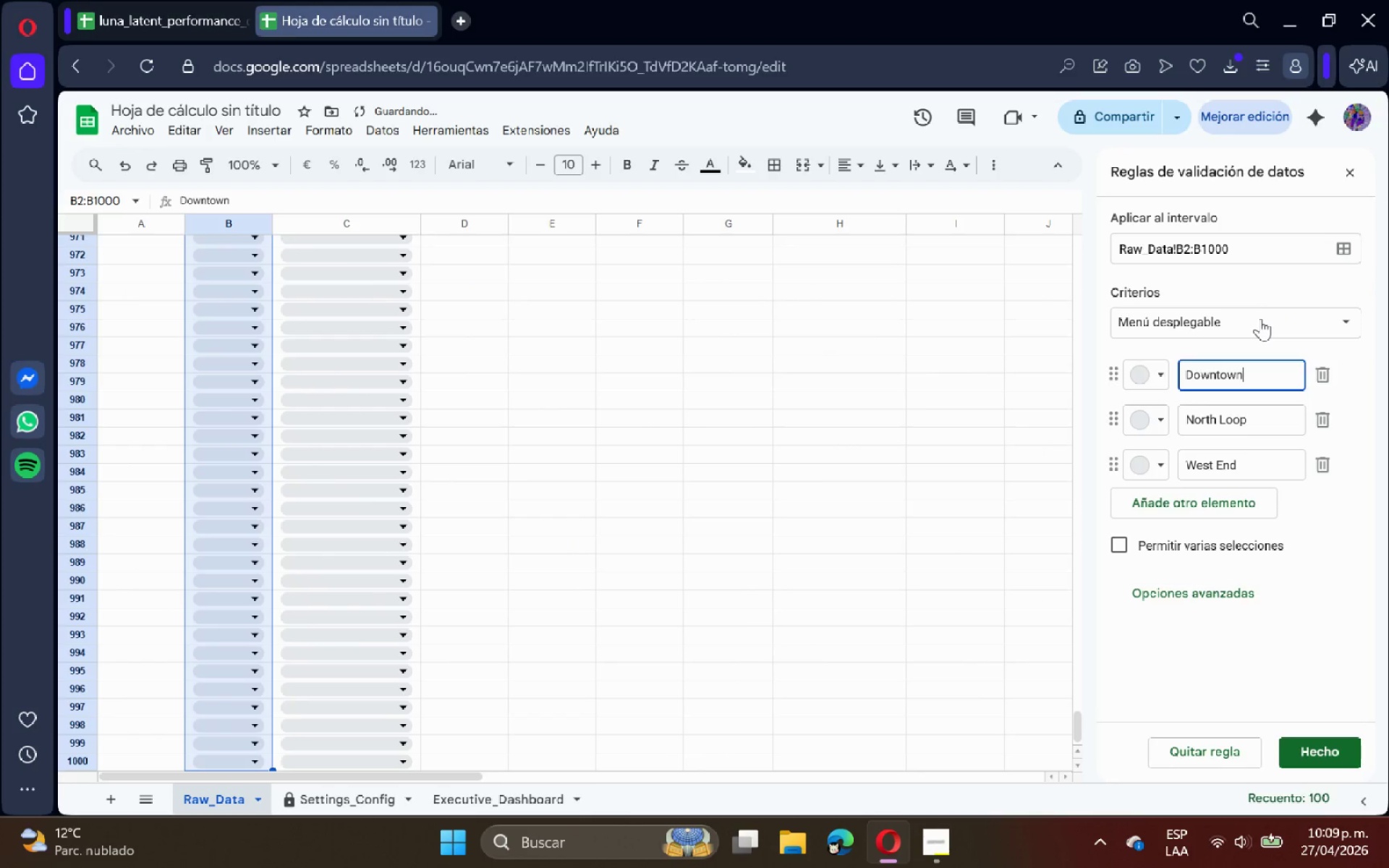 
left_click([1260, 318])
 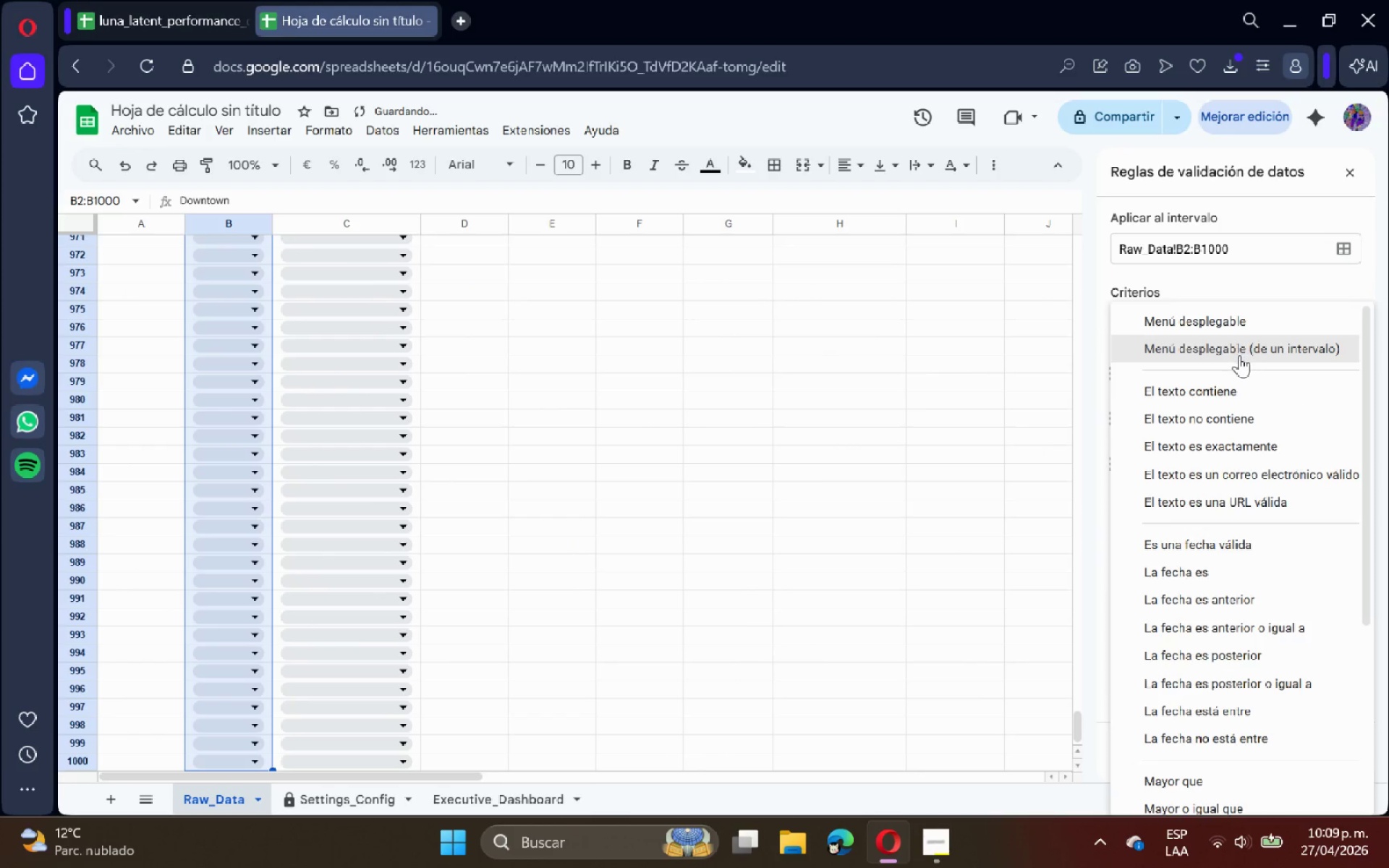 
left_click([1239, 355])
 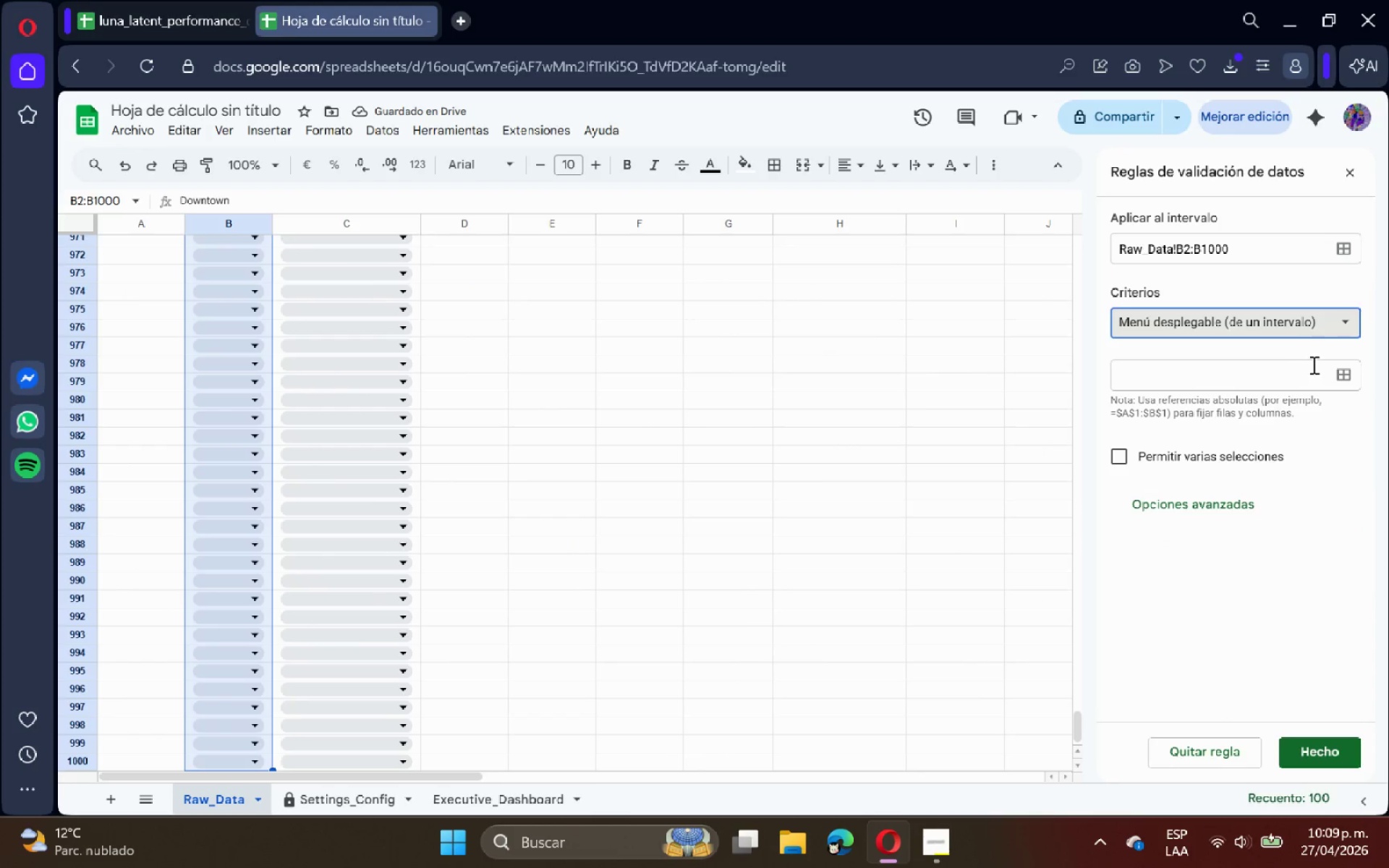 
left_click([1340, 378])
 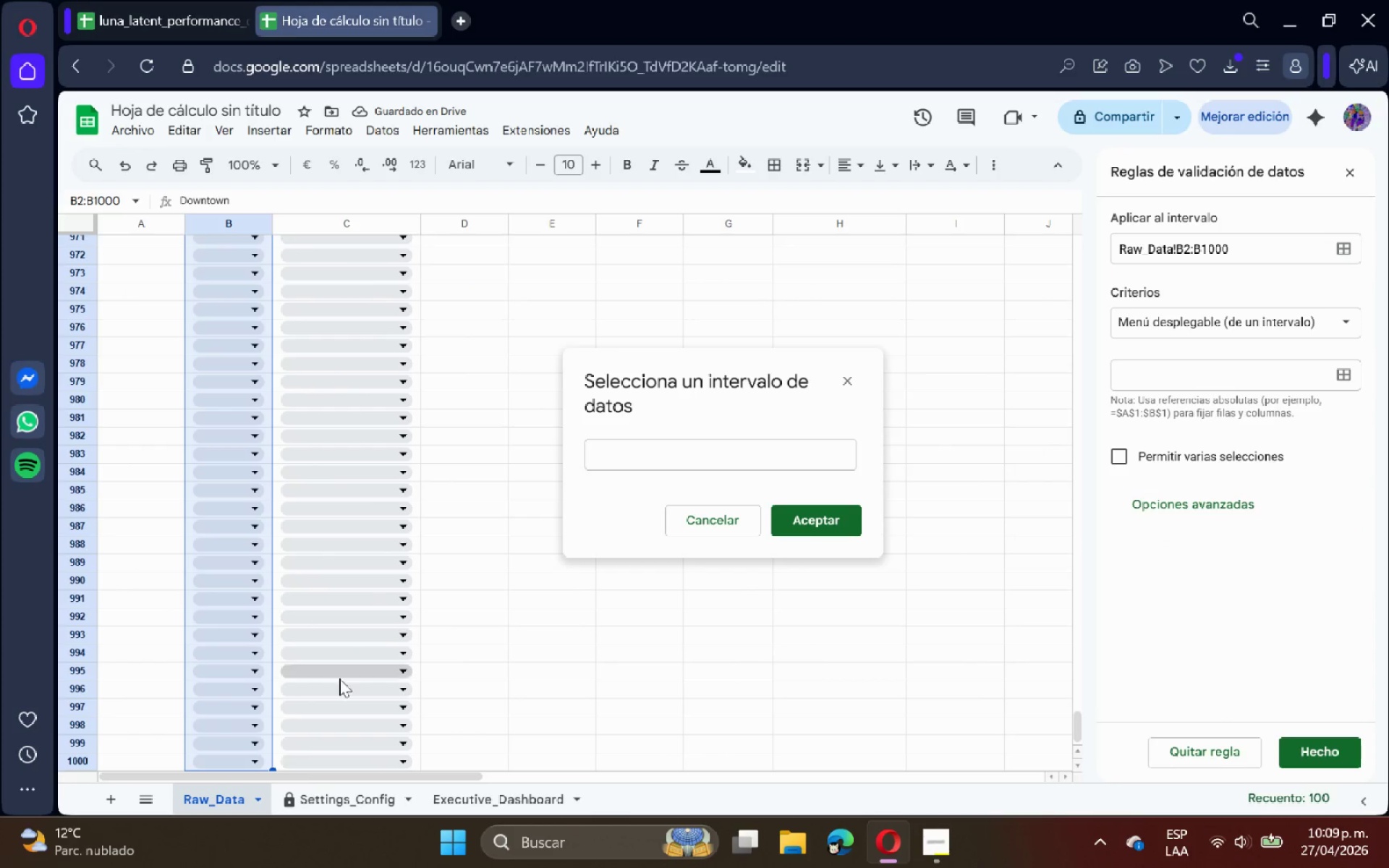 
left_click([345, 808])
 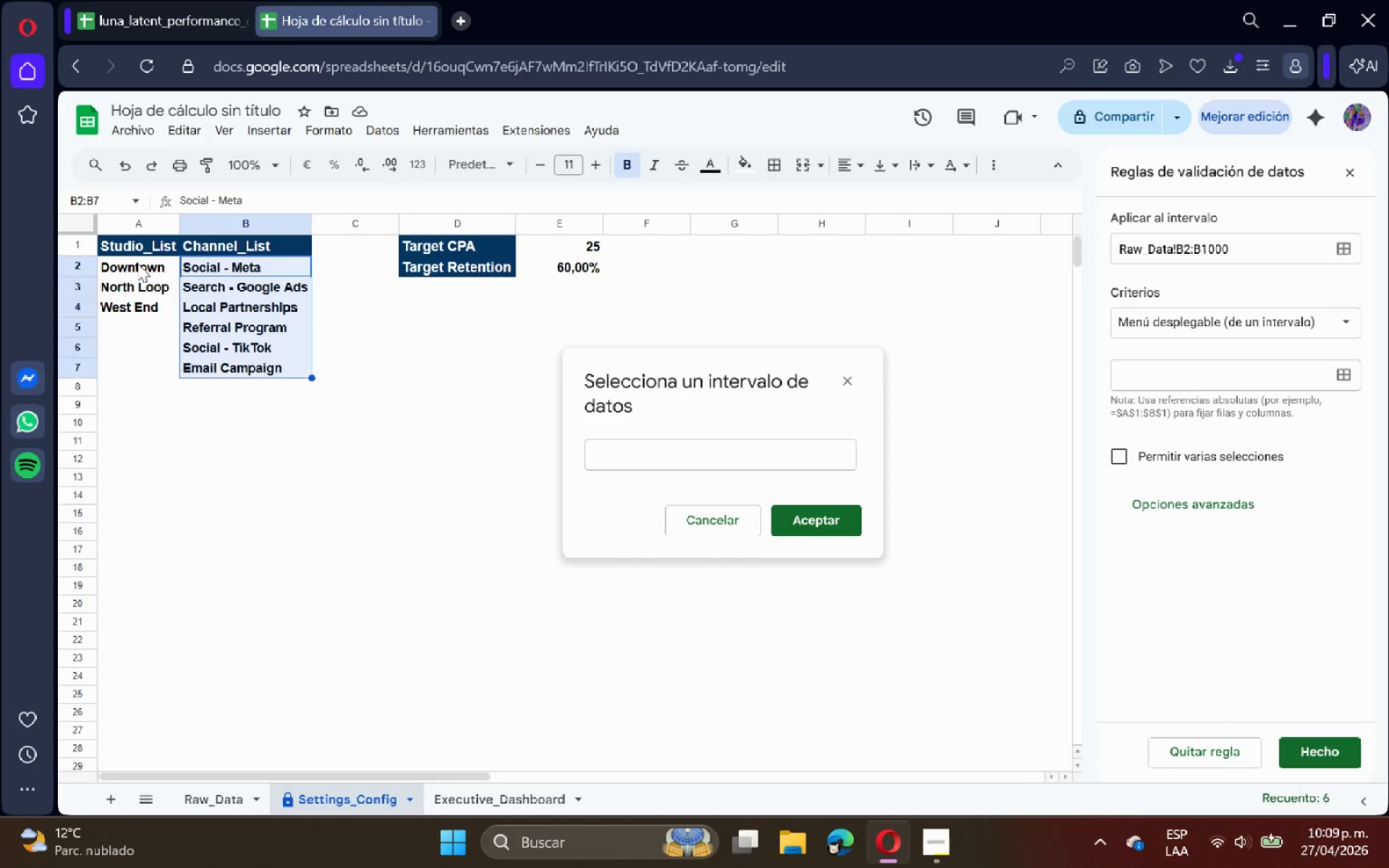 
left_click_drag(start_coordinate=[139, 260], to_coordinate=[149, 308])
 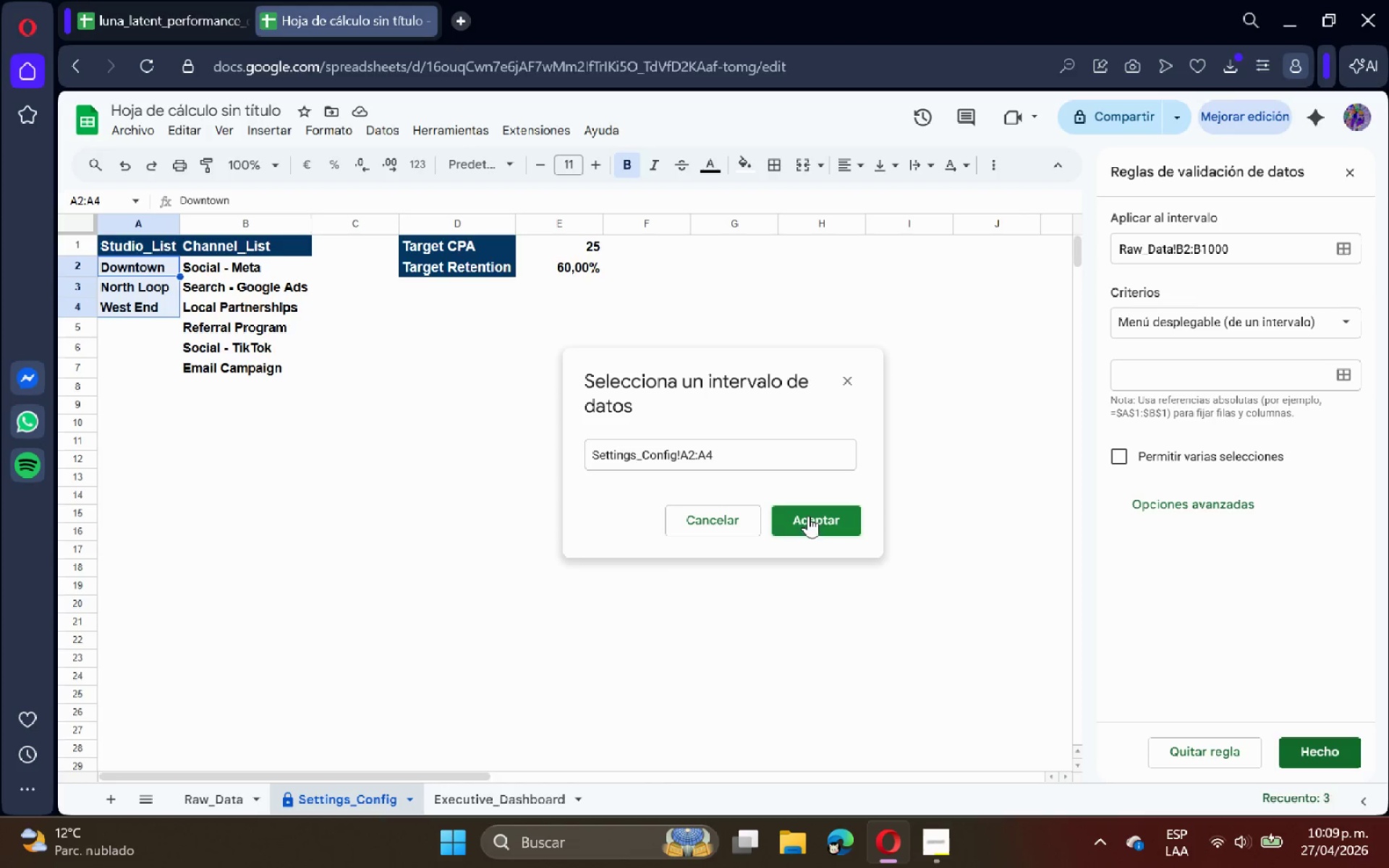 
left_click([817, 517])
 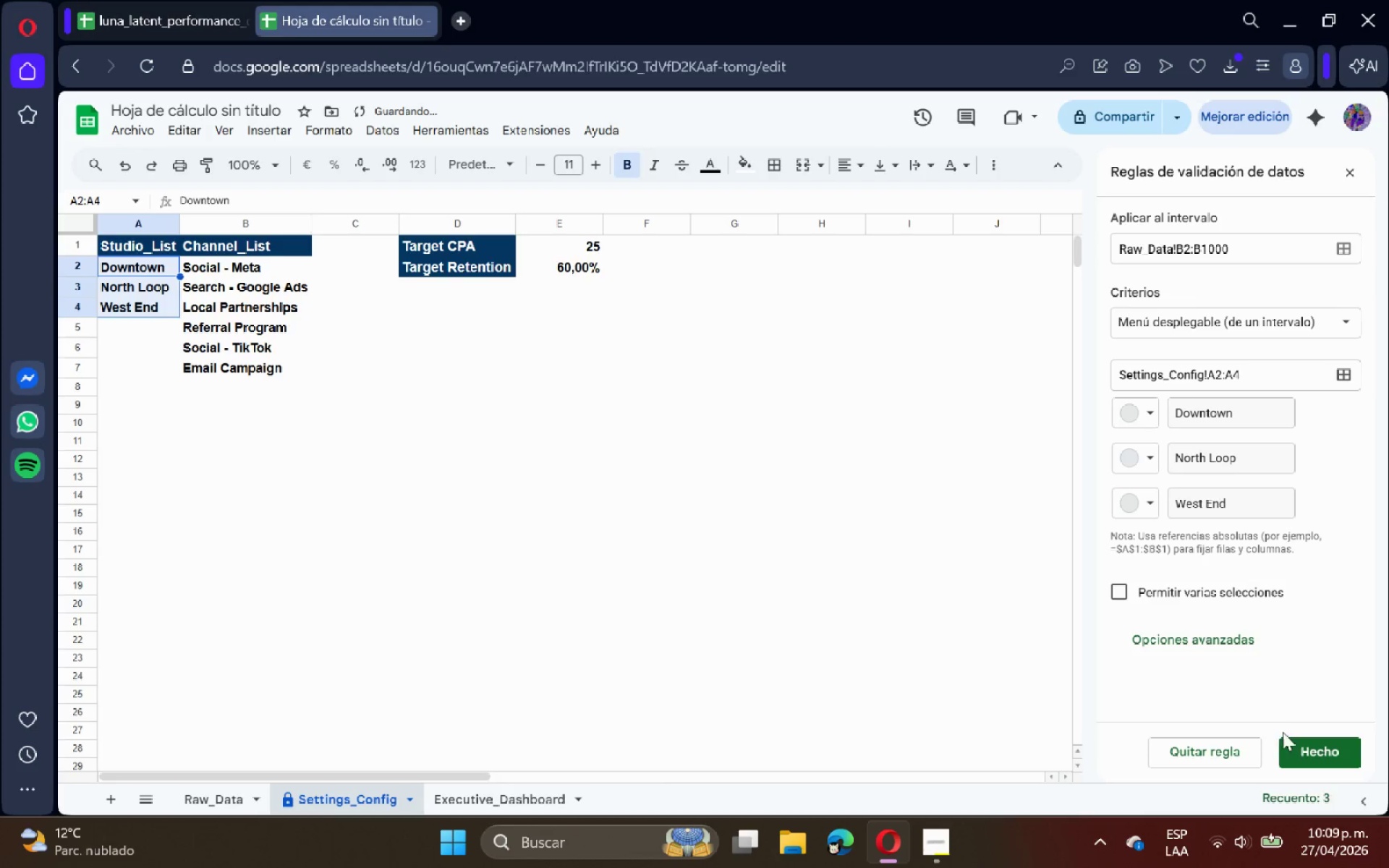 
double_click([1288, 737])
 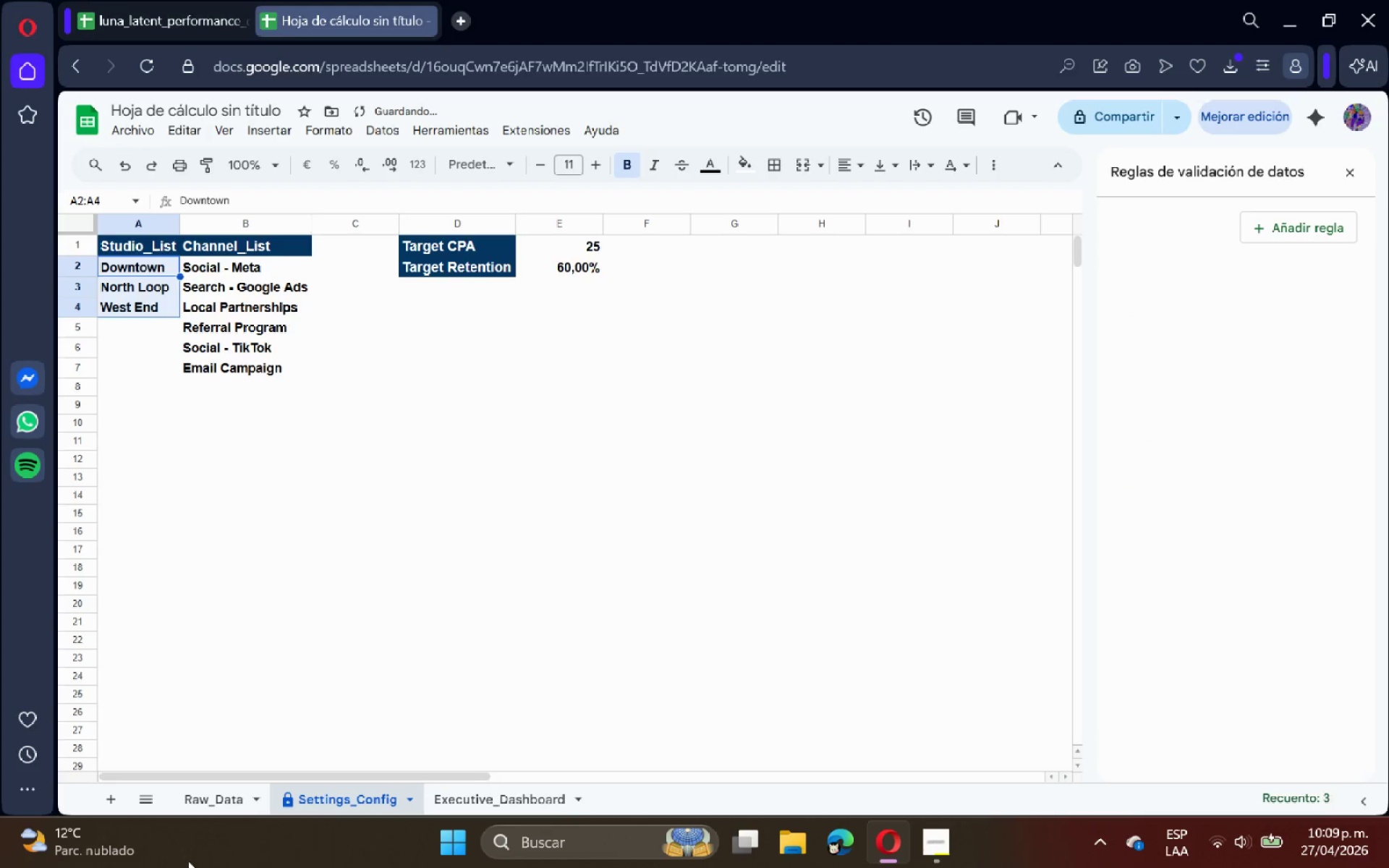 
left_click([221, 807])
 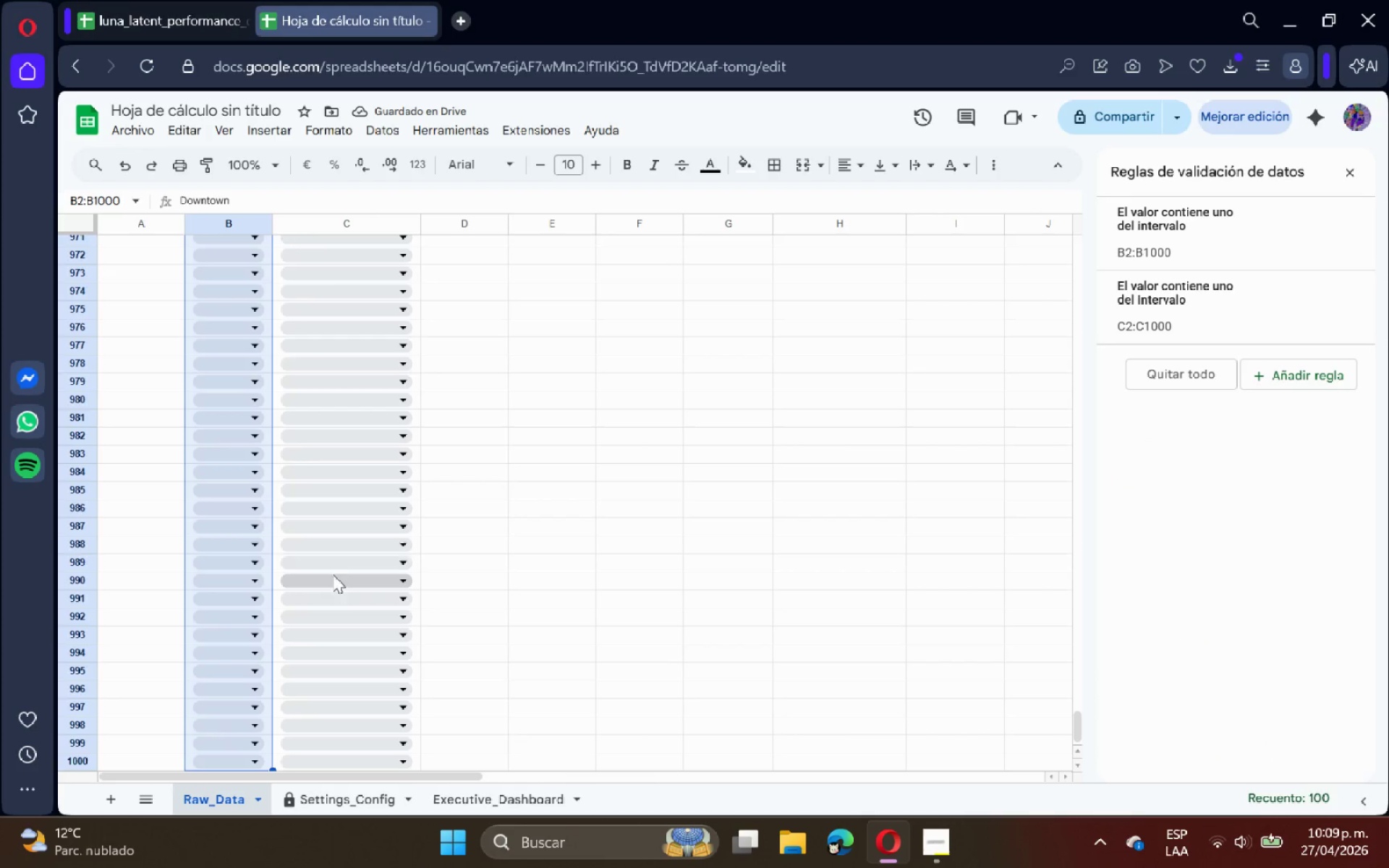 
scroll: coordinate [349, 558], scroll_direction: up, amount: 19.0
 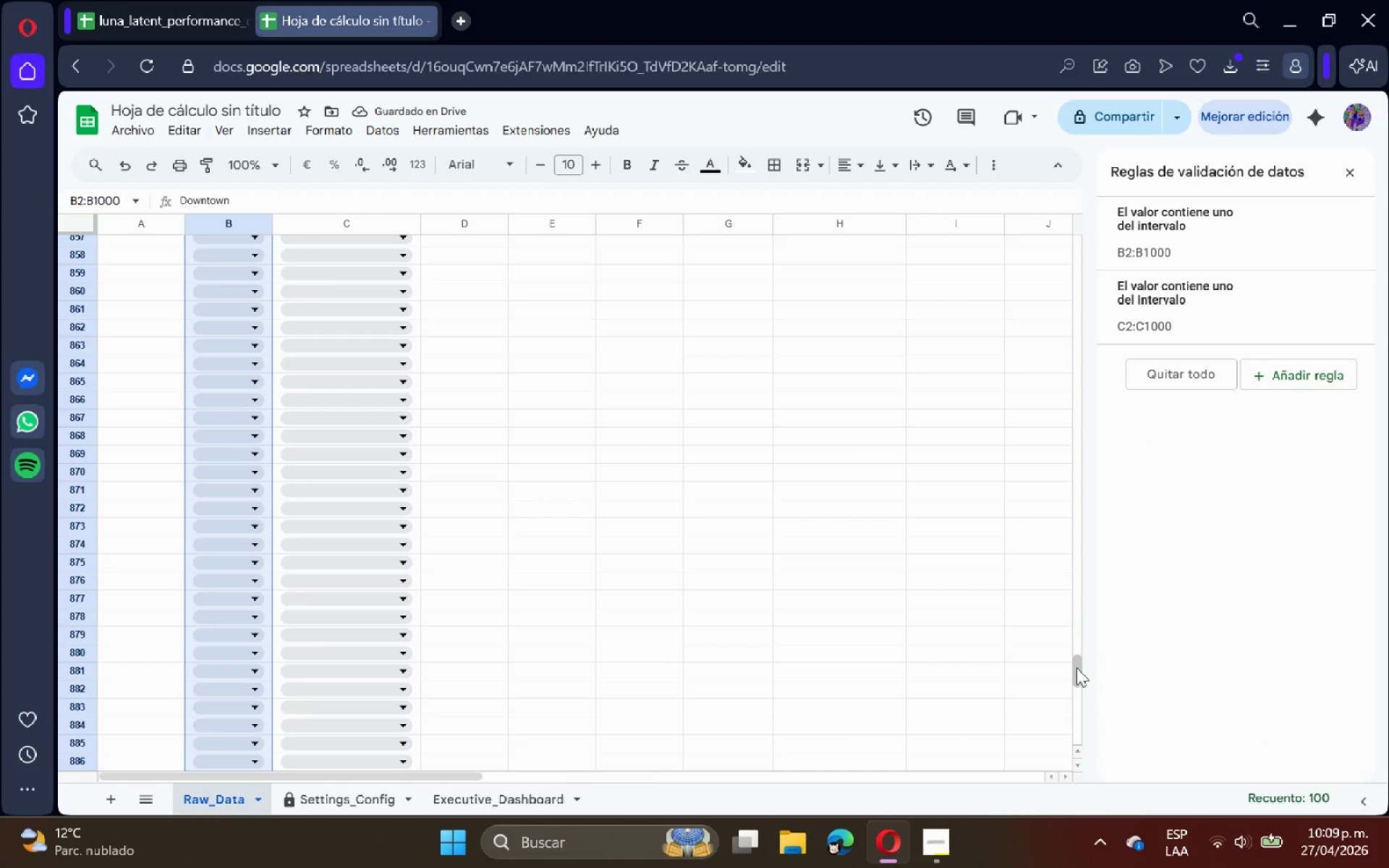 
left_click_drag(start_coordinate=[1076, 668], to_coordinate=[1136, 207])
 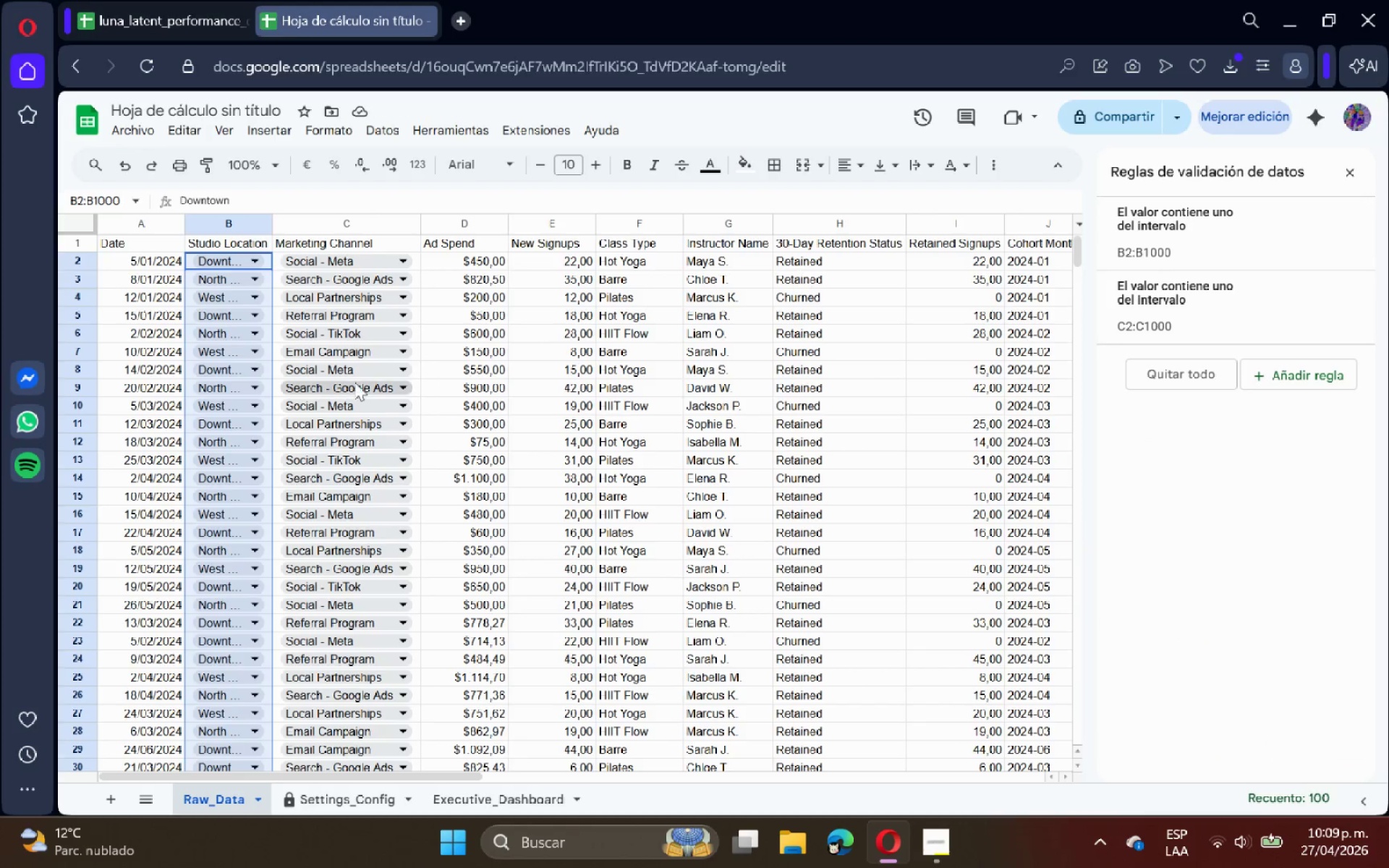 
left_click([352, 382])
 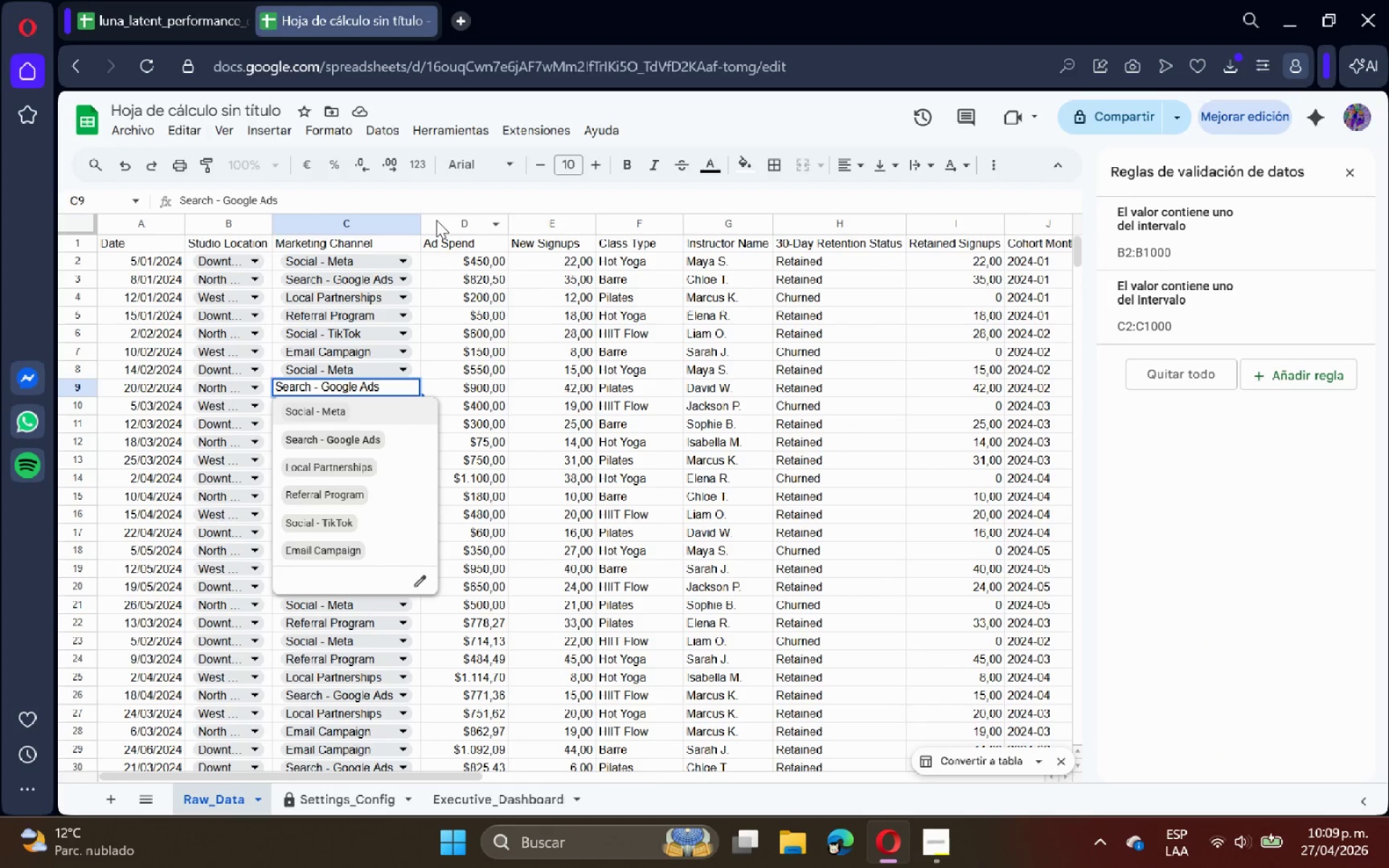 
left_click([436, 220])
 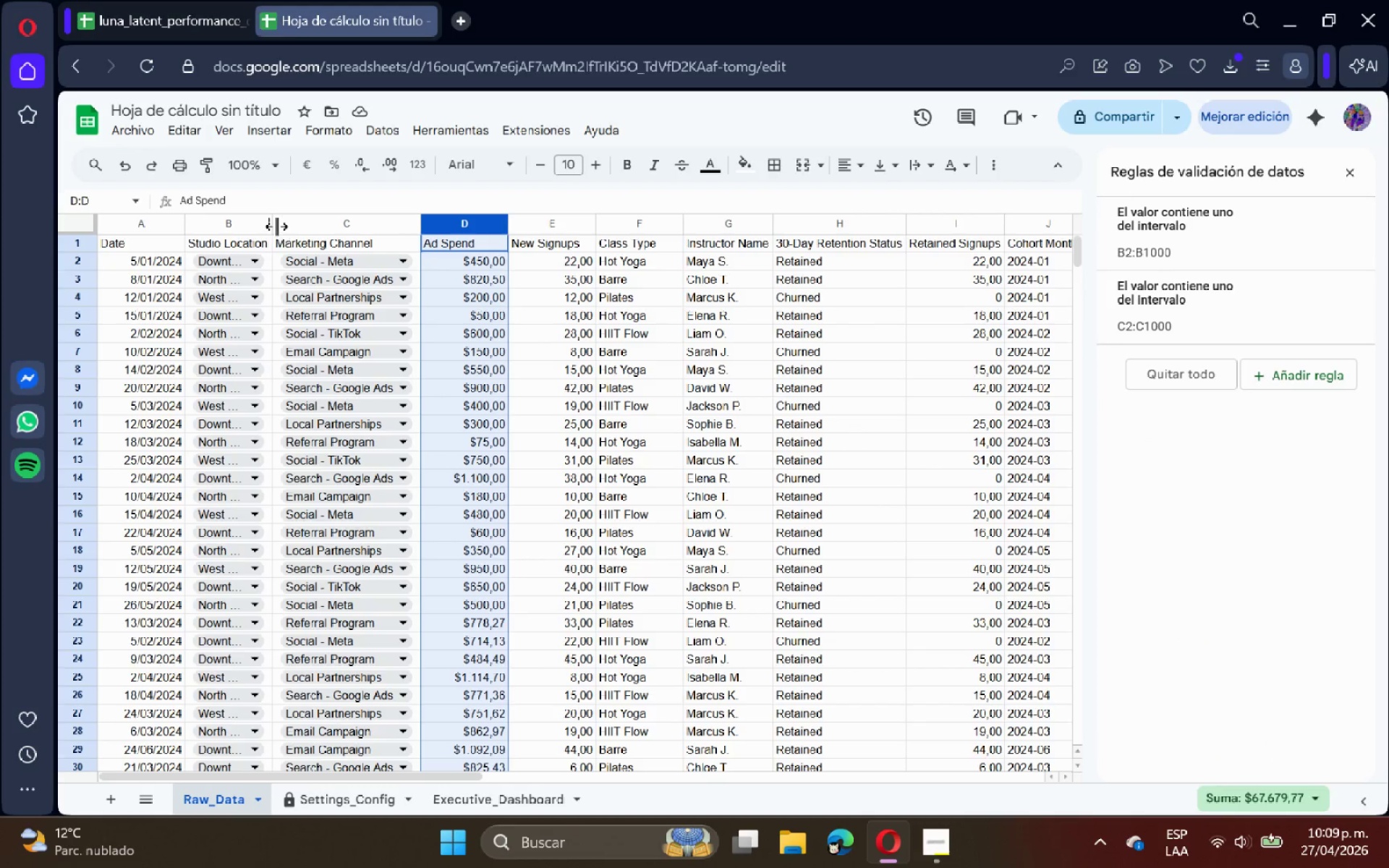 
double_click([274, 223])
 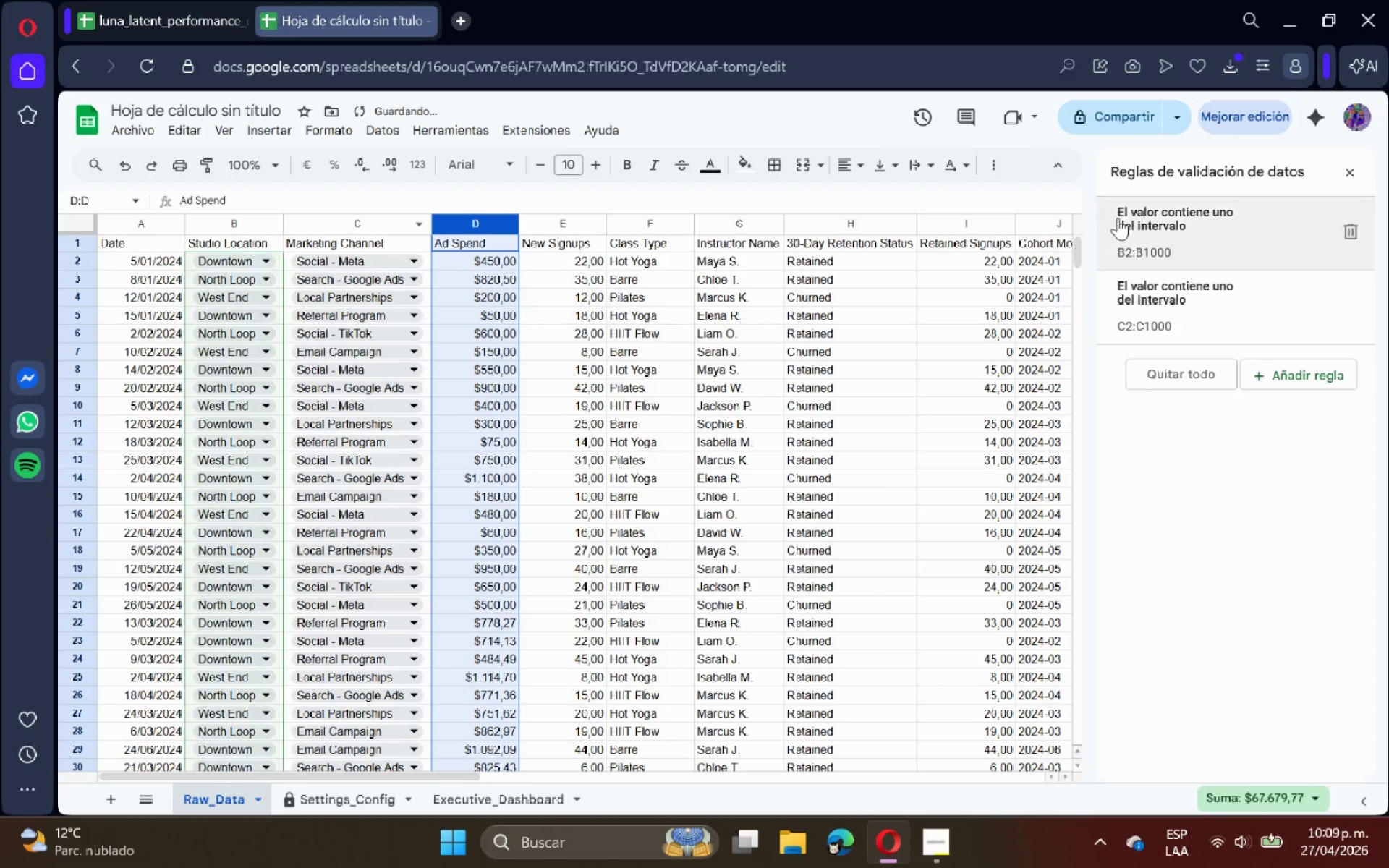 
left_click([1344, 173])
 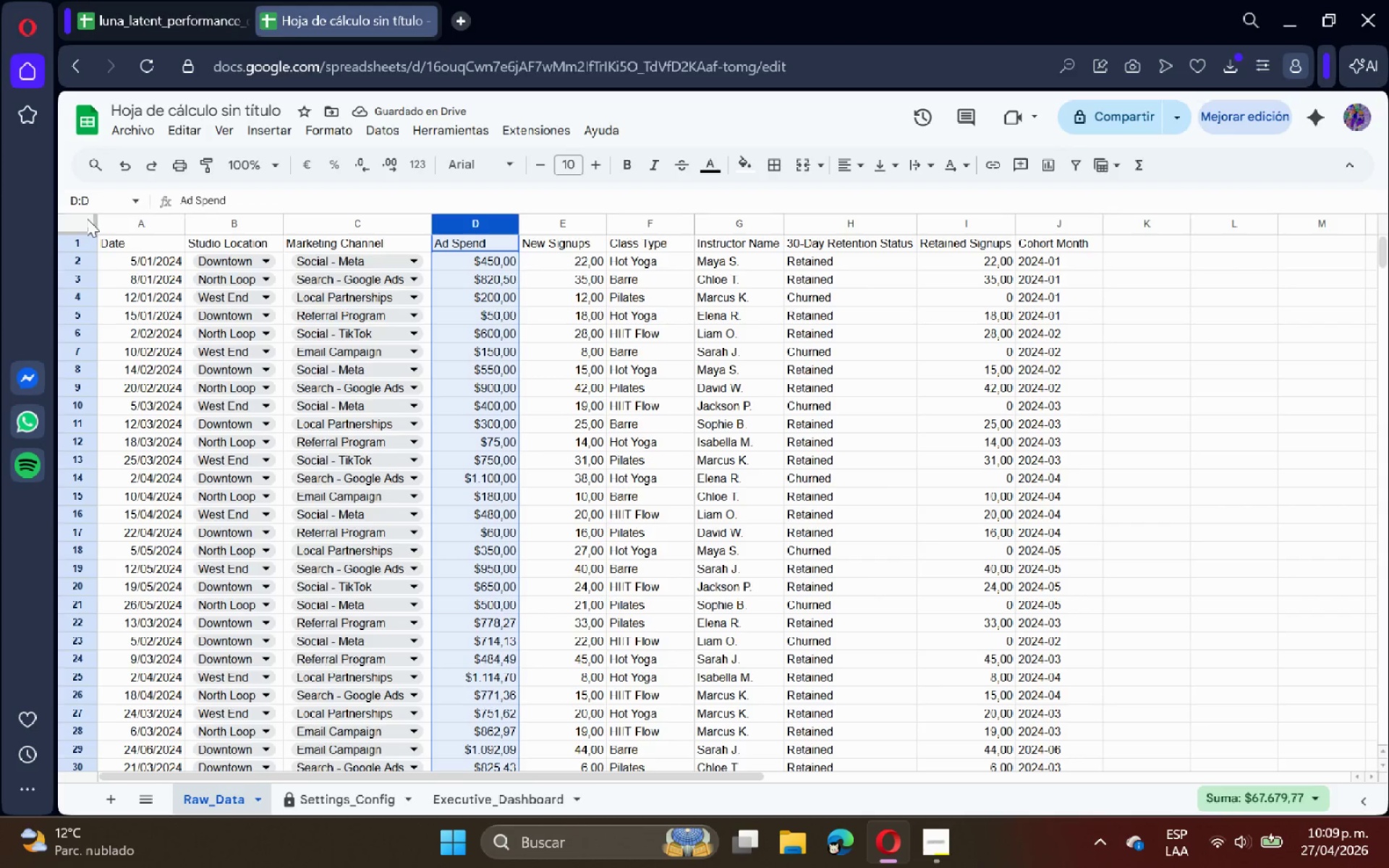 
left_click([85, 219])
 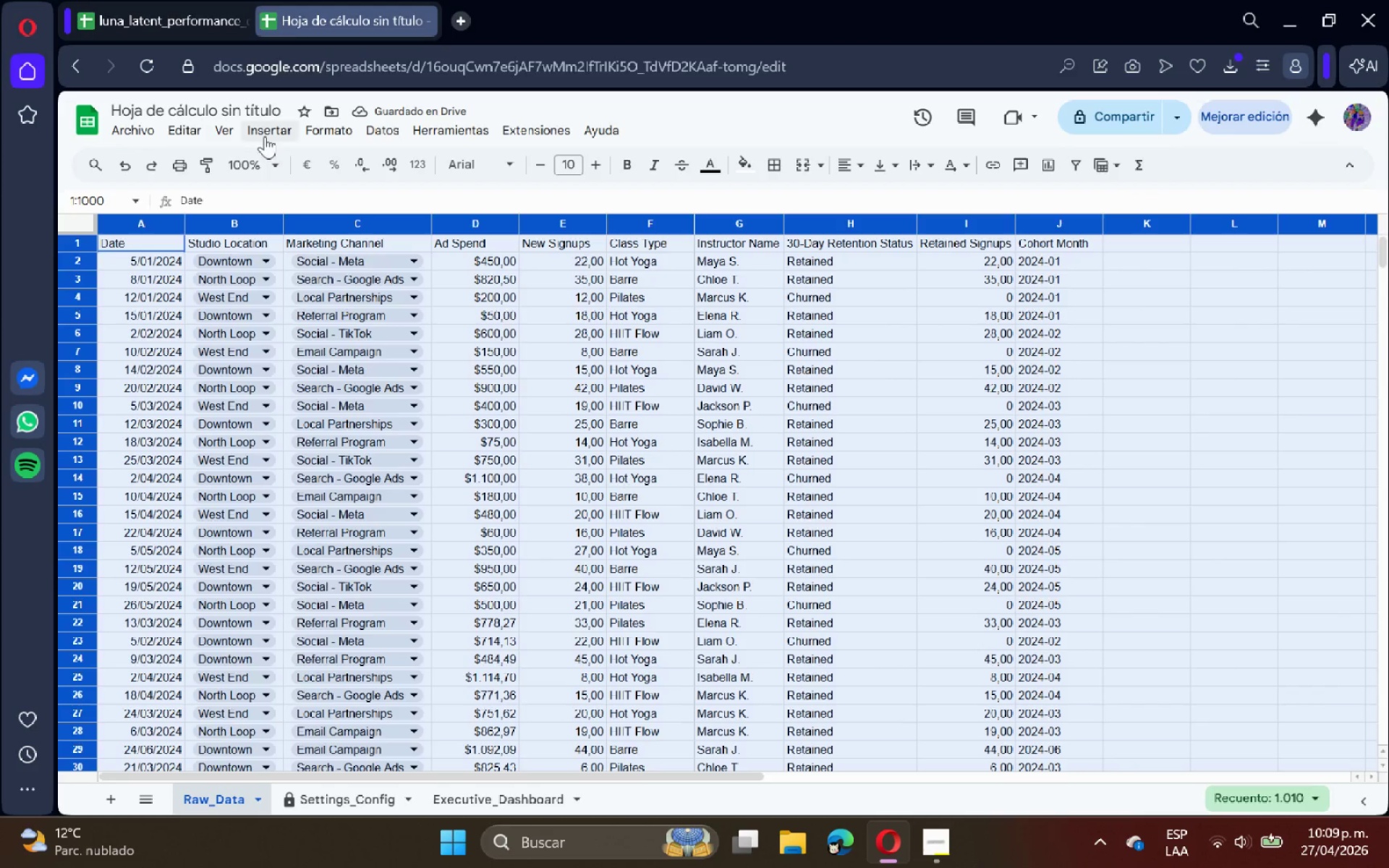 
left_click([266, 135])
 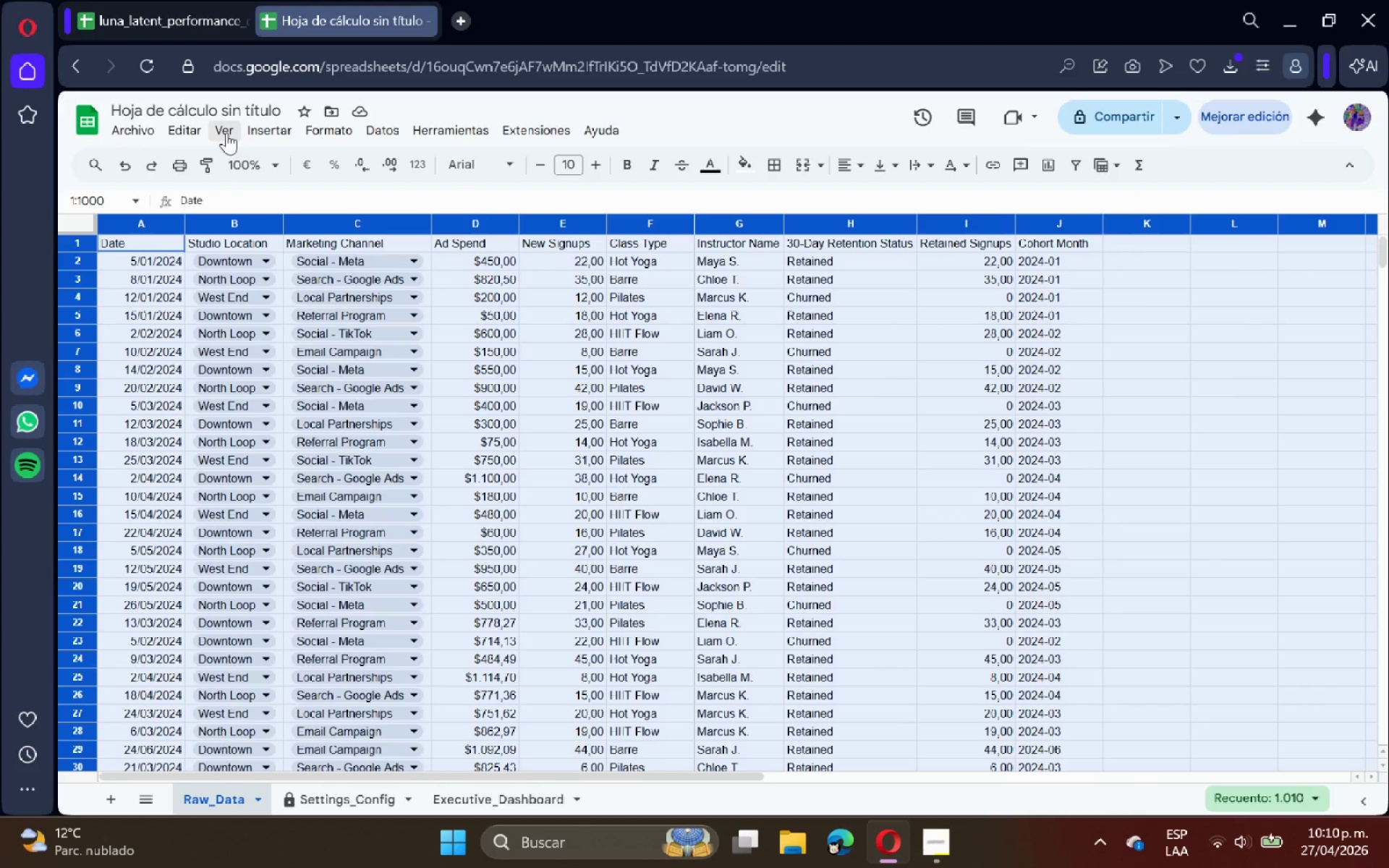 
double_click([227, 132])
 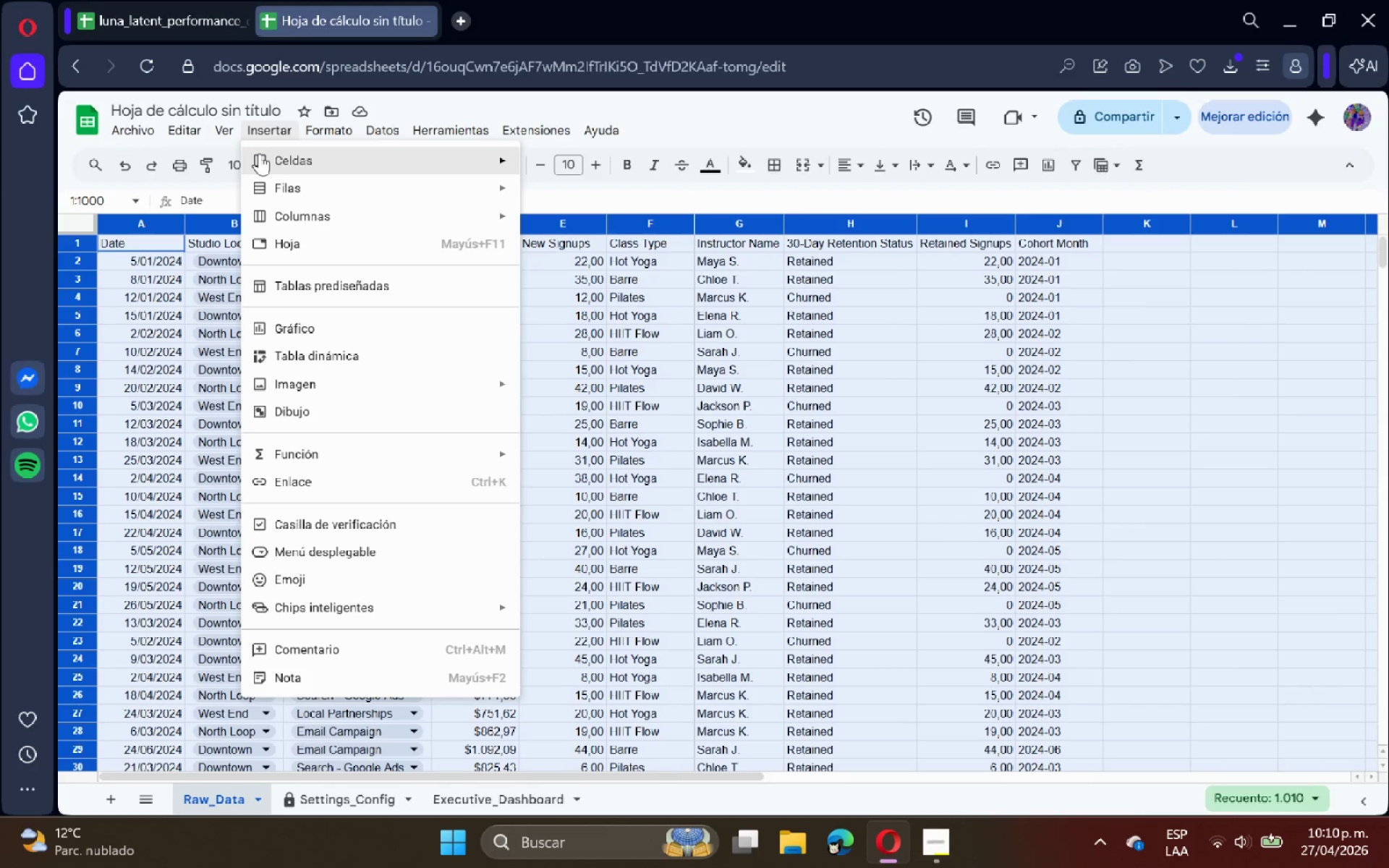 
triple_click([259, 153])
 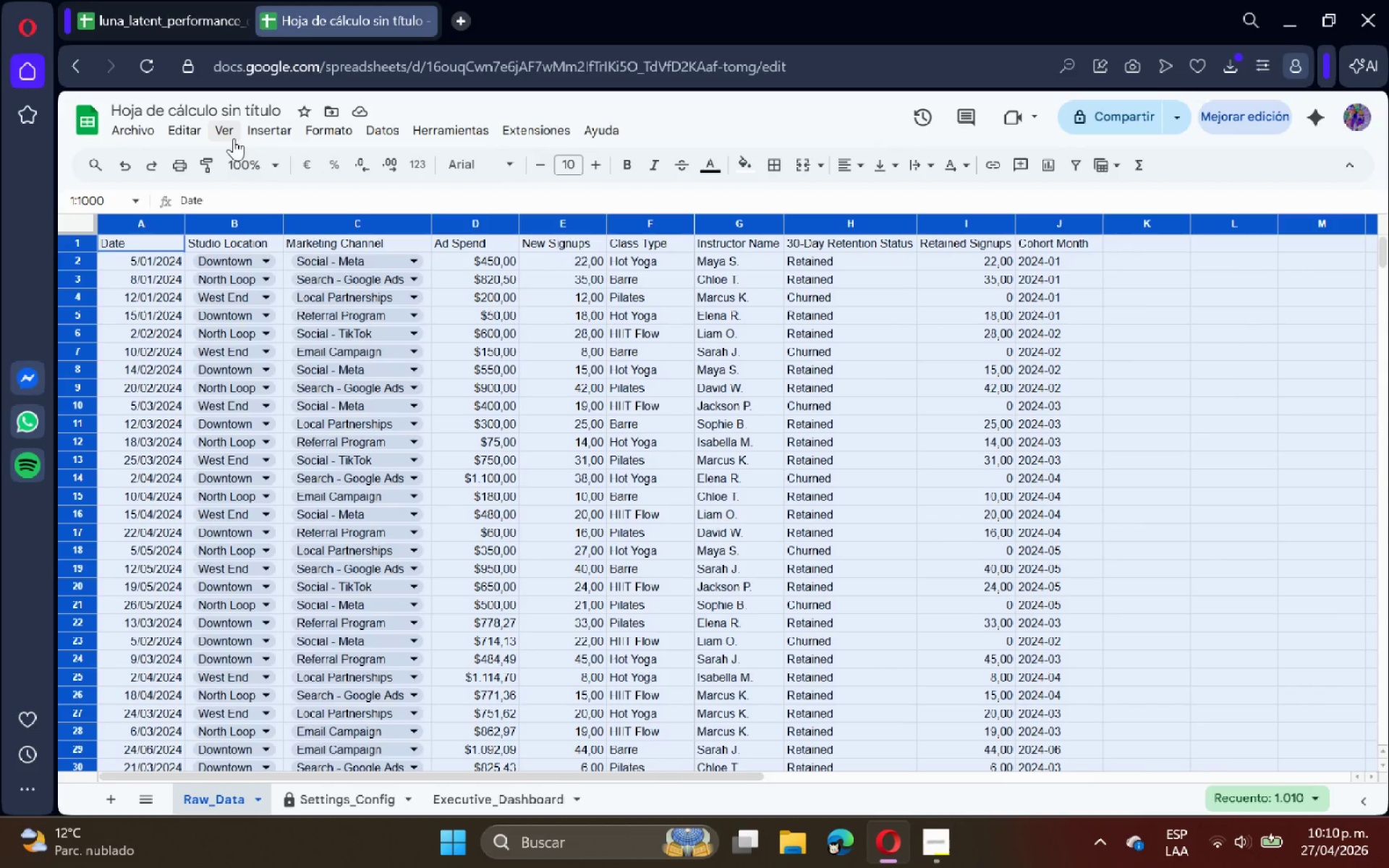 
double_click([226, 136])
 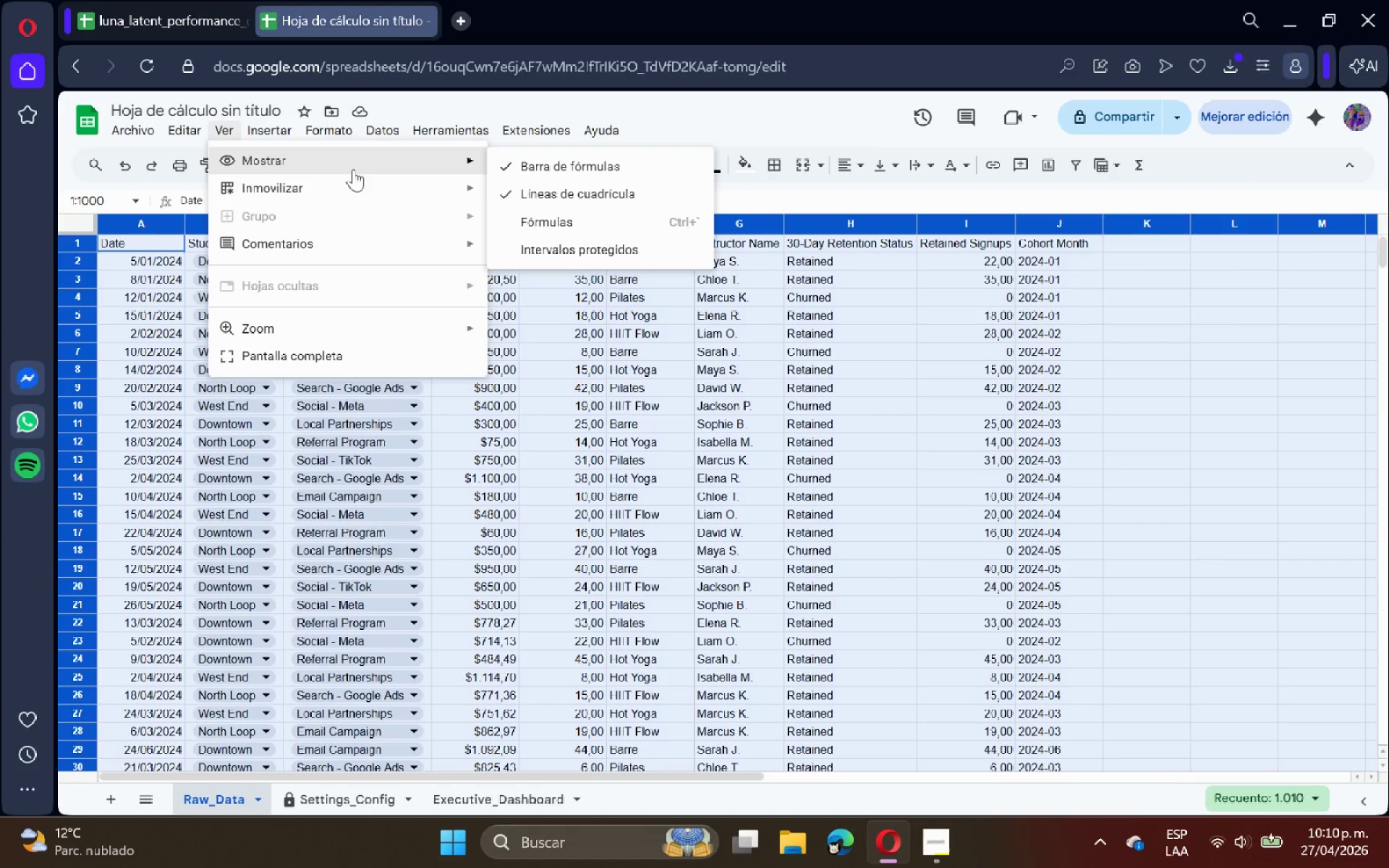 
left_click([1060, 336])
 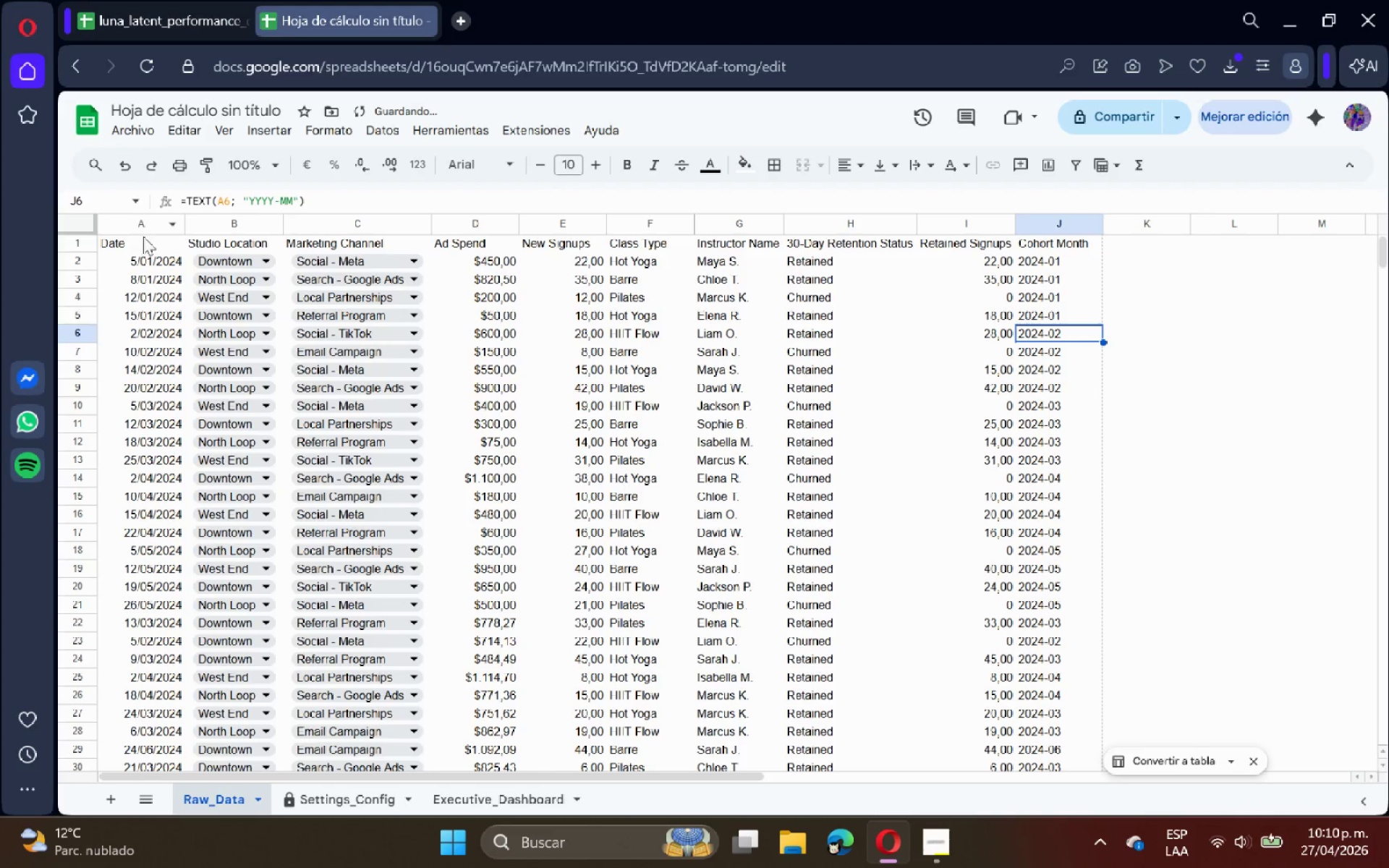 
left_click_drag(start_coordinate=[137, 242], to_coordinate=[1096, 251])
 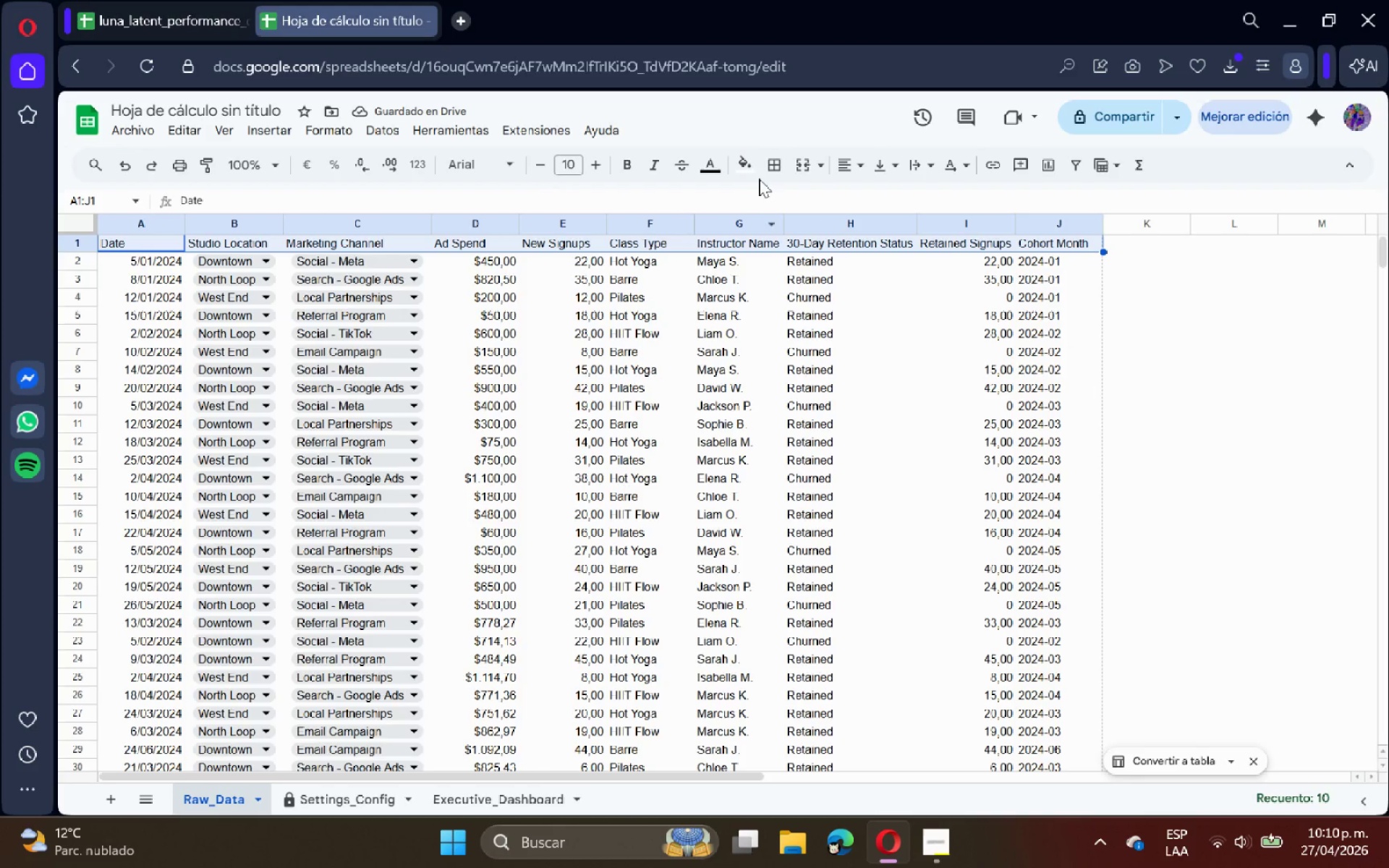 
left_click([754, 166])
 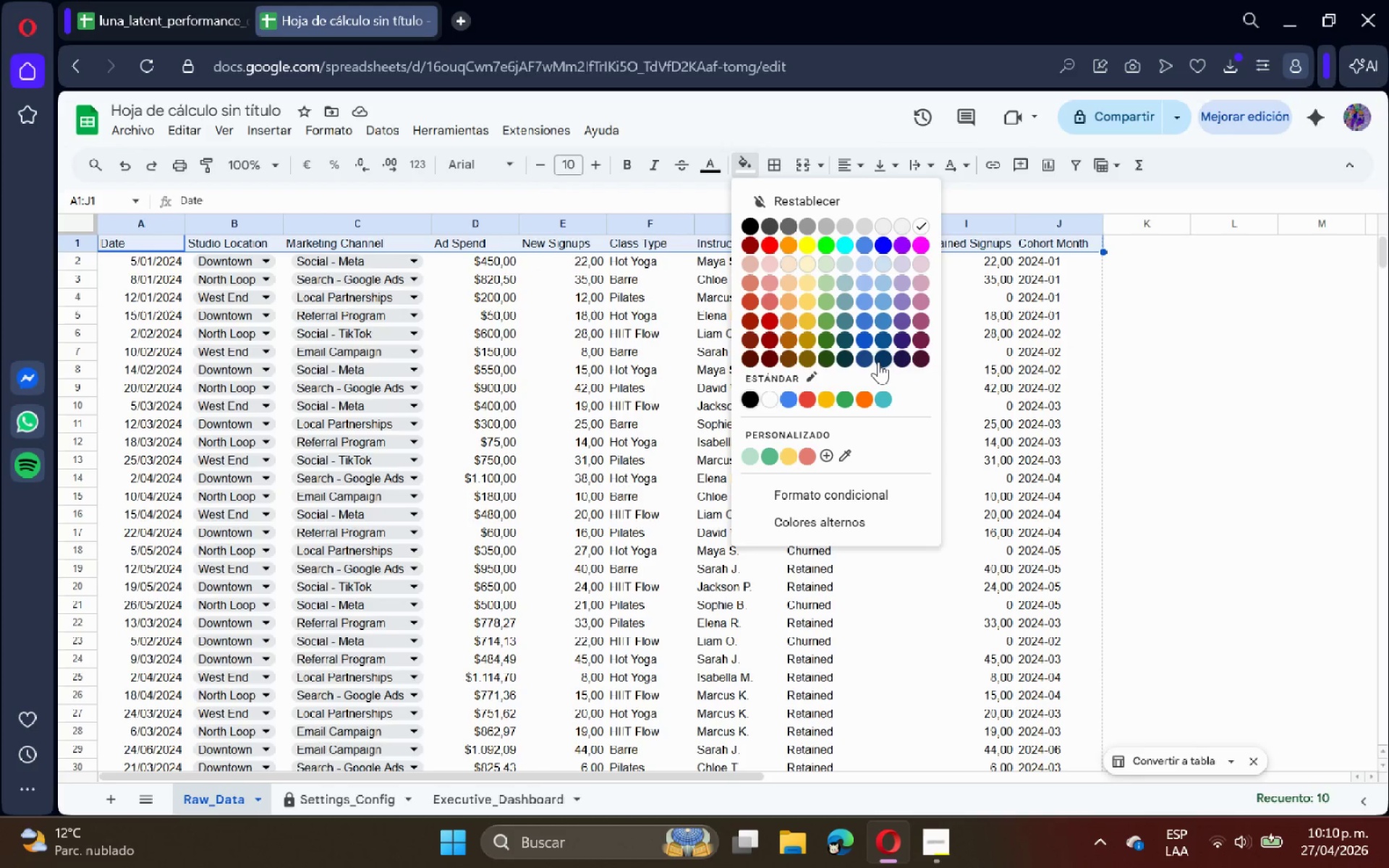 
left_click([878, 362])
 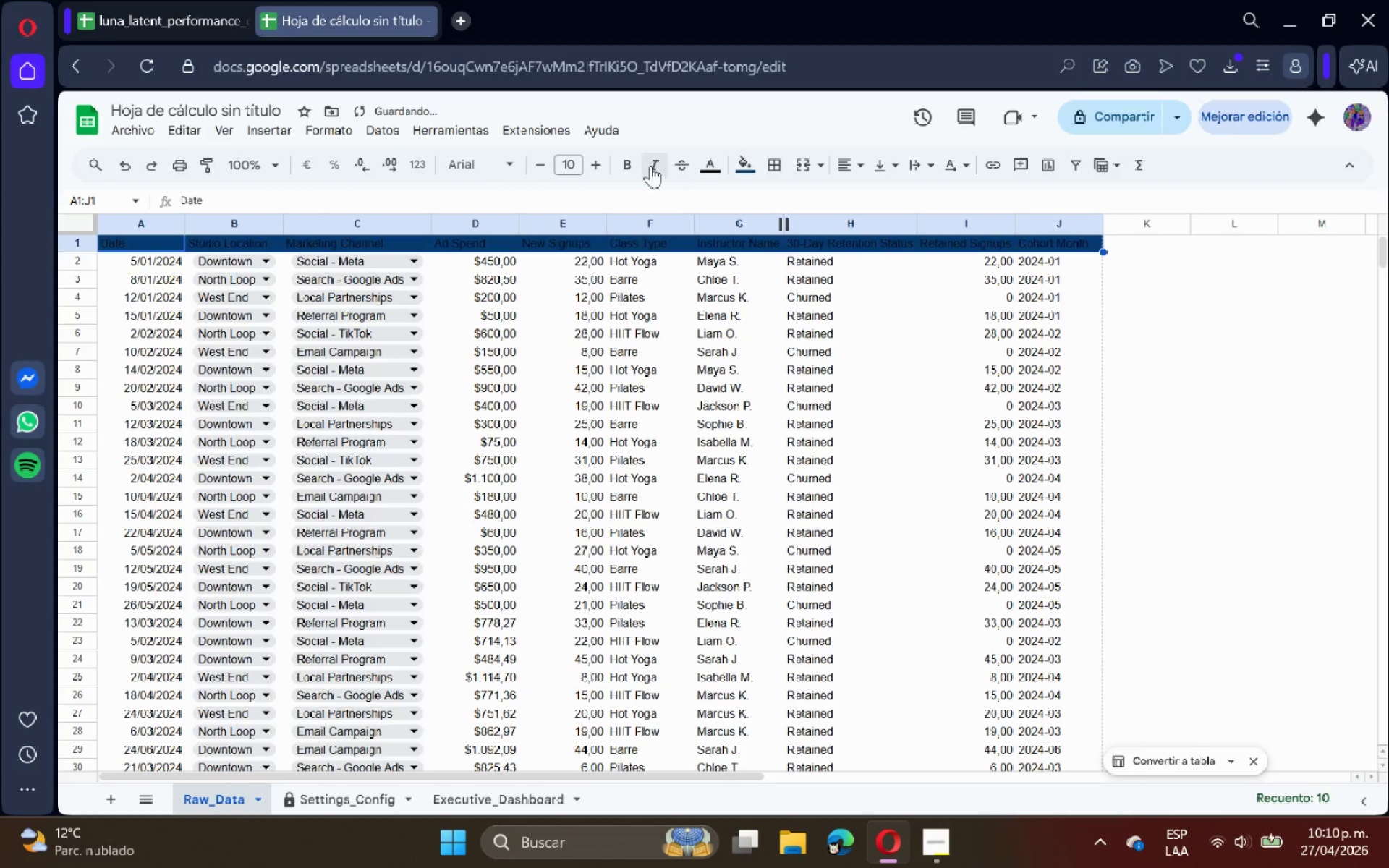 
left_click([629, 160])
 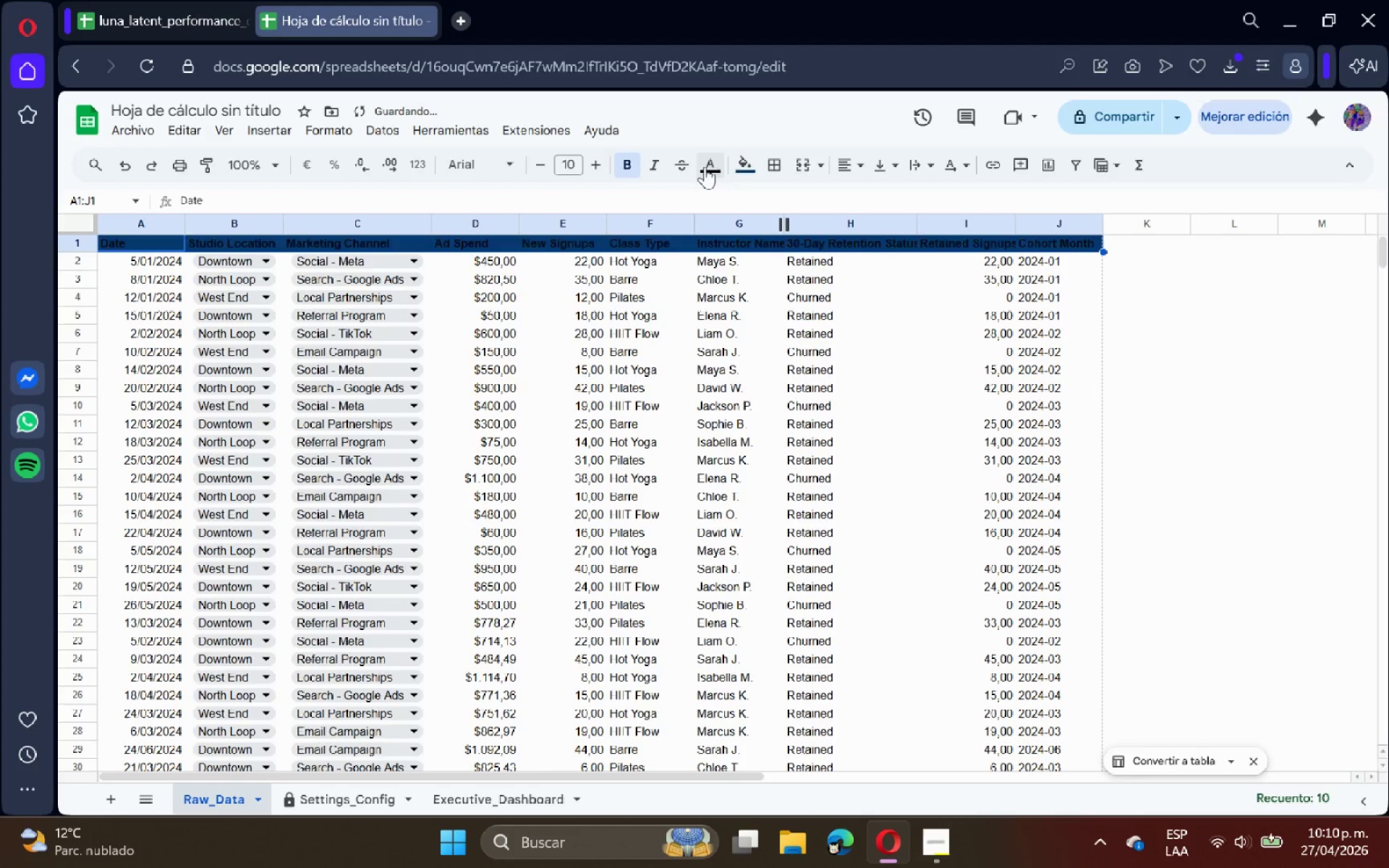 
left_click([722, 158])
 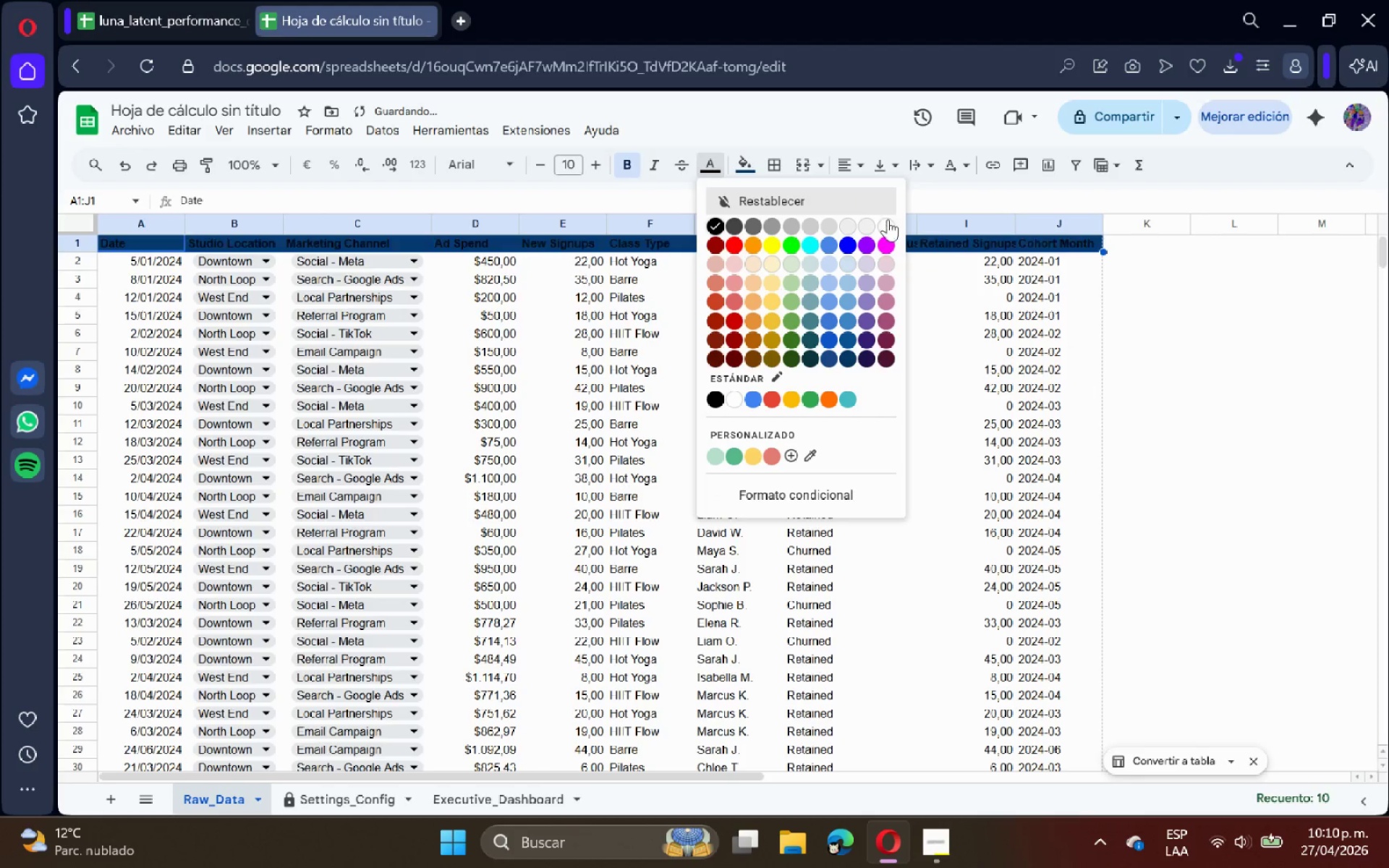 
left_click([892, 224])
 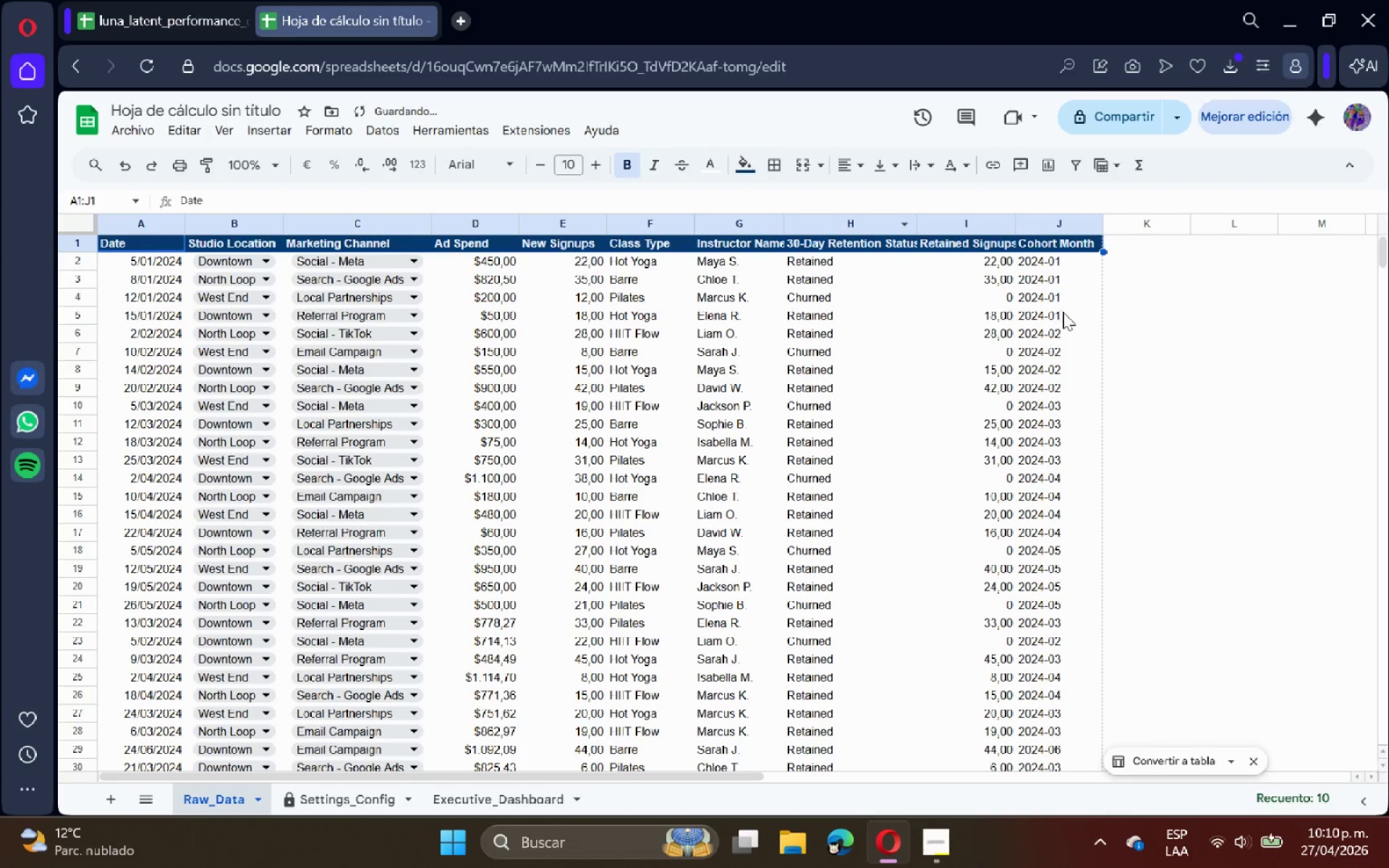 
left_click([1071, 314])
 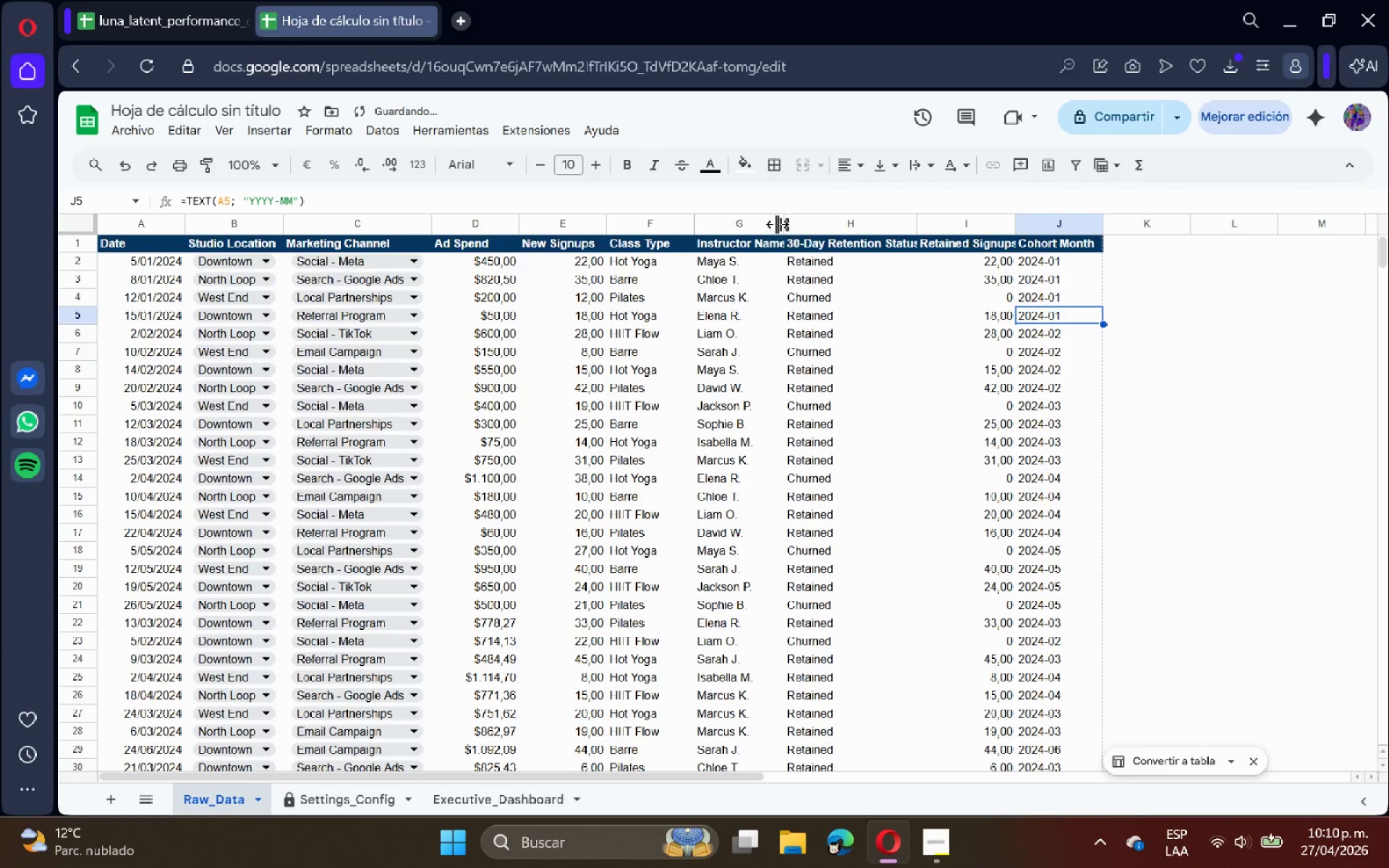 
left_click([777, 224])
 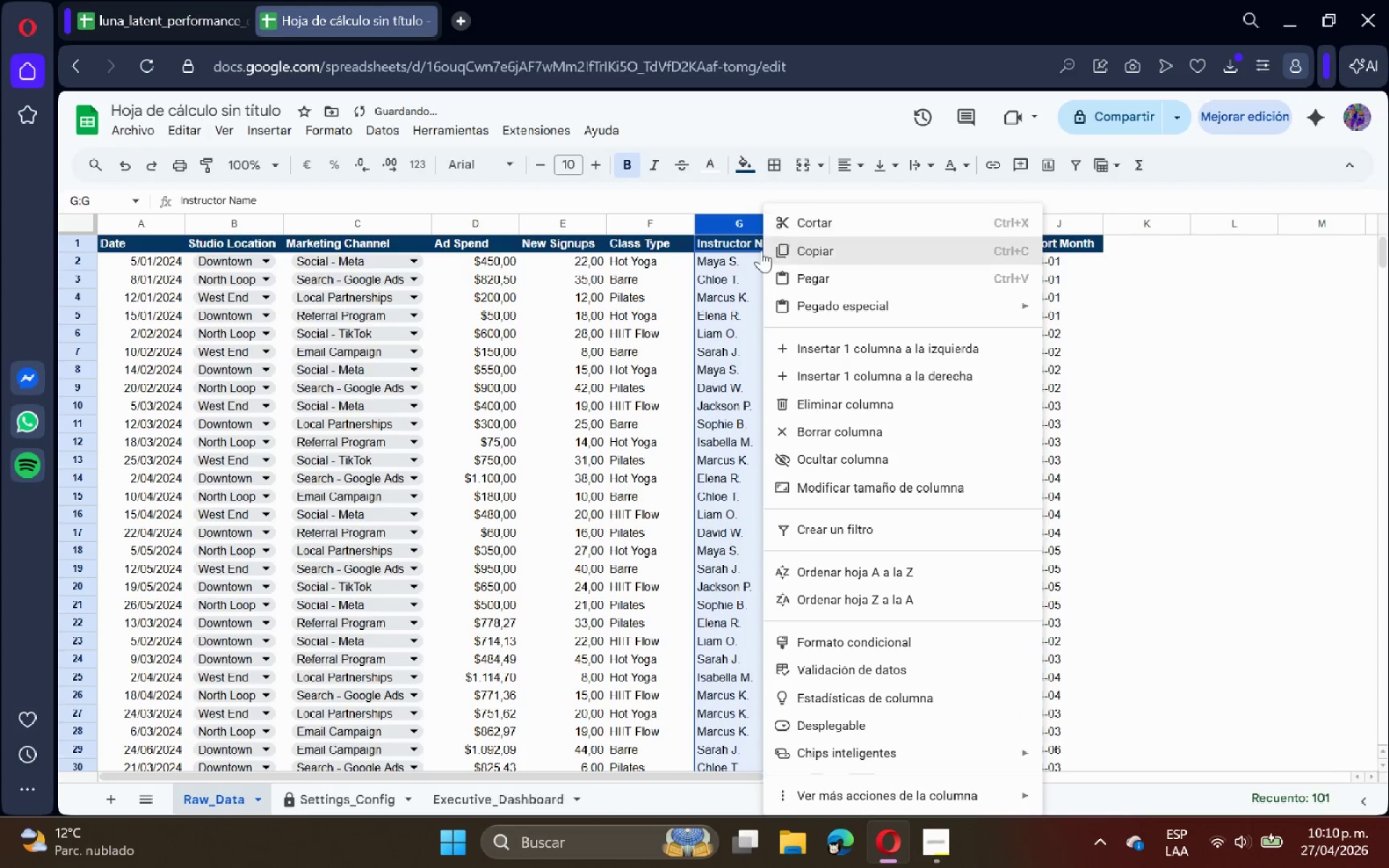 
left_click([736, 277])
 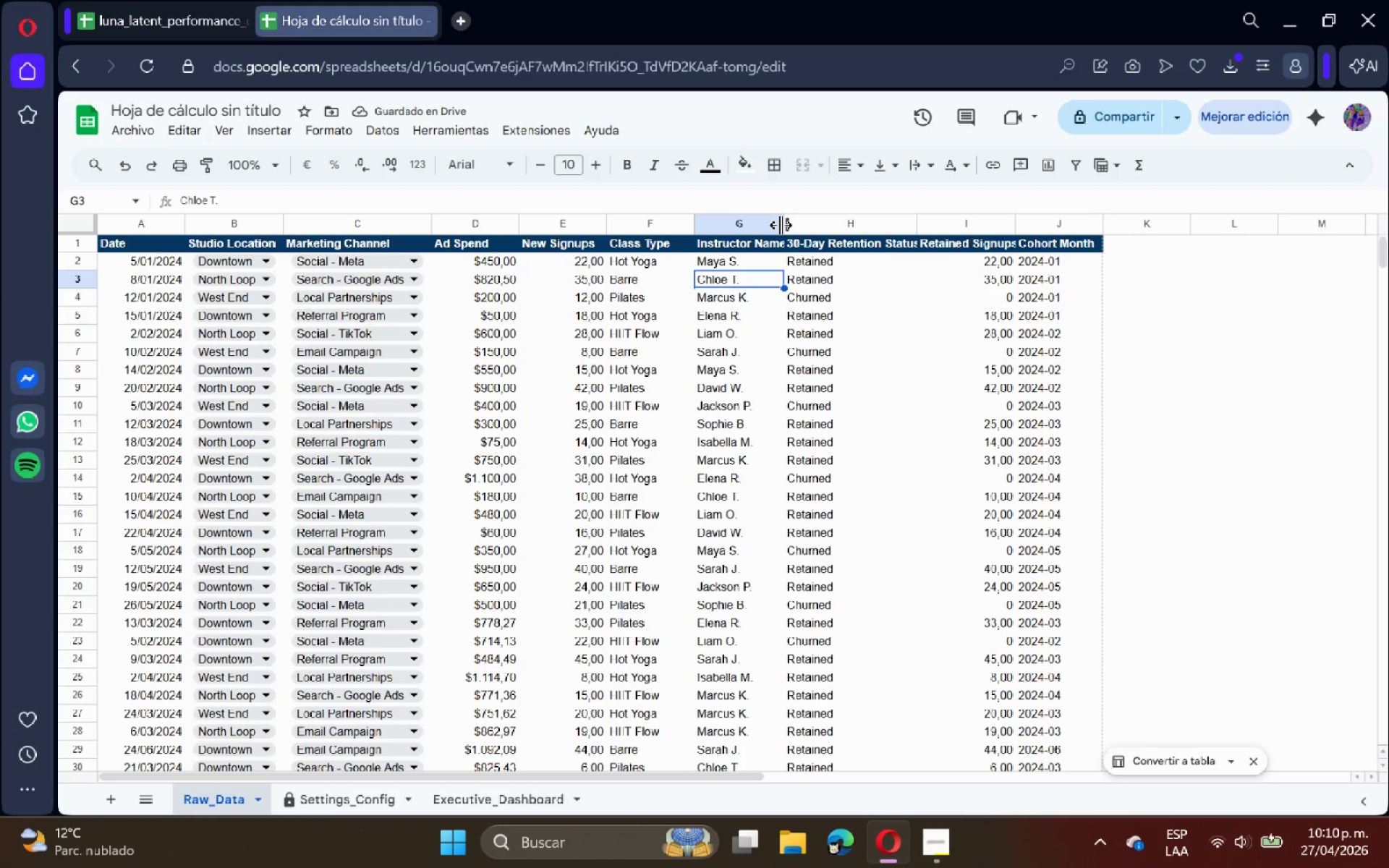 
double_click([781, 225])
 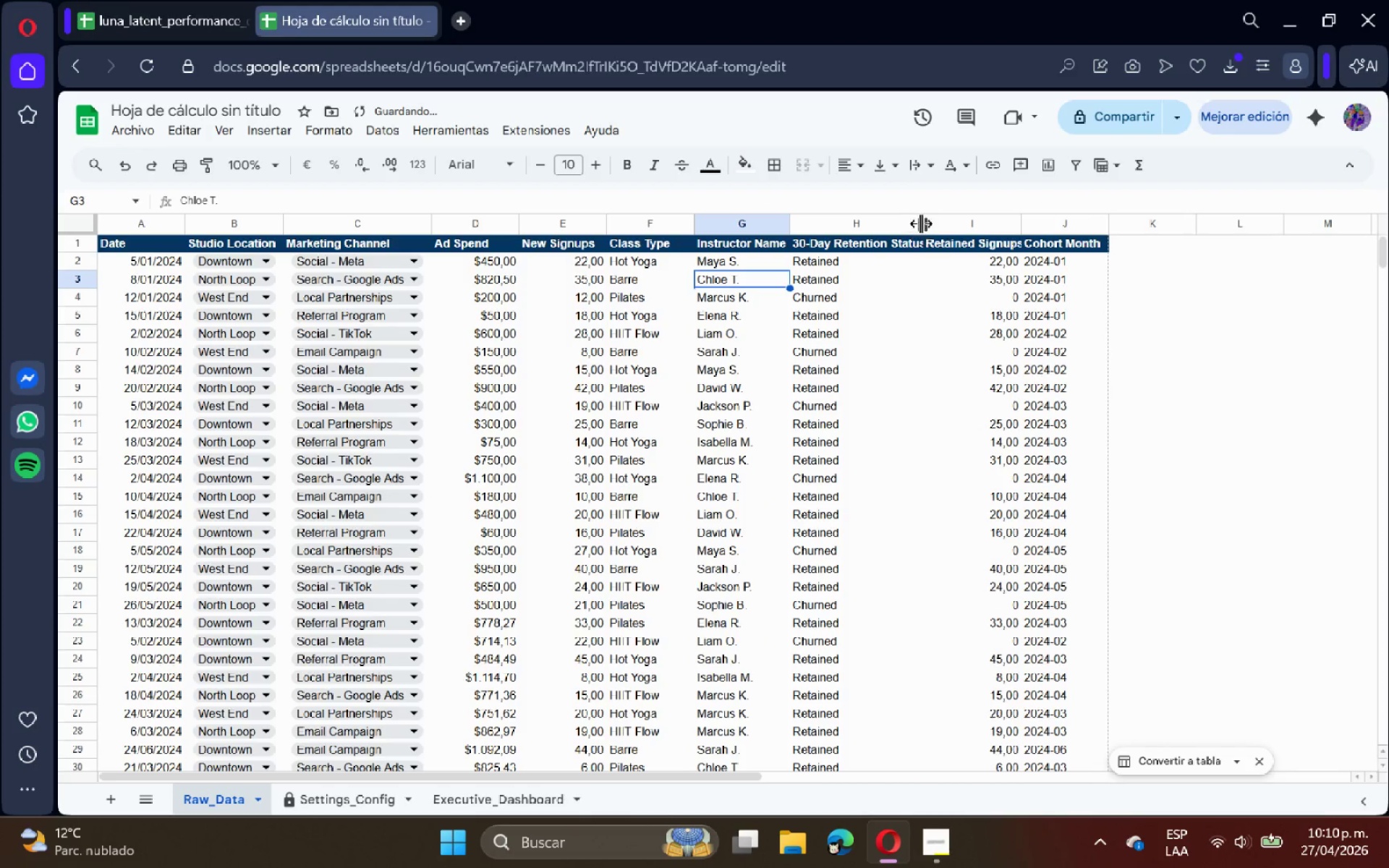 
double_click([922, 223])
 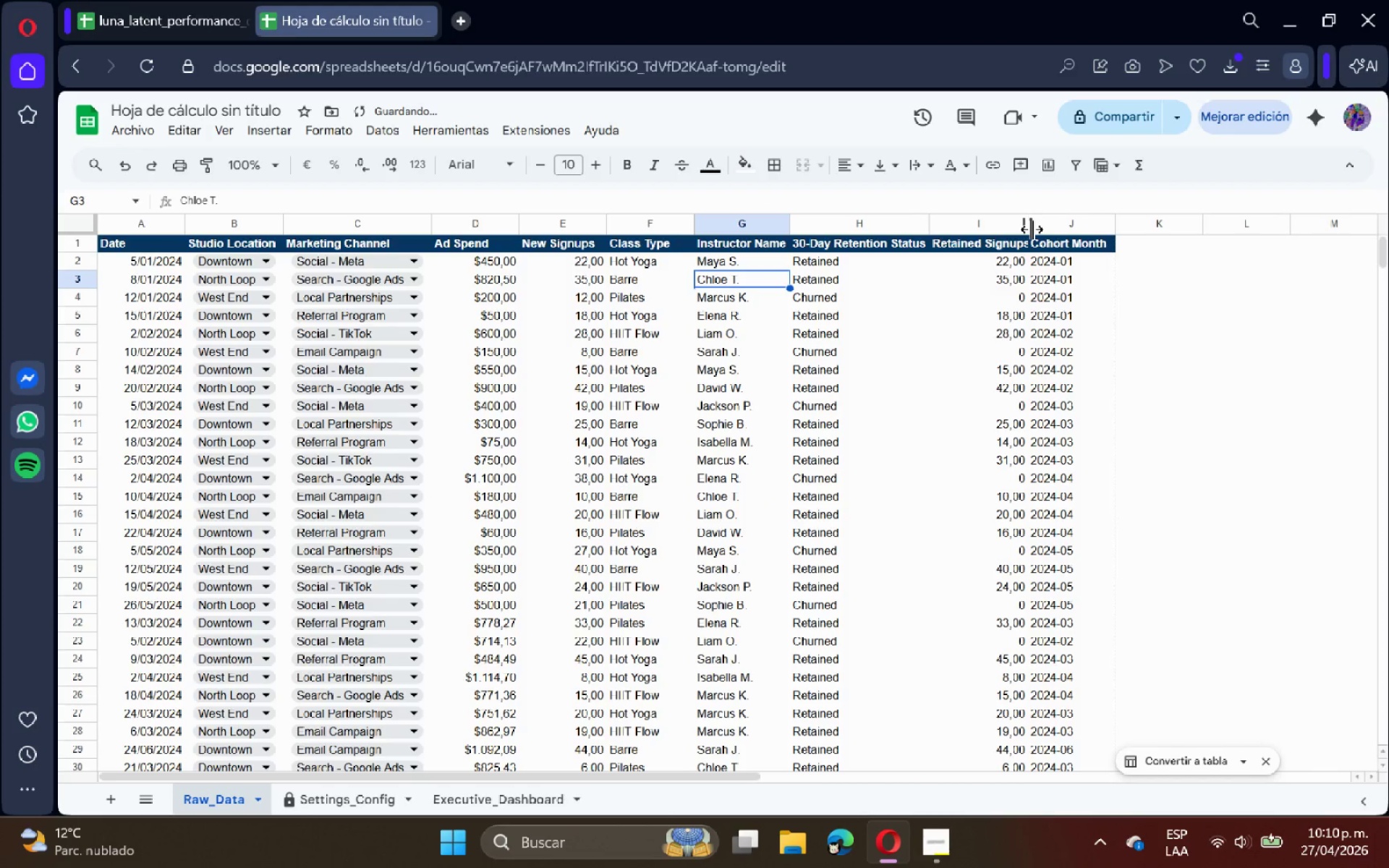 
double_click([1032, 229])
 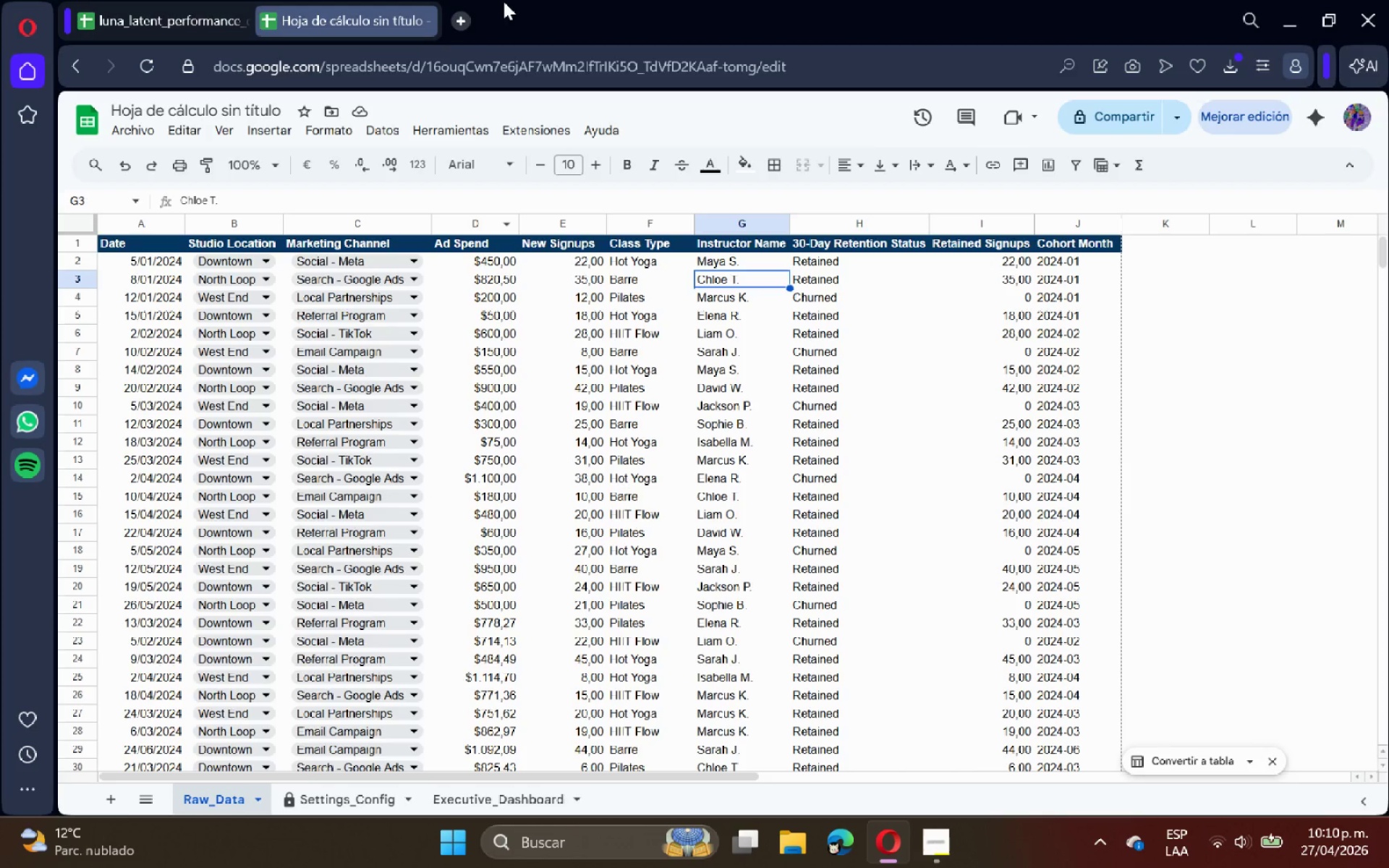 
wait(15.28)
 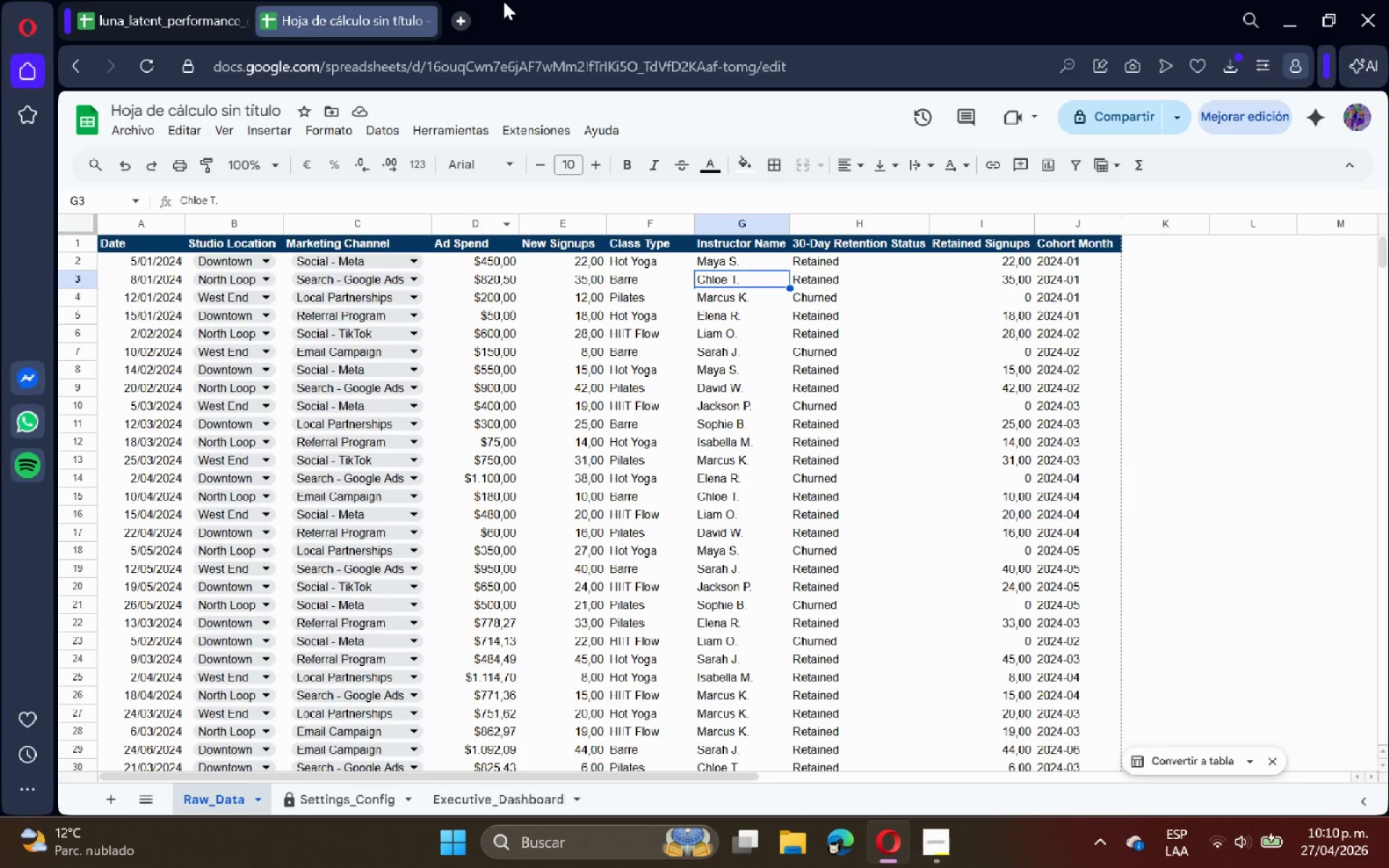 
left_click([1065, 222])
 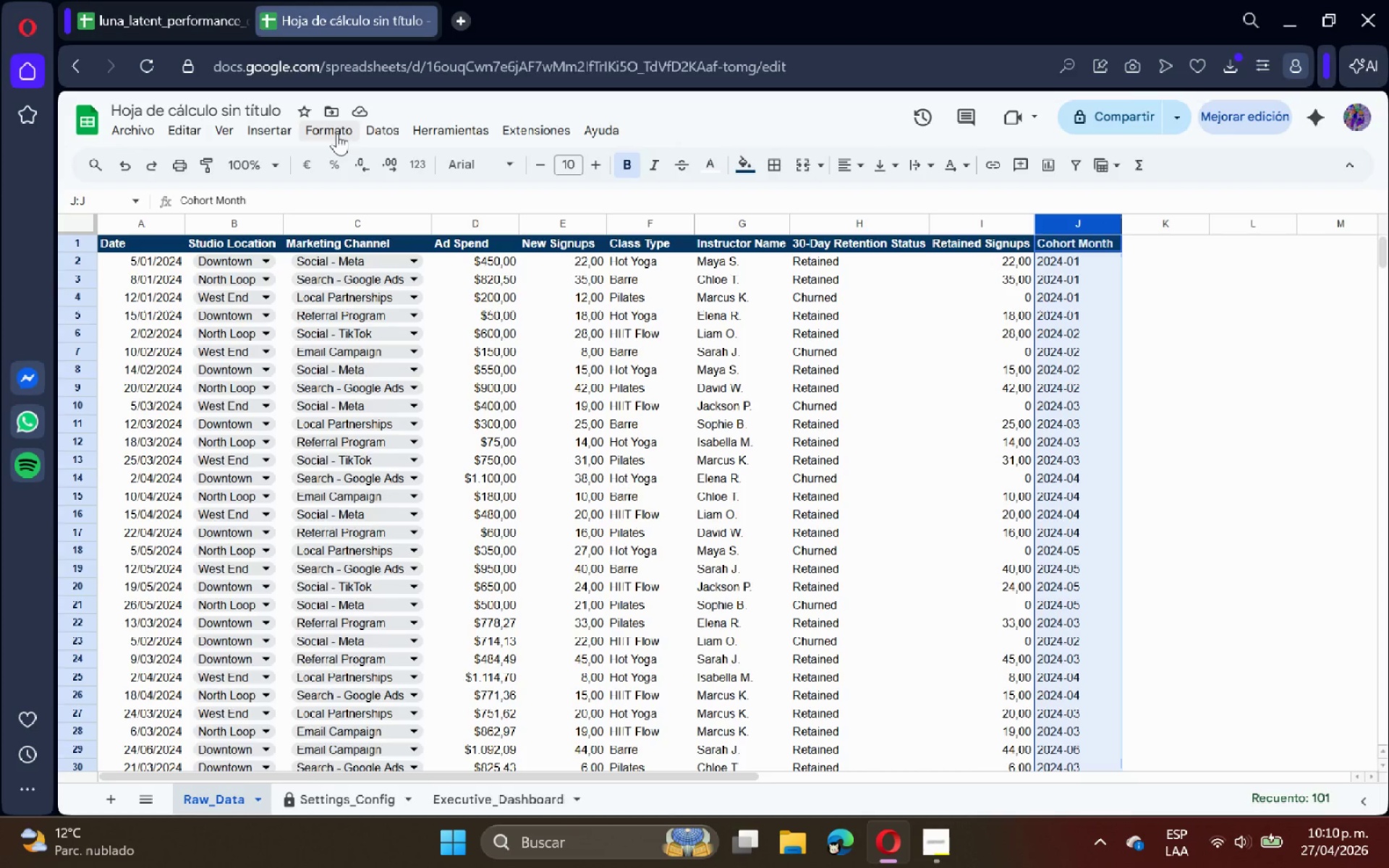 
left_click([334, 129])
 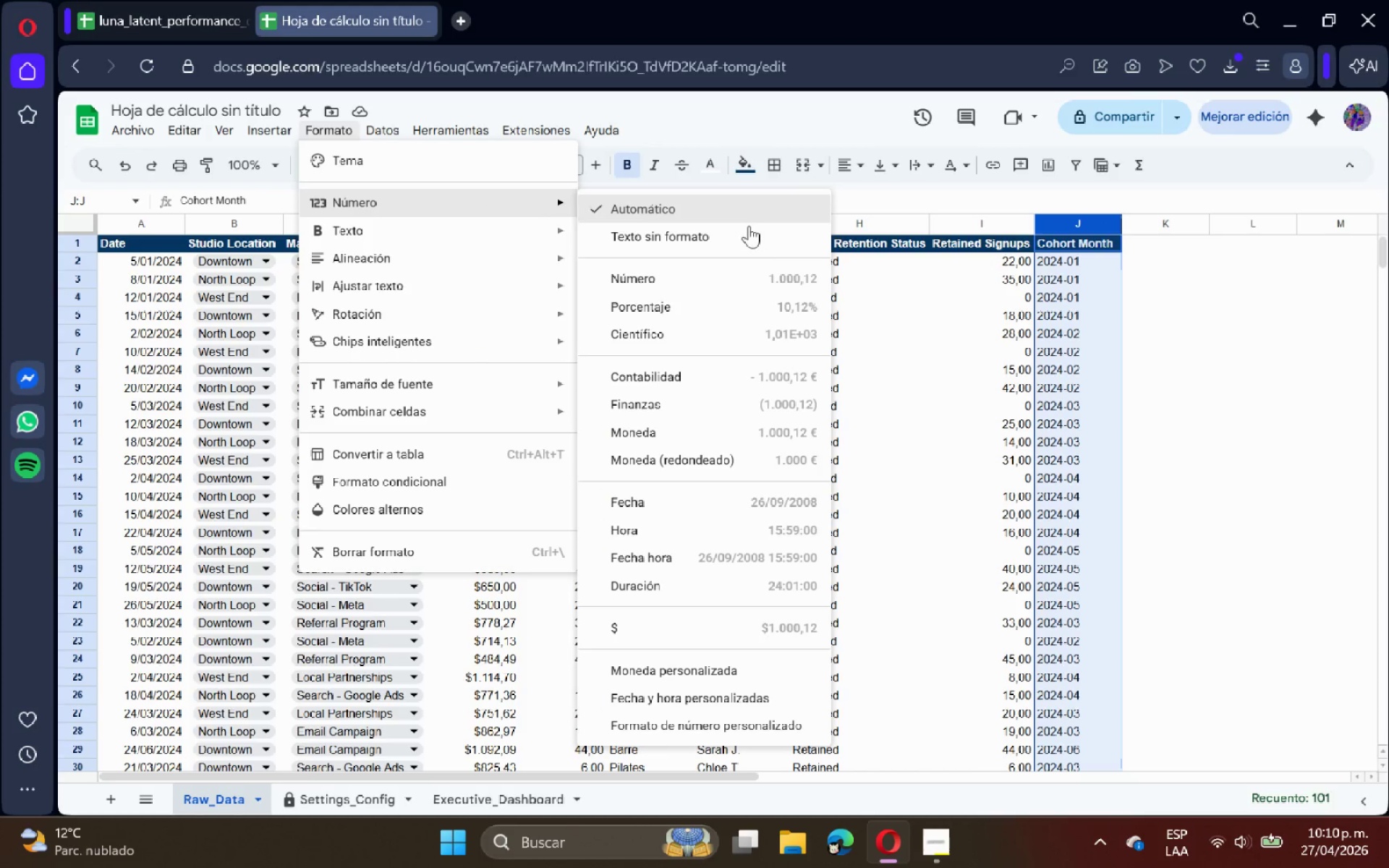 
wait(5.91)
 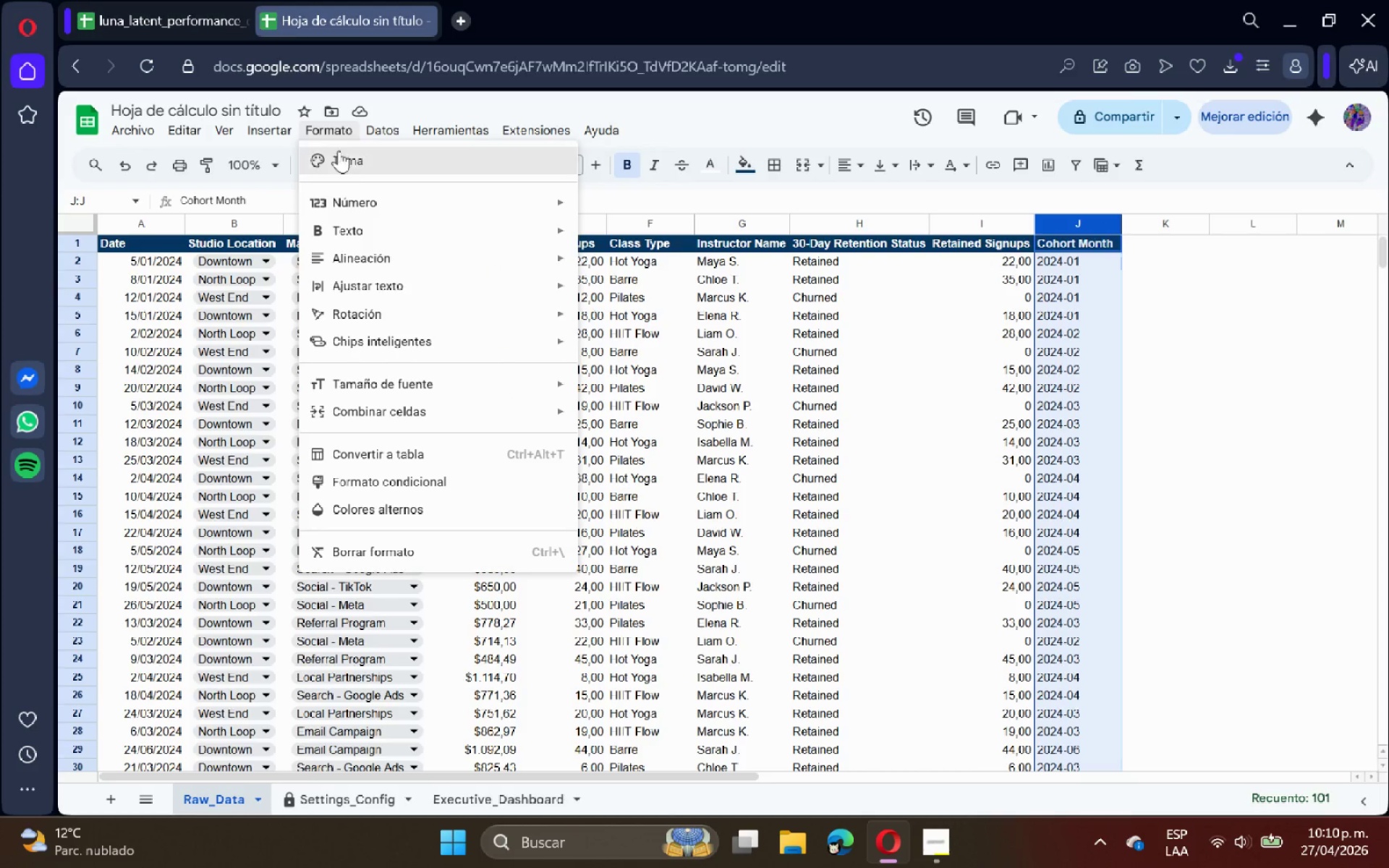 
left_click([737, 508])
 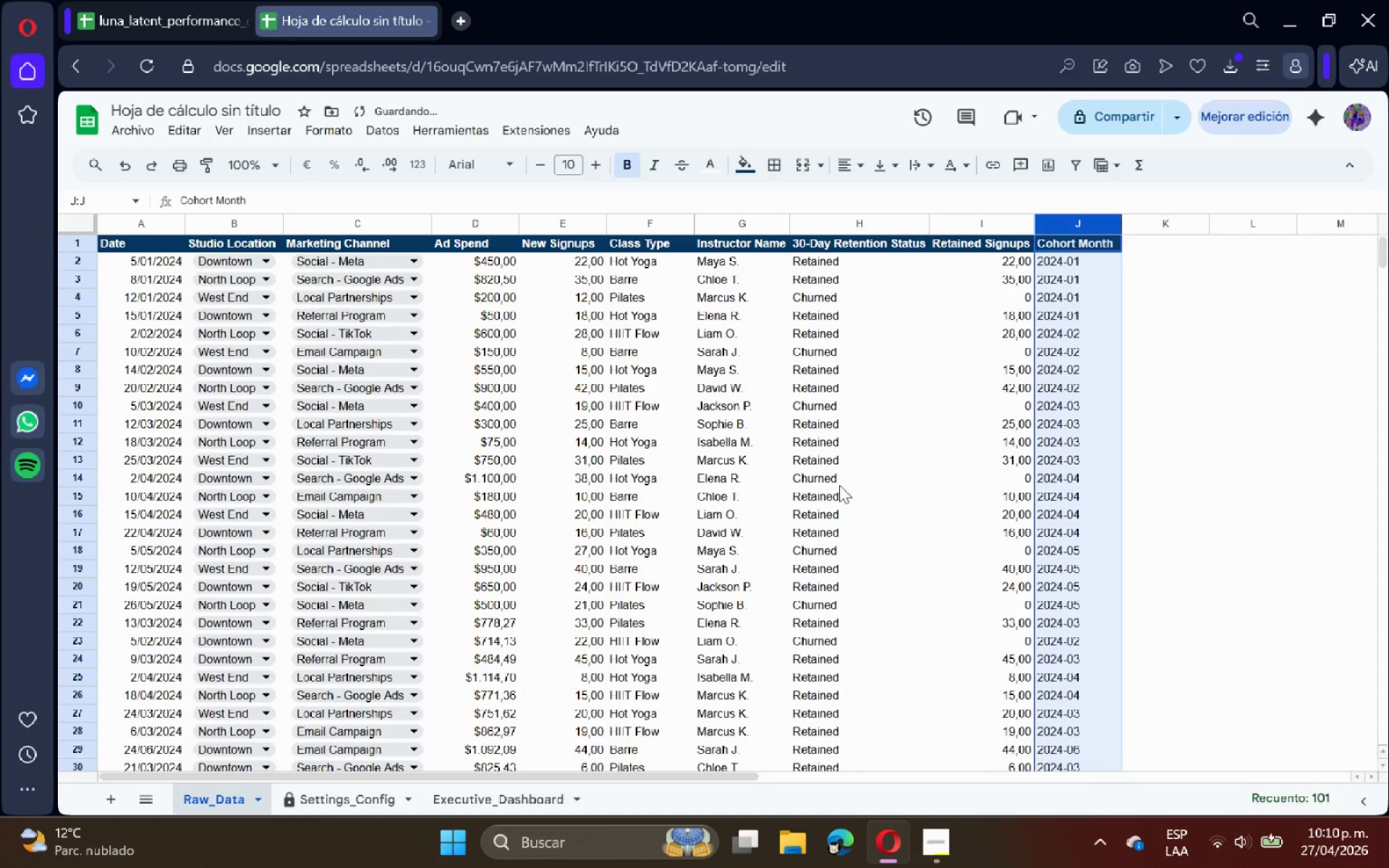 
left_click([942, 464])
 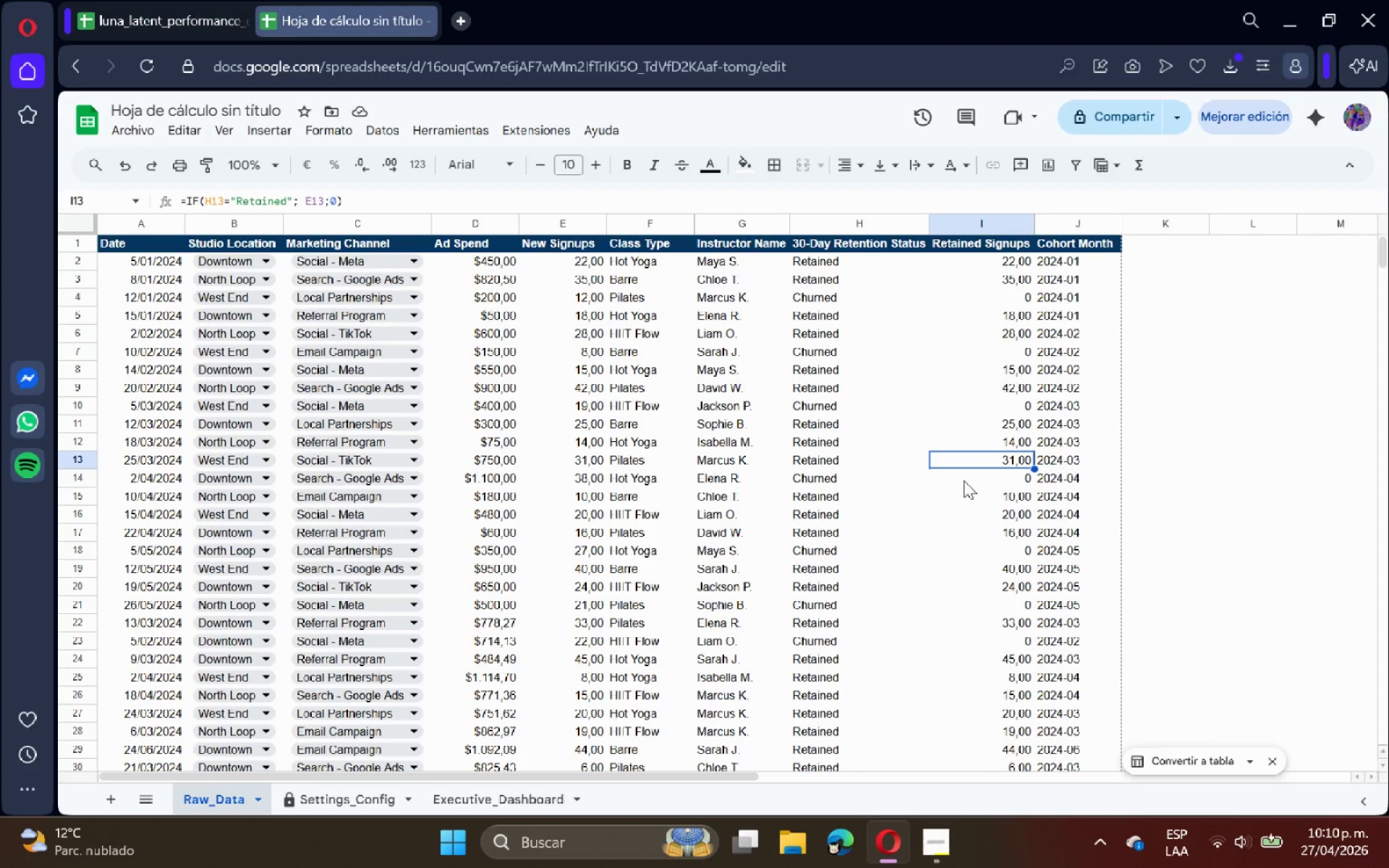 
wait(6.27)
 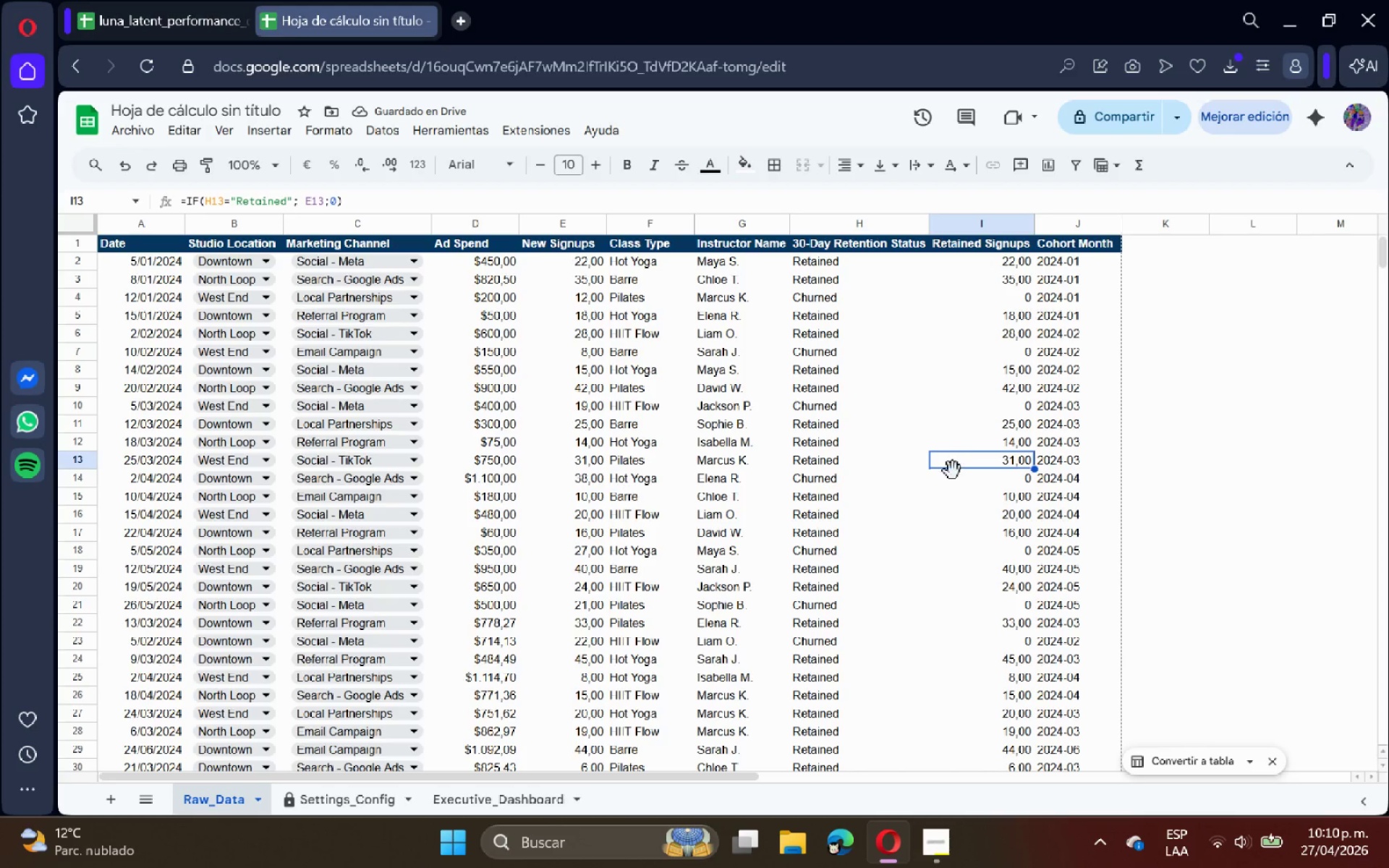 
mouse_move([456, 804])
 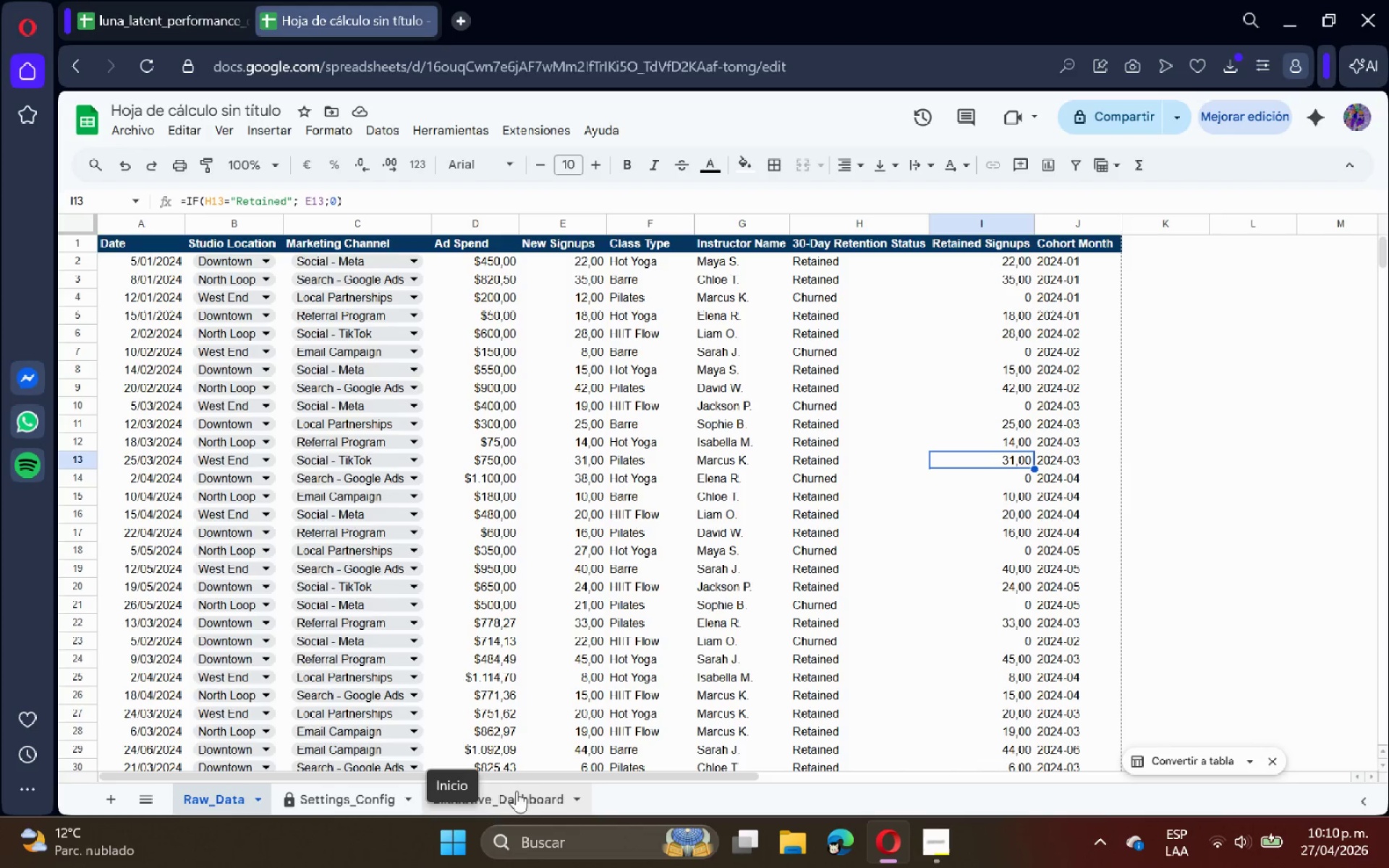 
left_click([520, 793])
 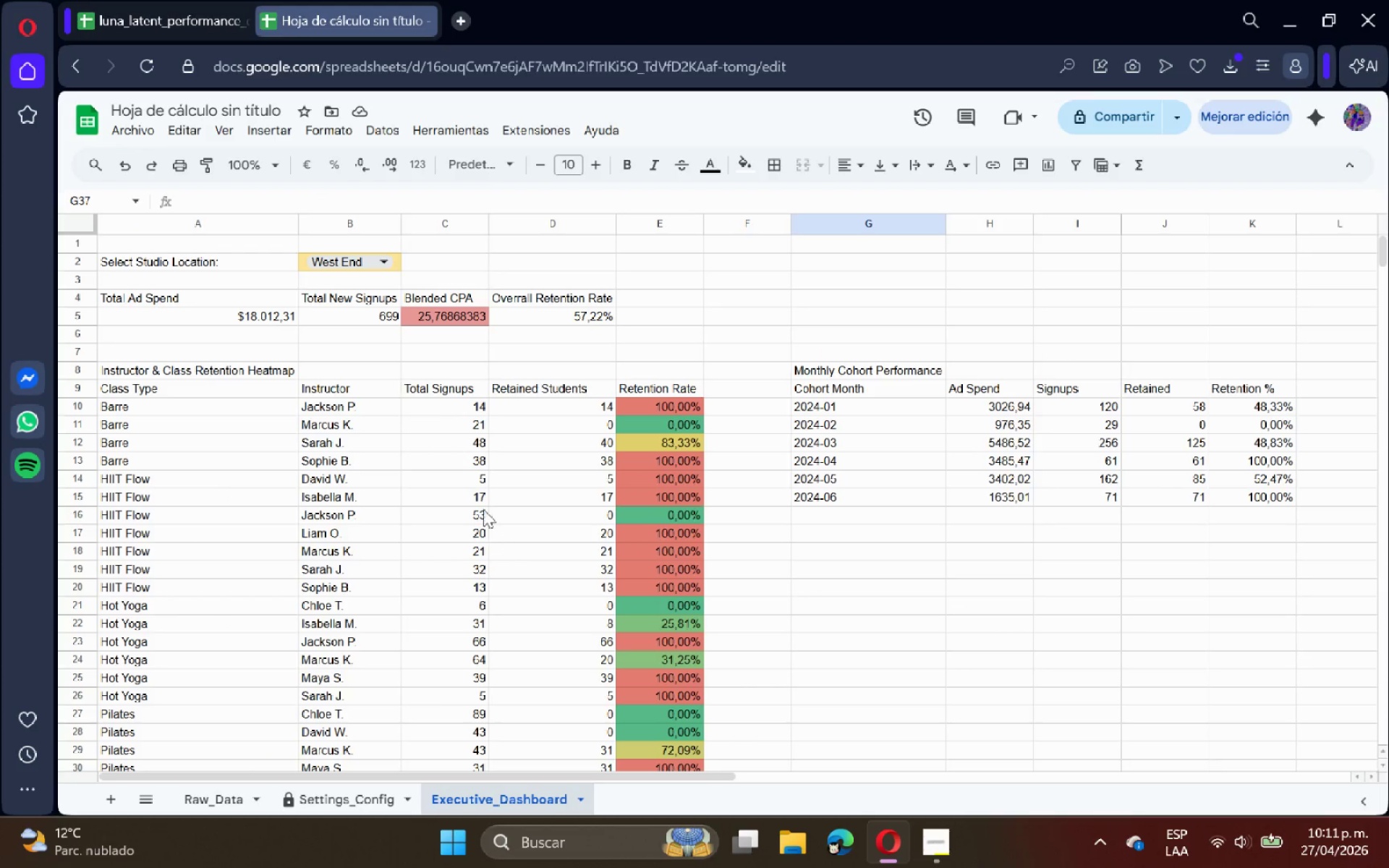 
left_click([454, 294])
 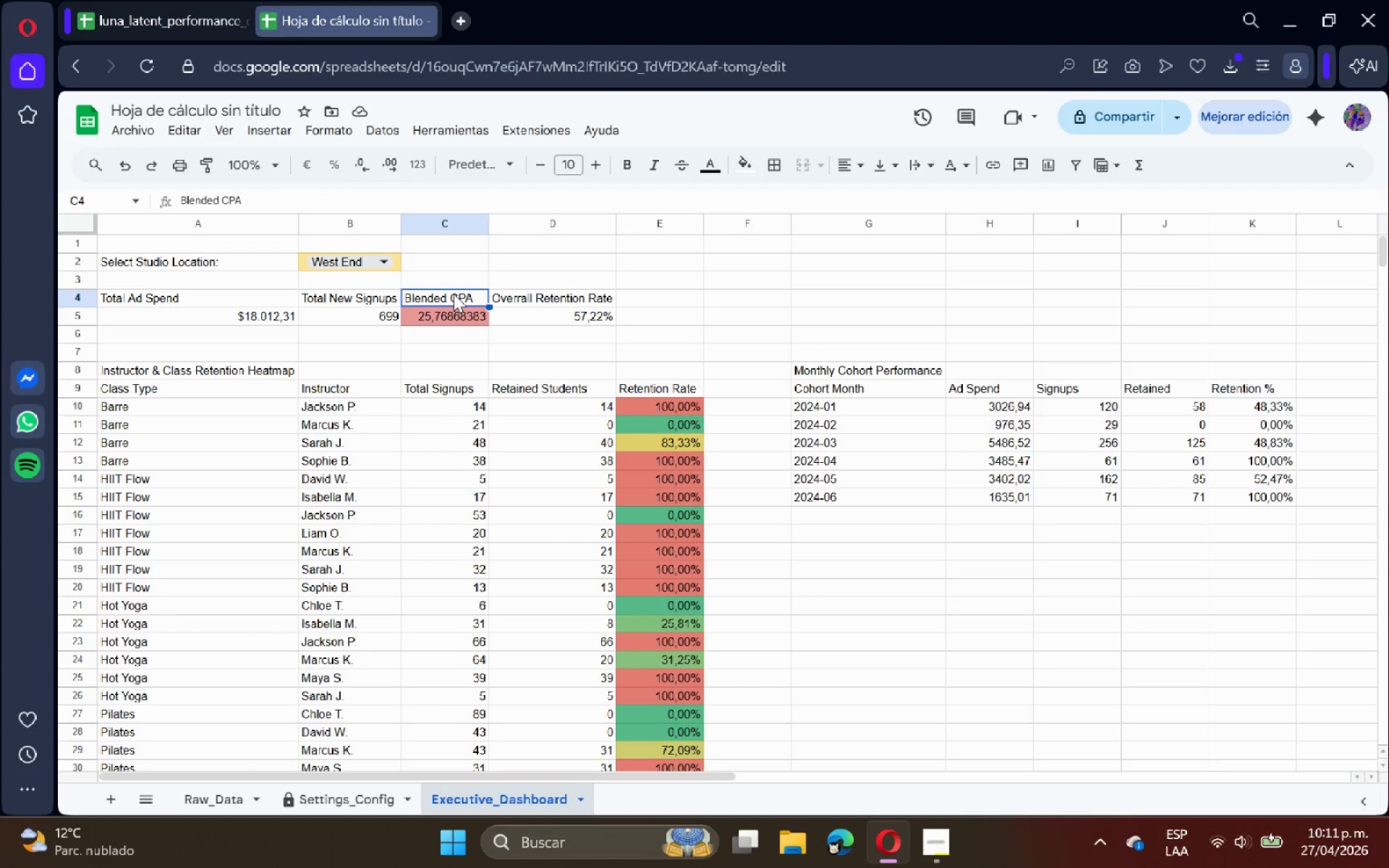 
right_click([454, 294])
 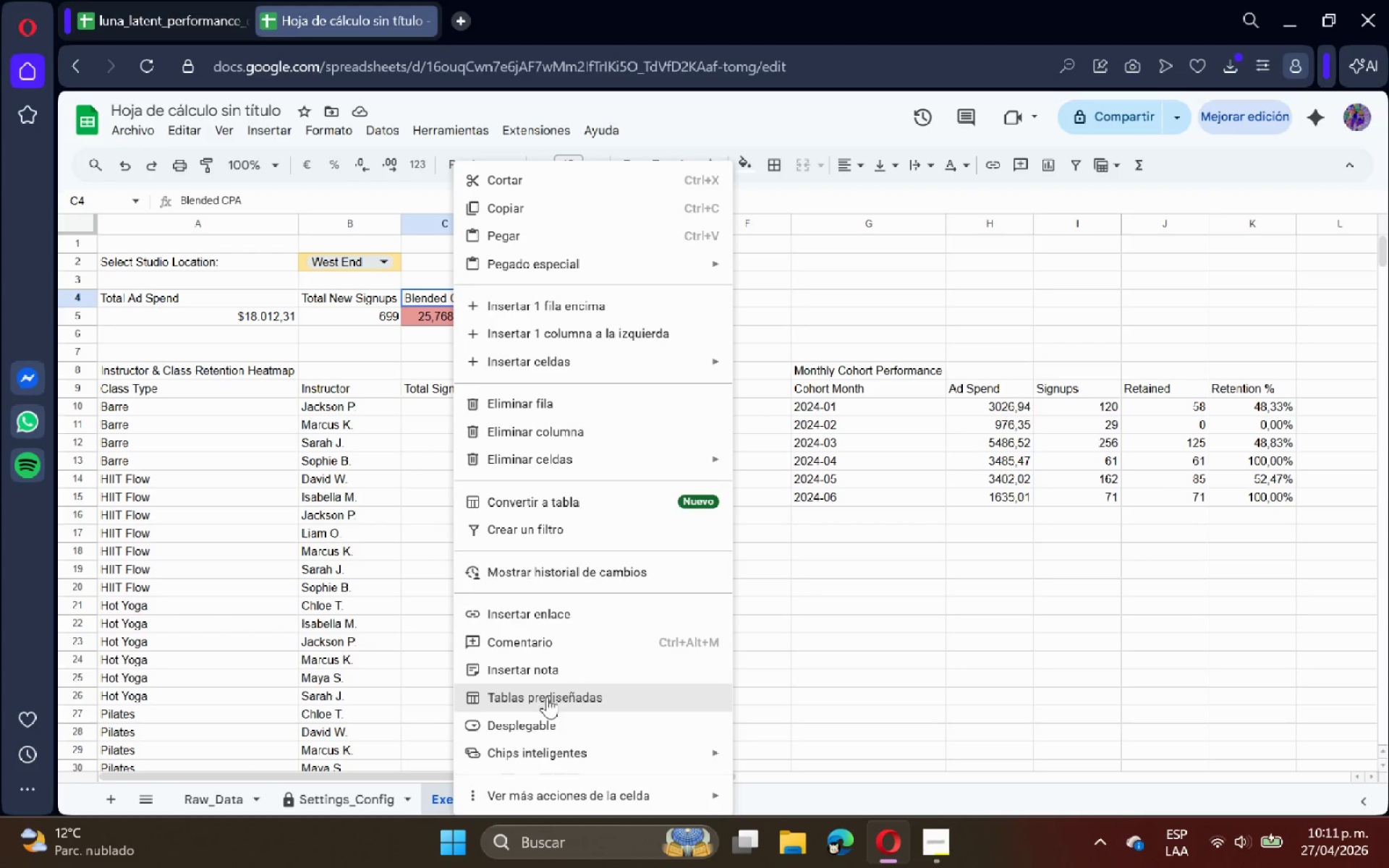 
left_click([565, 669])
 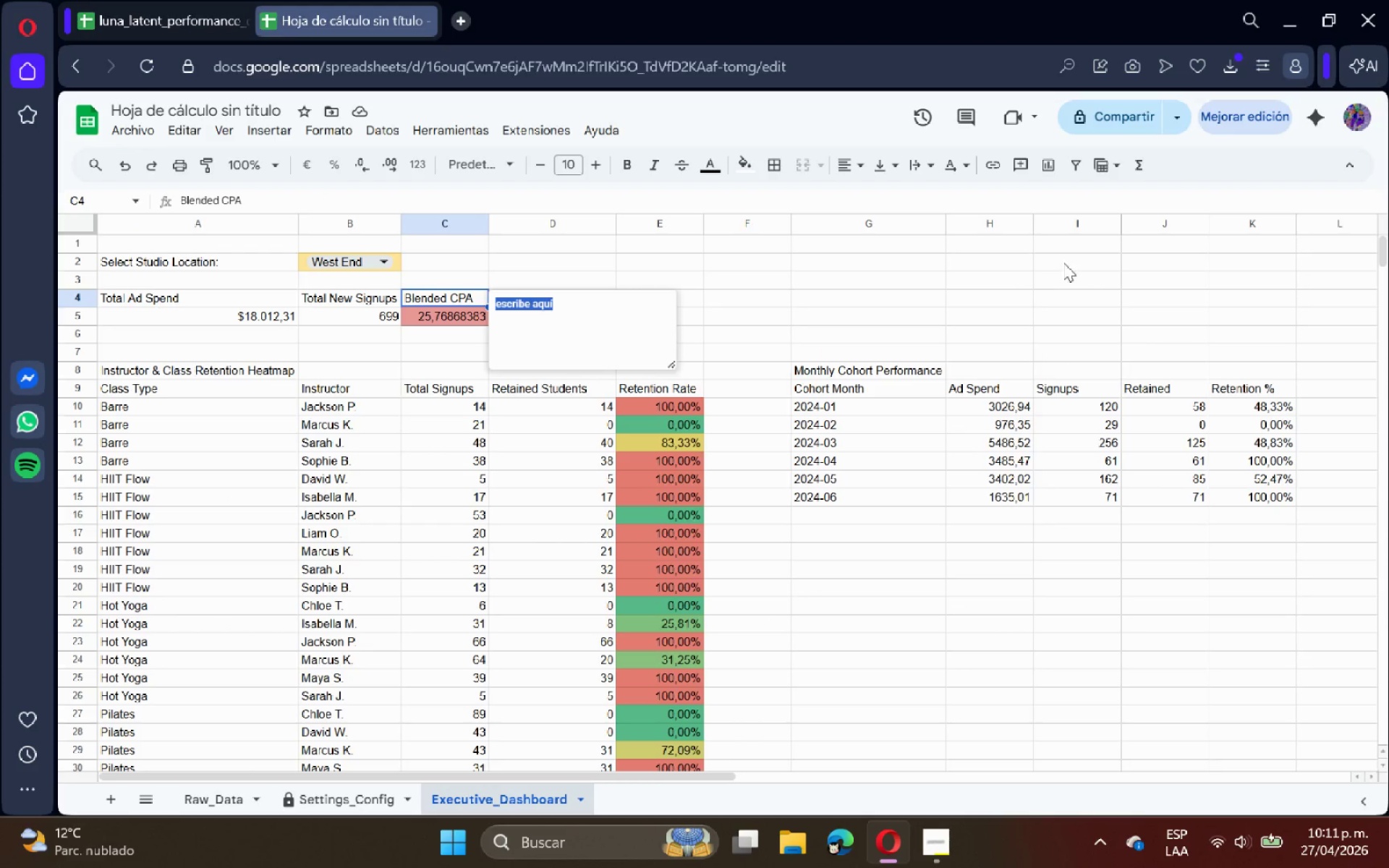 
type(Acquisition Algorithm> A dynamic division of aggrega)
 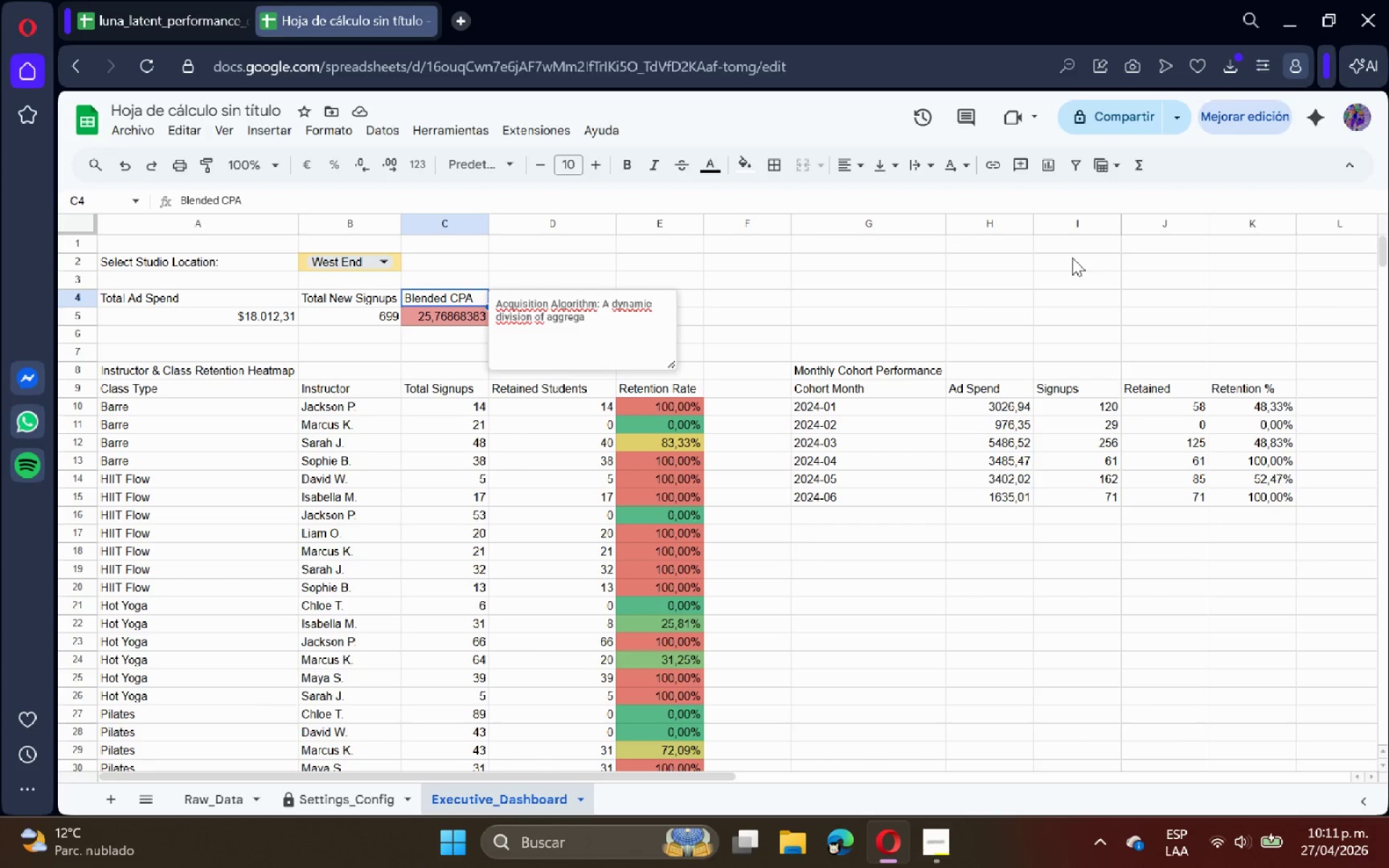 
type(ted)
 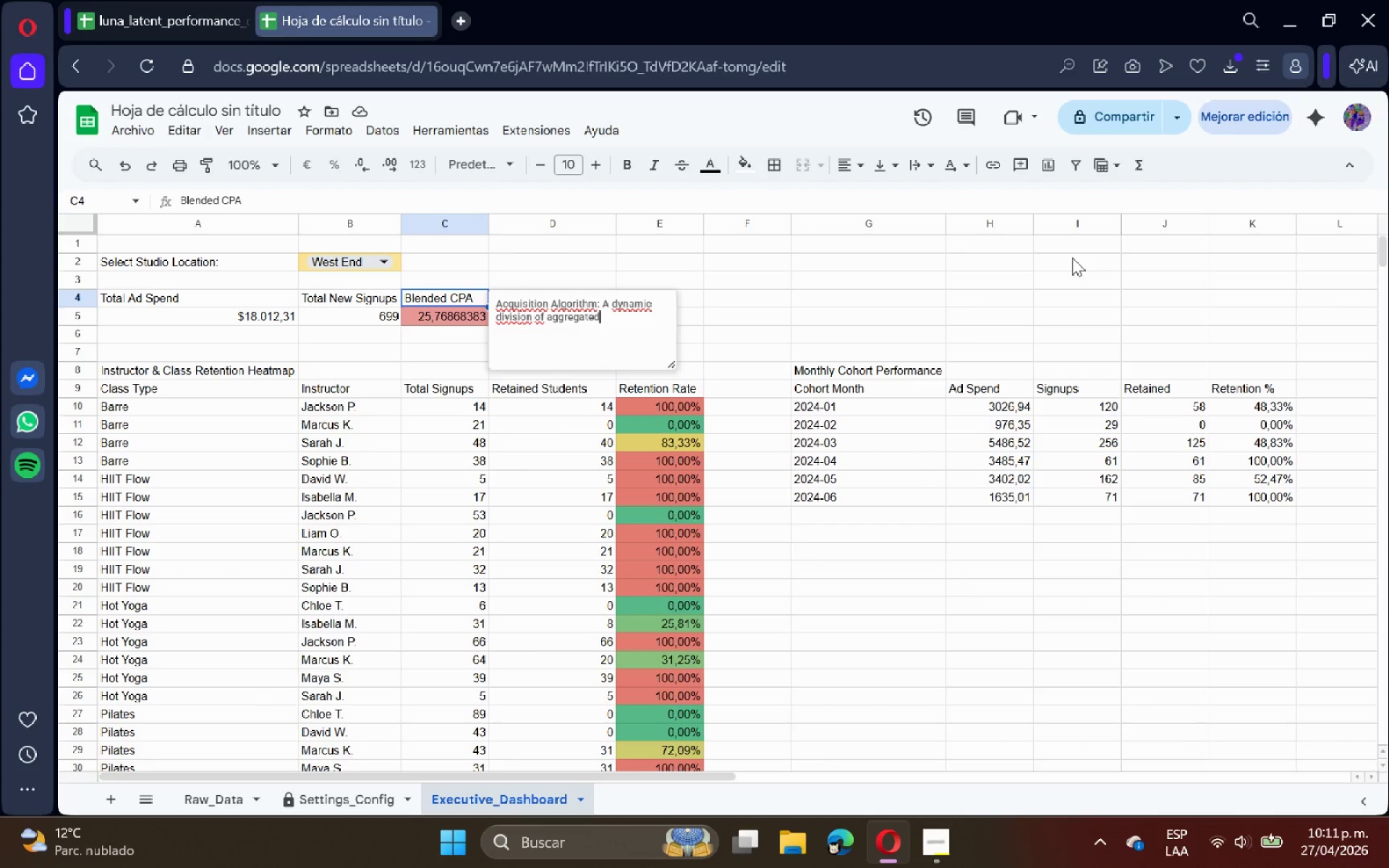 
type(ad)
key(Backspace)
key(Backspace)
type( a)
key(Backspace)
key(Backspace)
type( ad spend by gross new signups, tightly cop)
key(Backspace)
type(upled with the Studio location validation)
 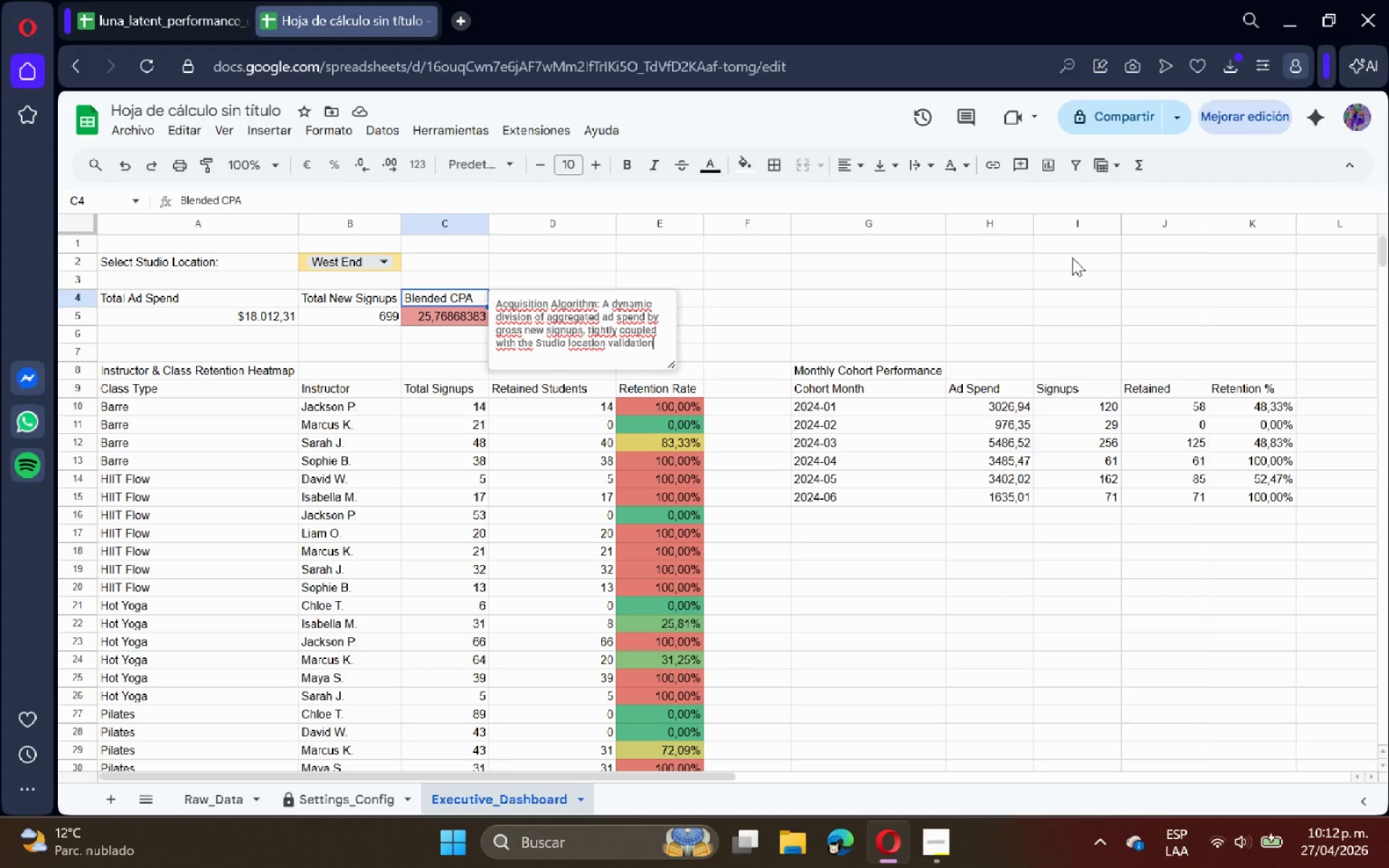 
wait(6.83)
 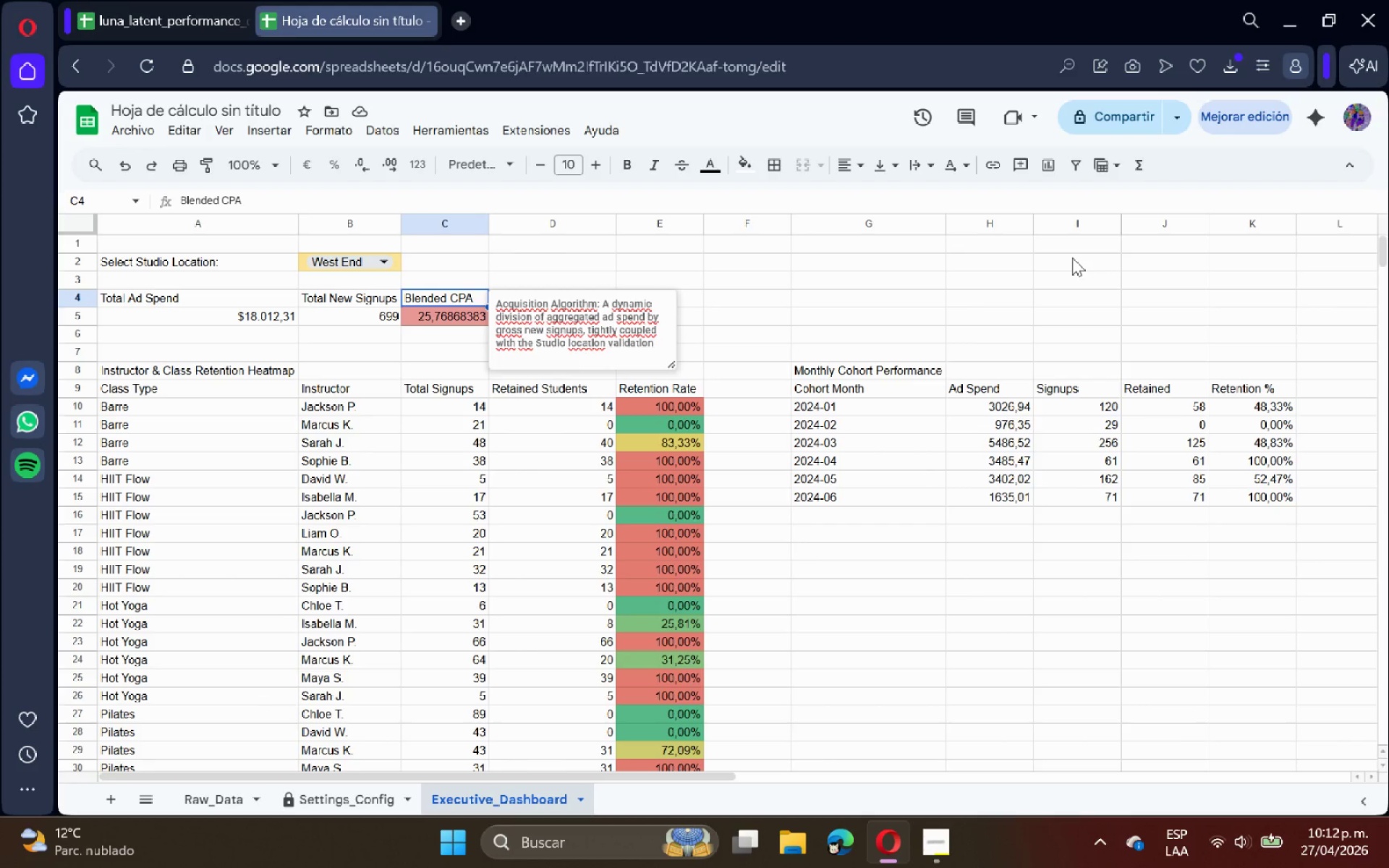 
type( dropdown. Flagged conditionally if CPA exceeds the global $25 threshold established in the backend.)
 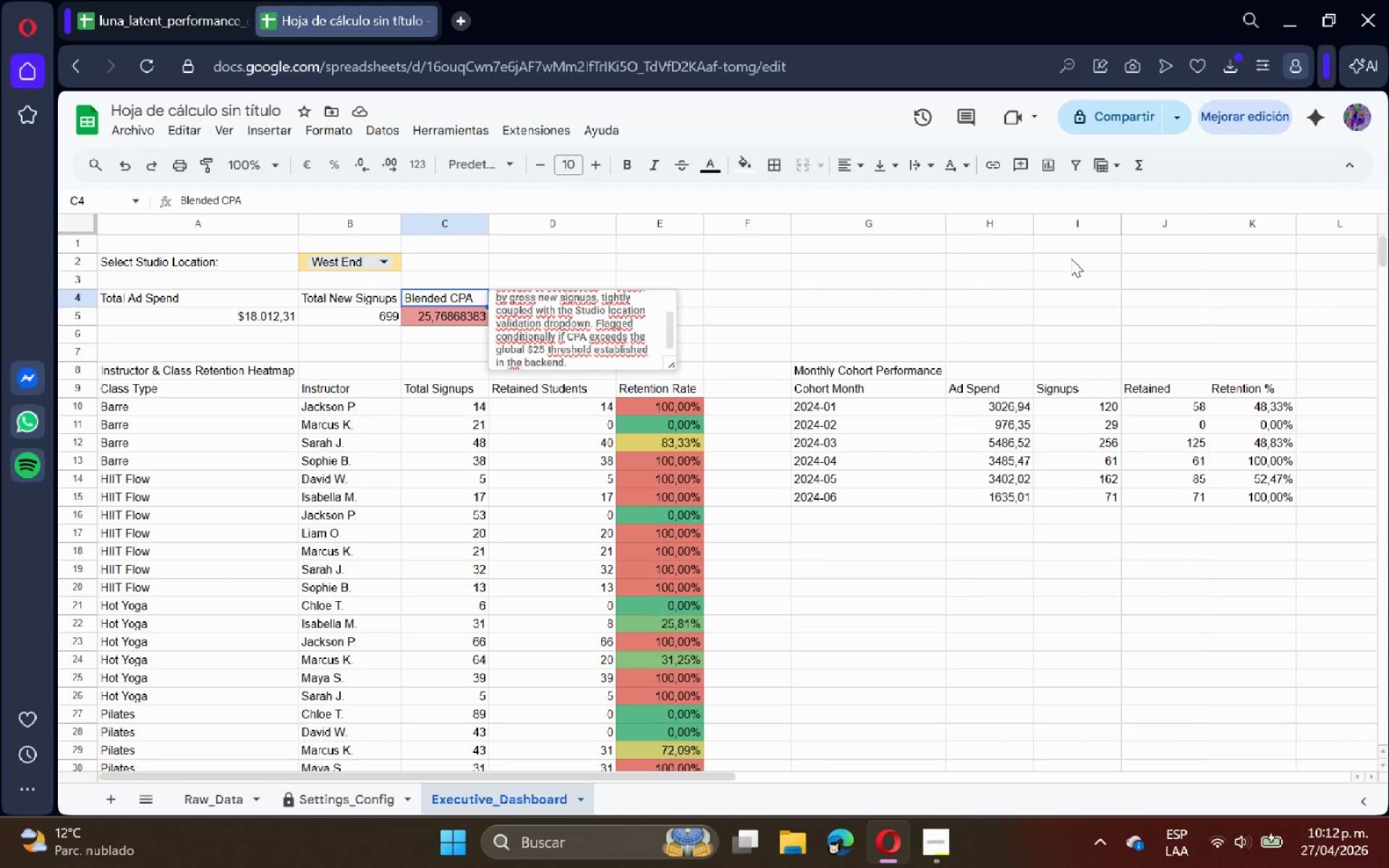 
wait(17.58)
 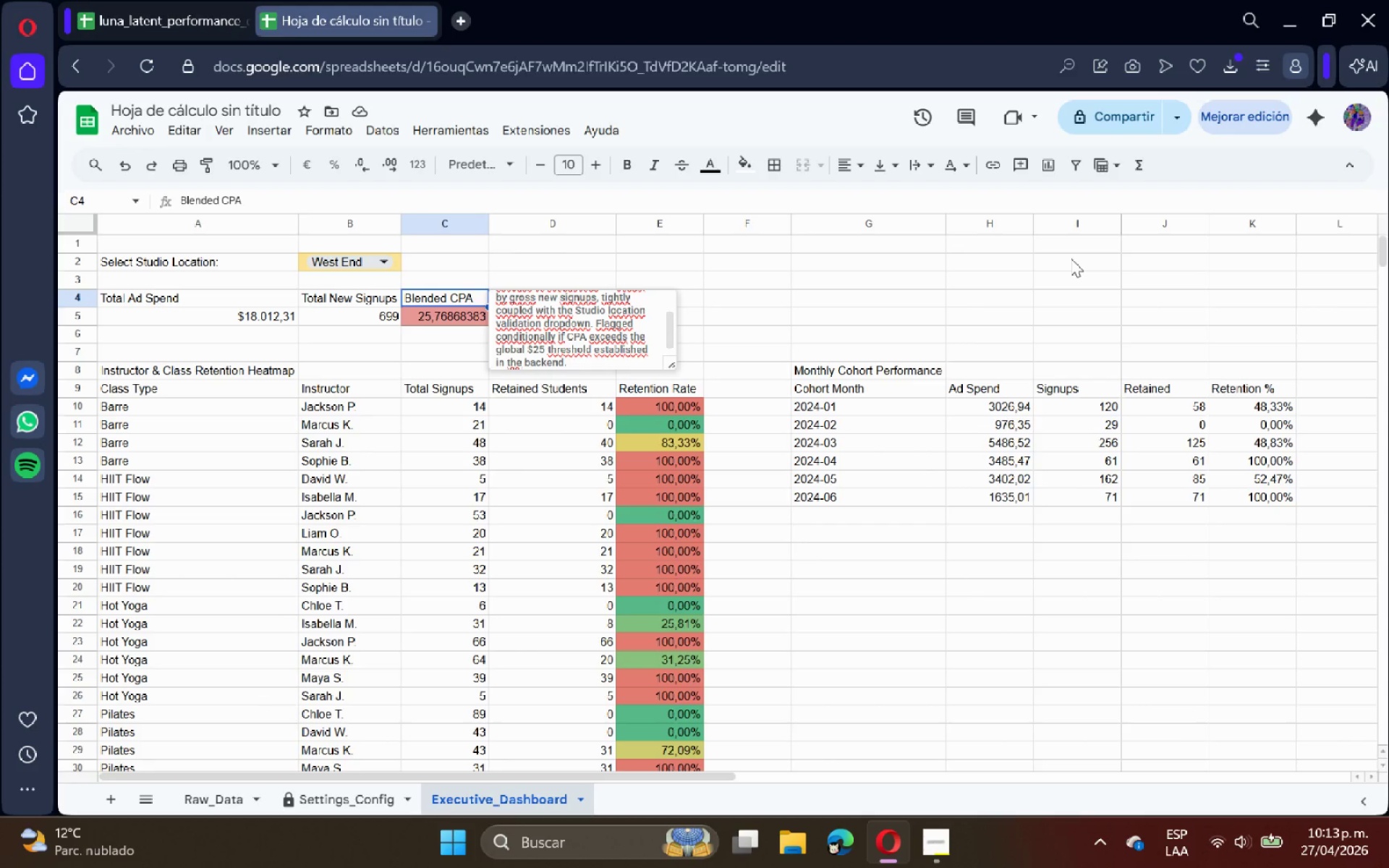 
left_click([915, 285])
 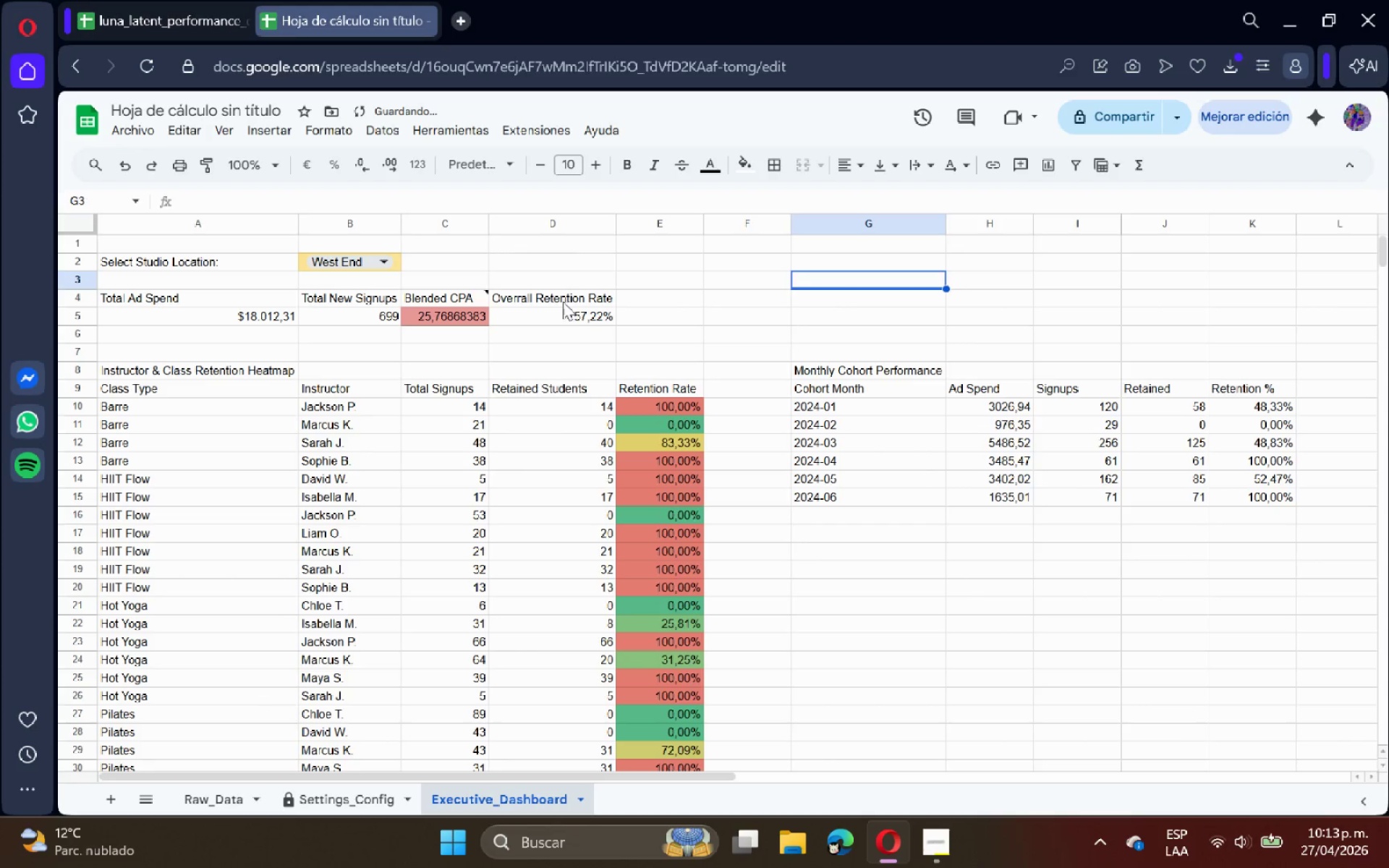 
left_click([554, 302])
 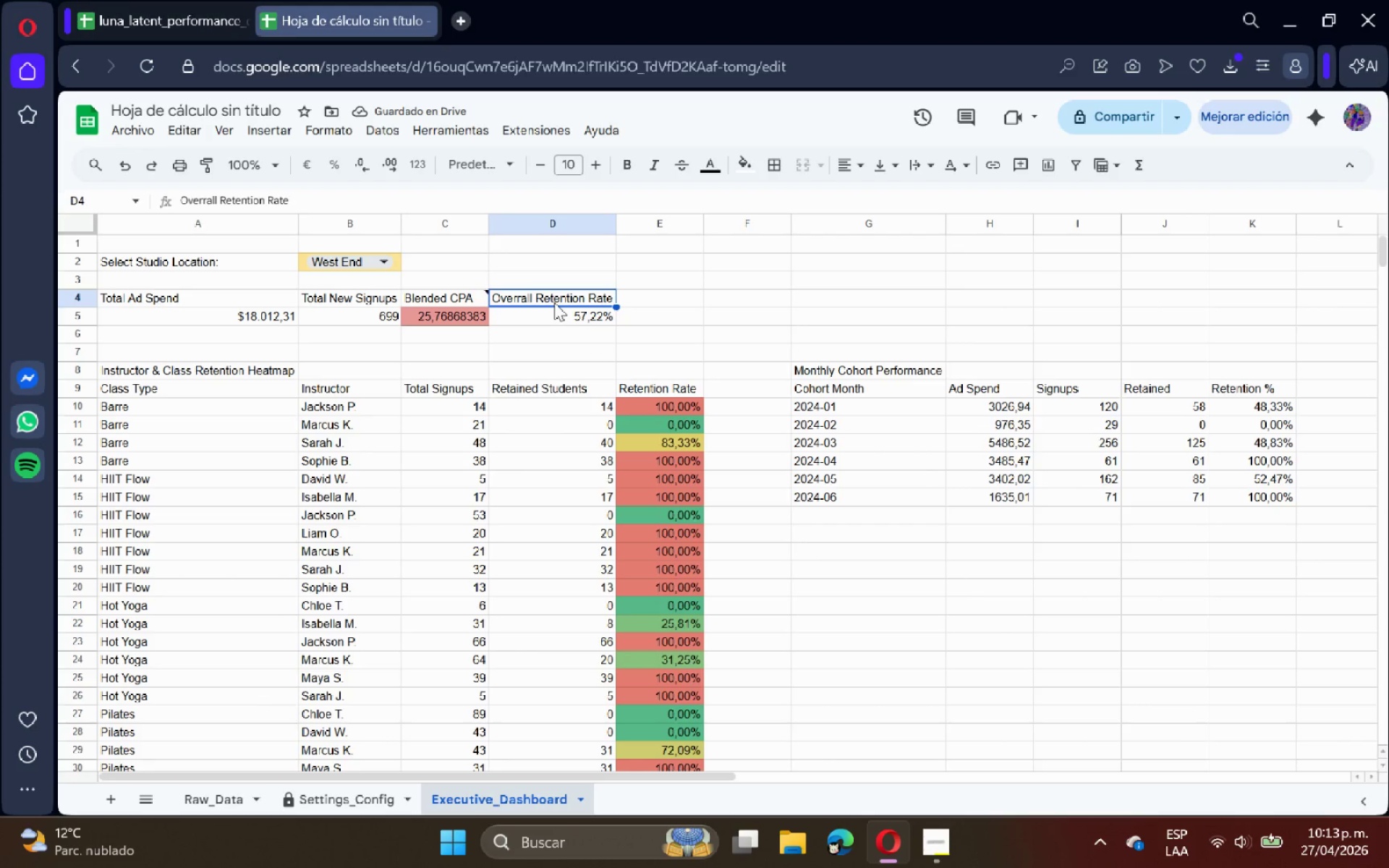 
right_click([554, 302])
 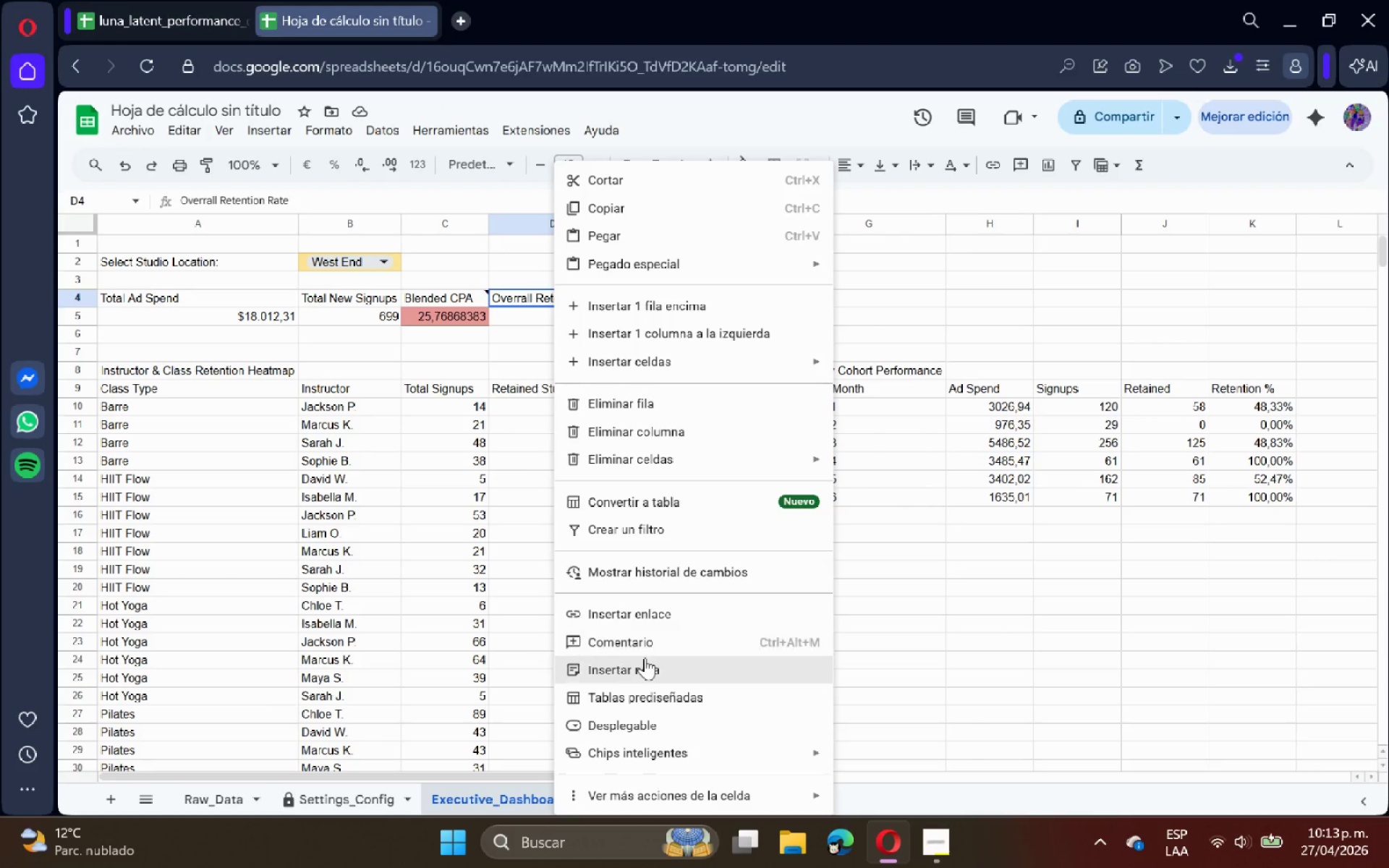 
left_click([646, 661])
 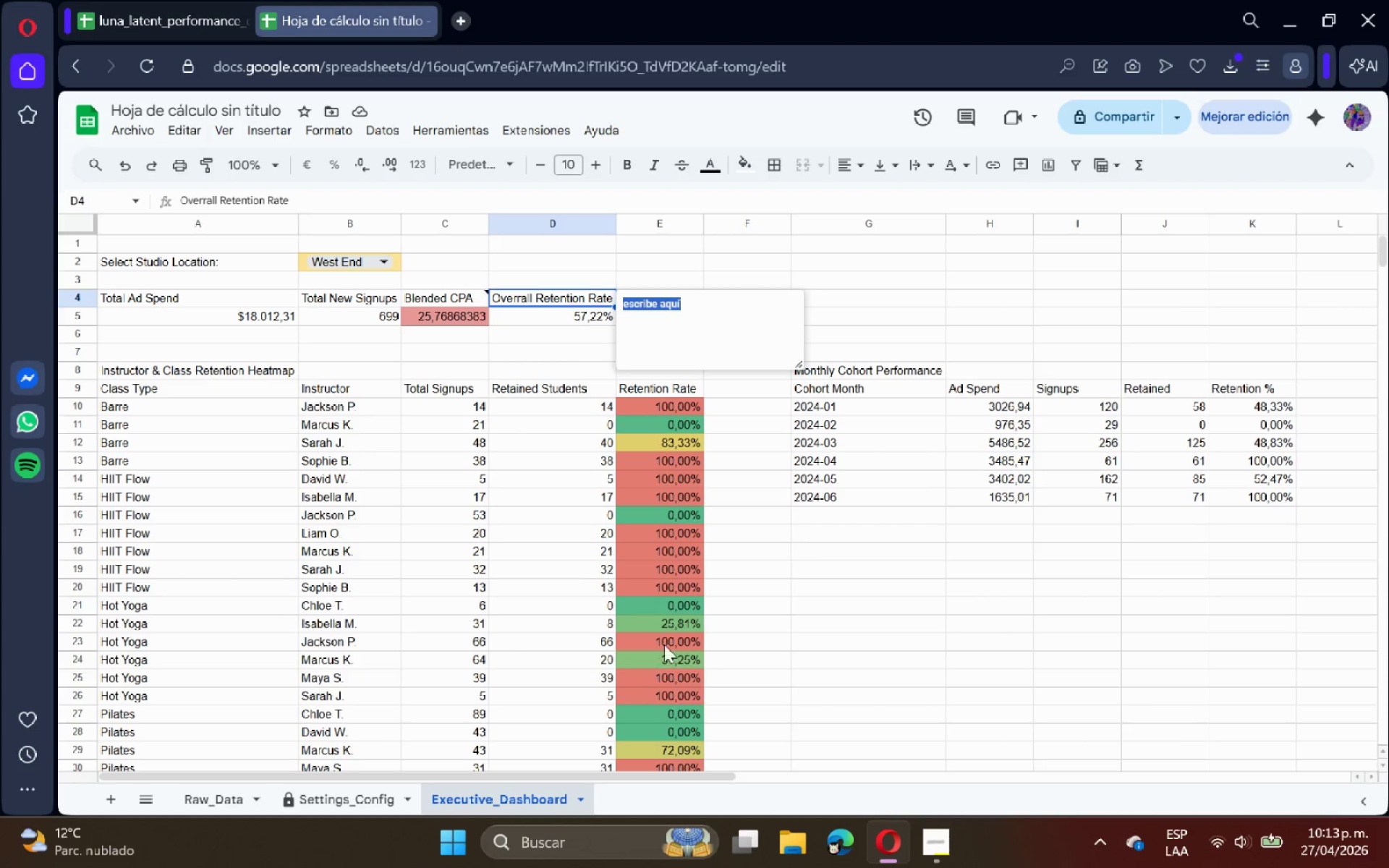 
type(Ac)
 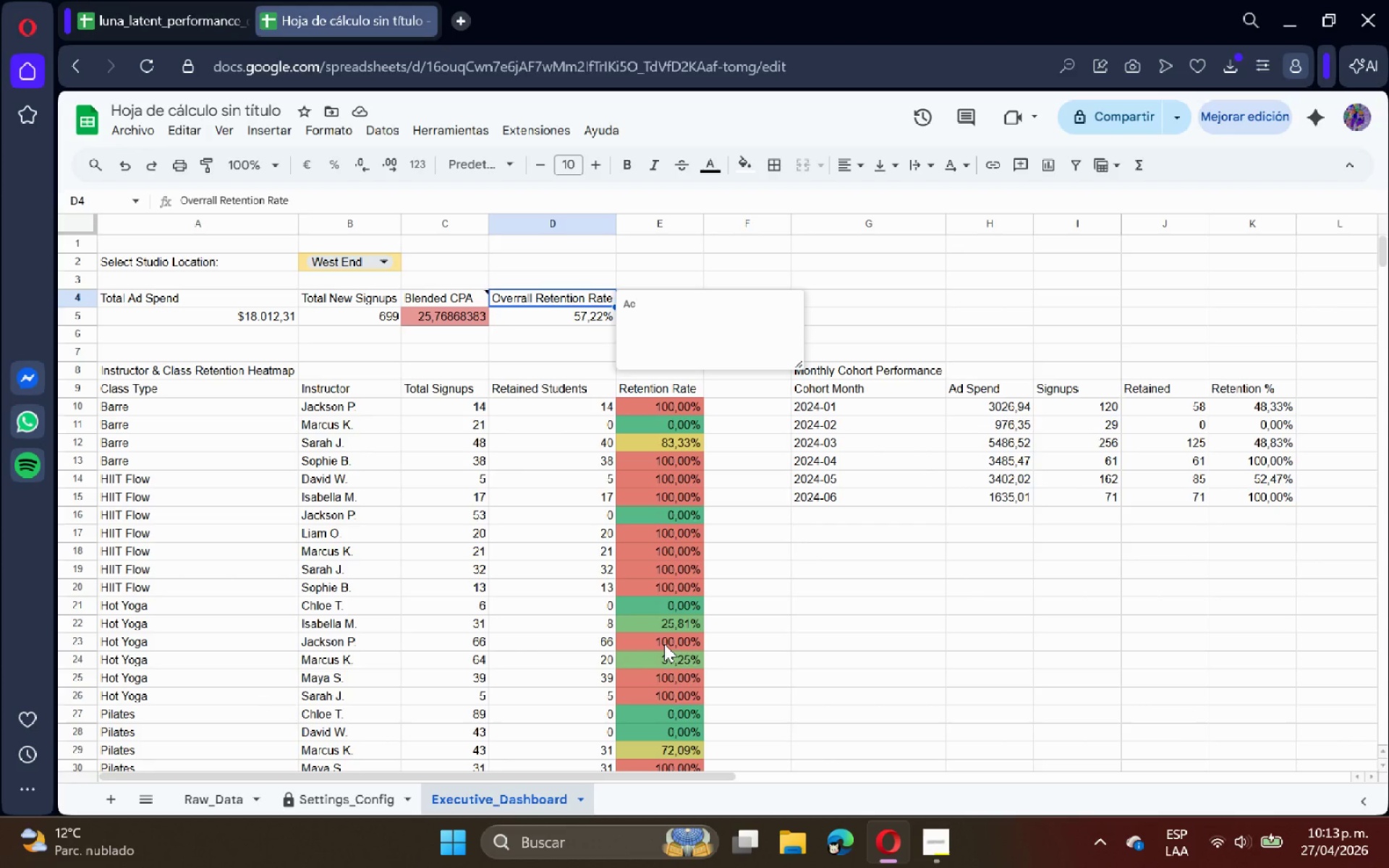 
wait(8.86)
 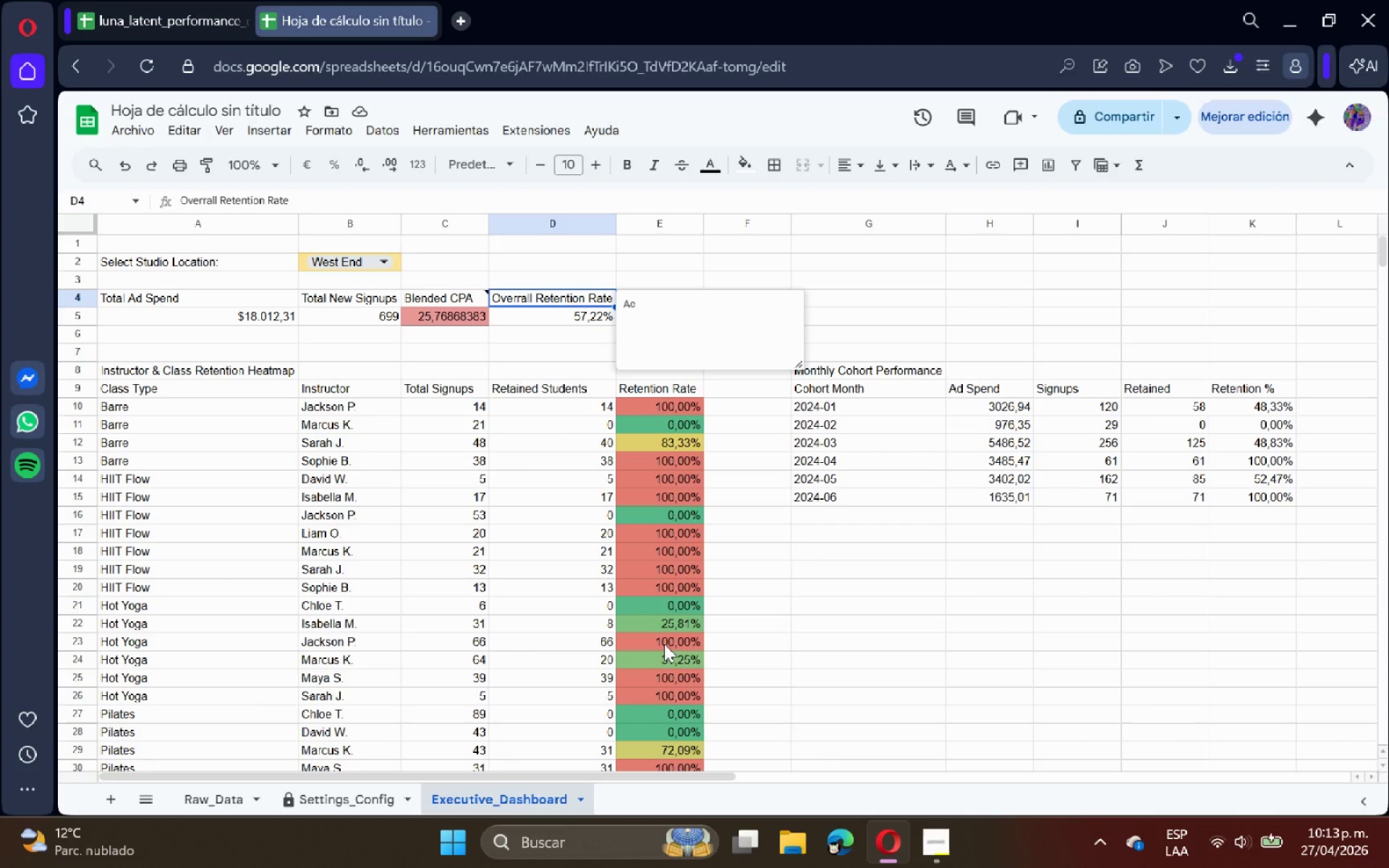 
type(quisition )
 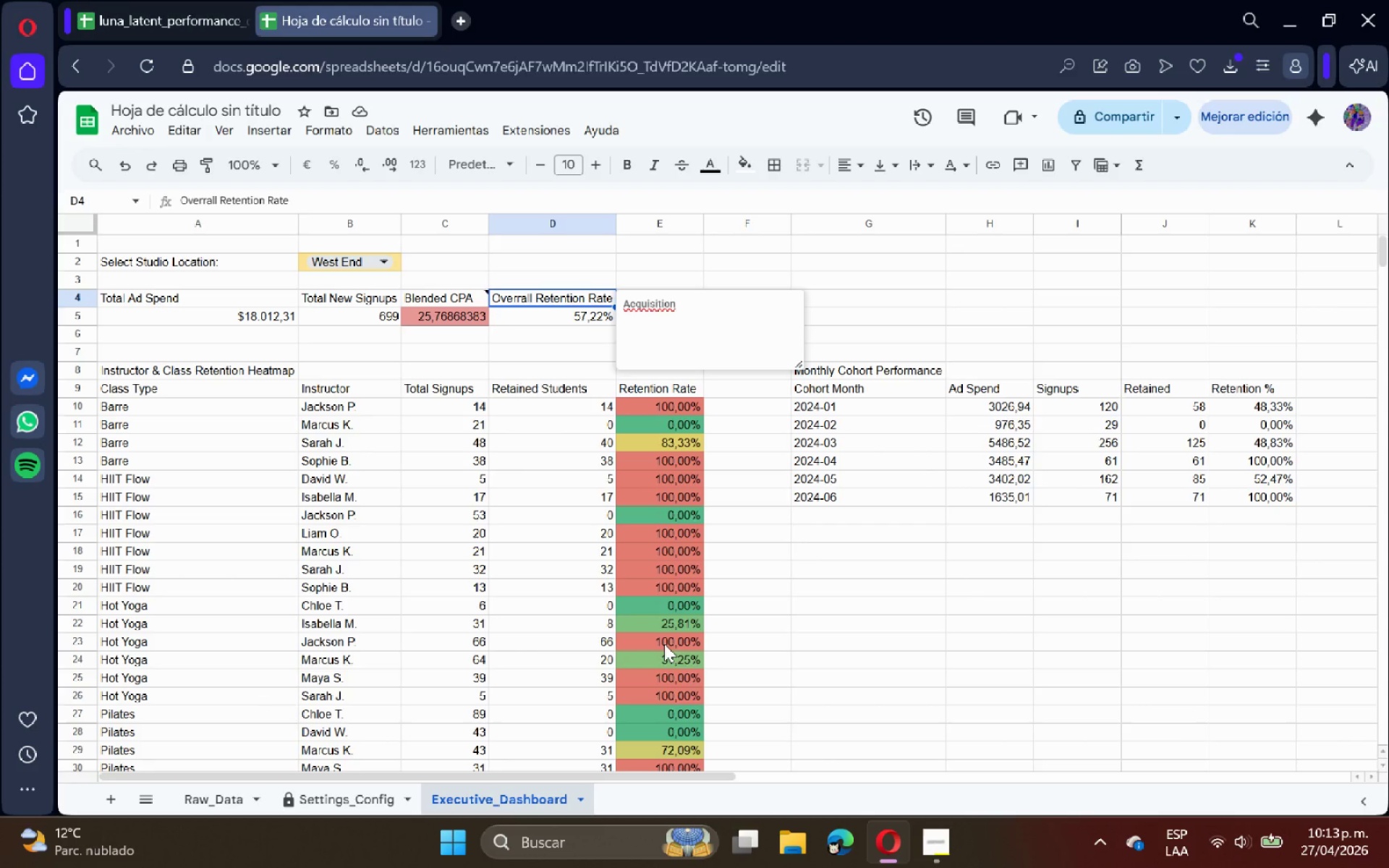 
wait(7.89)
 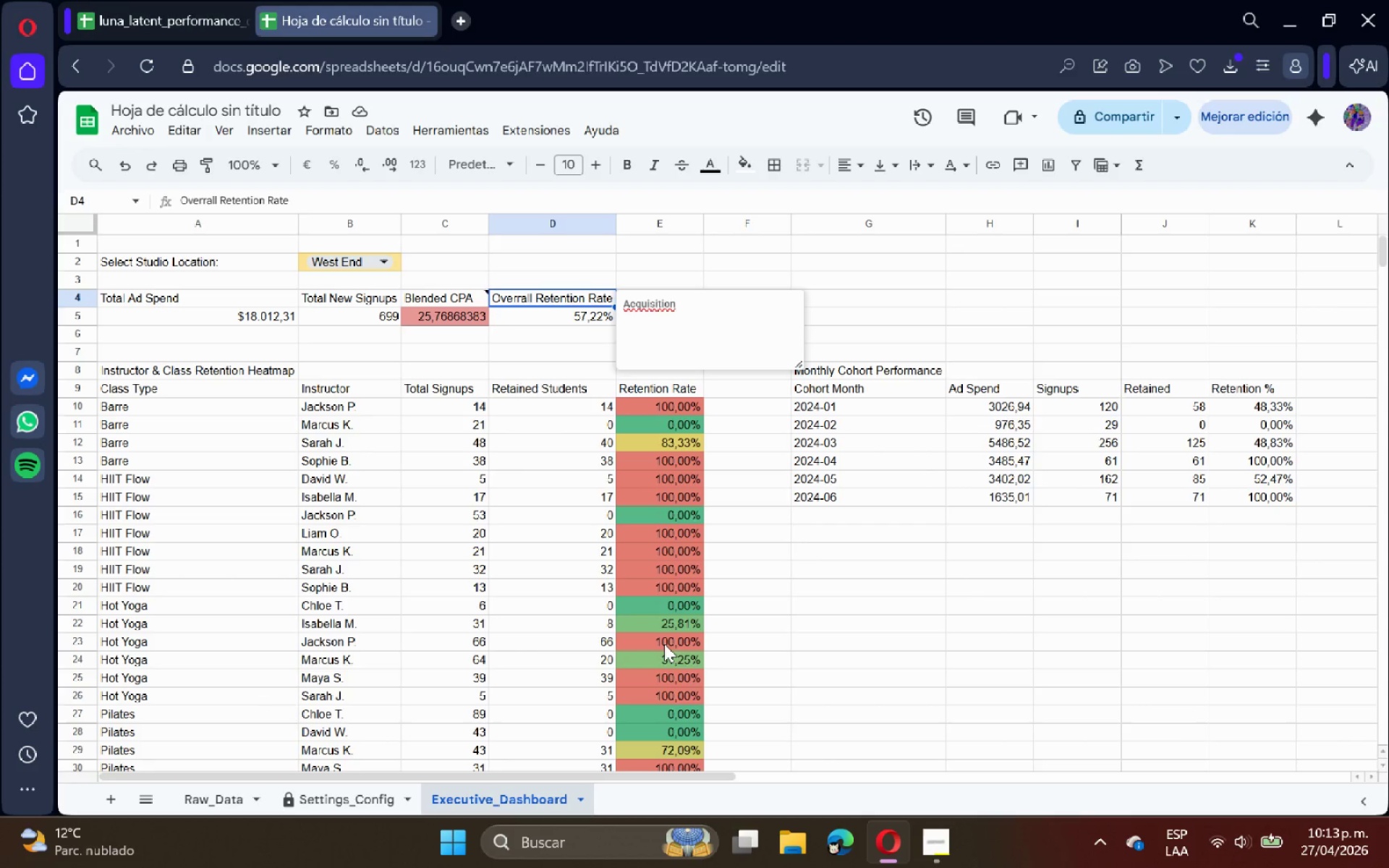 
type(Algorithm> A dynamic division of )
 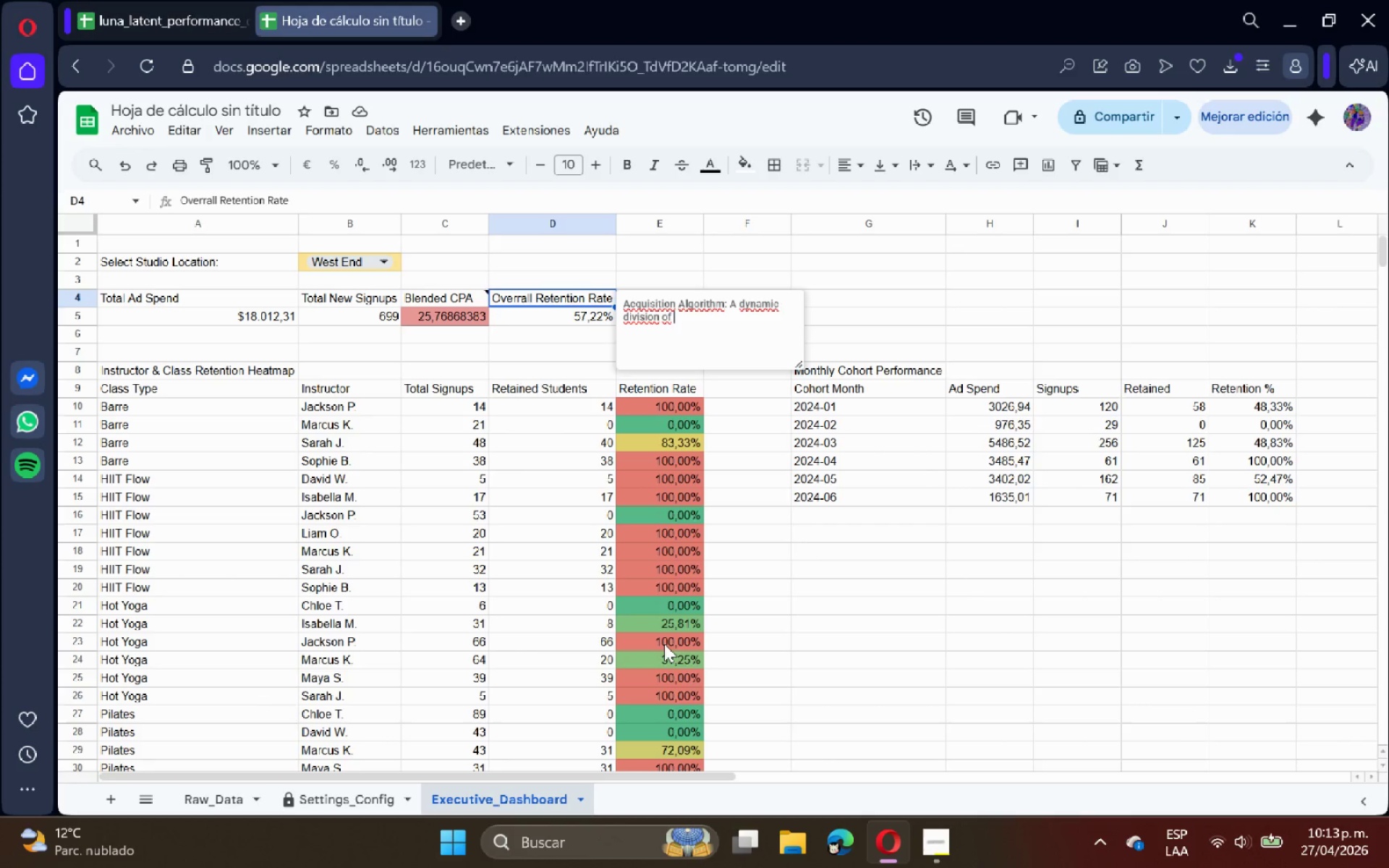 
wait(7.56)
 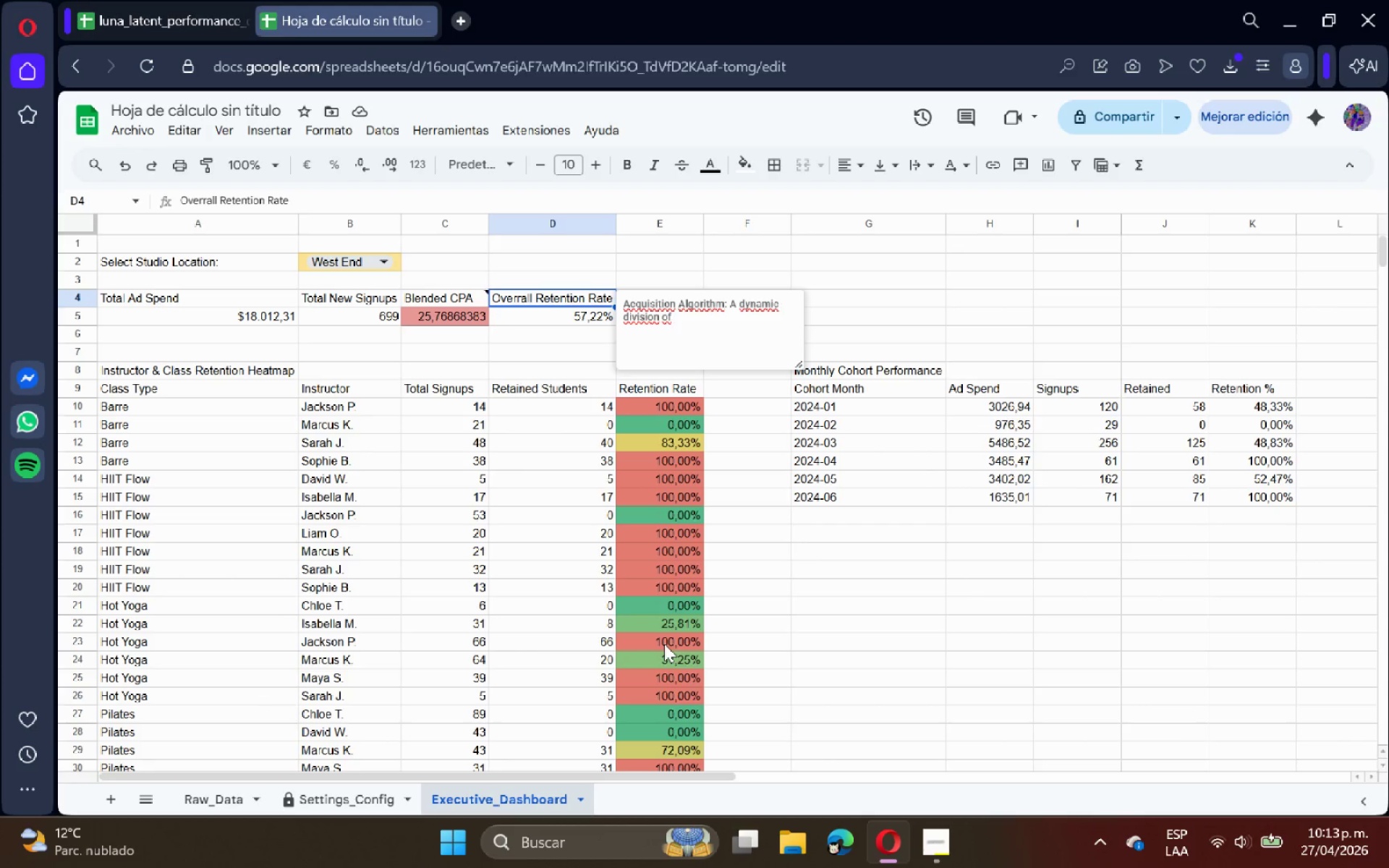 
type(agreggated ad spend by gross new)
 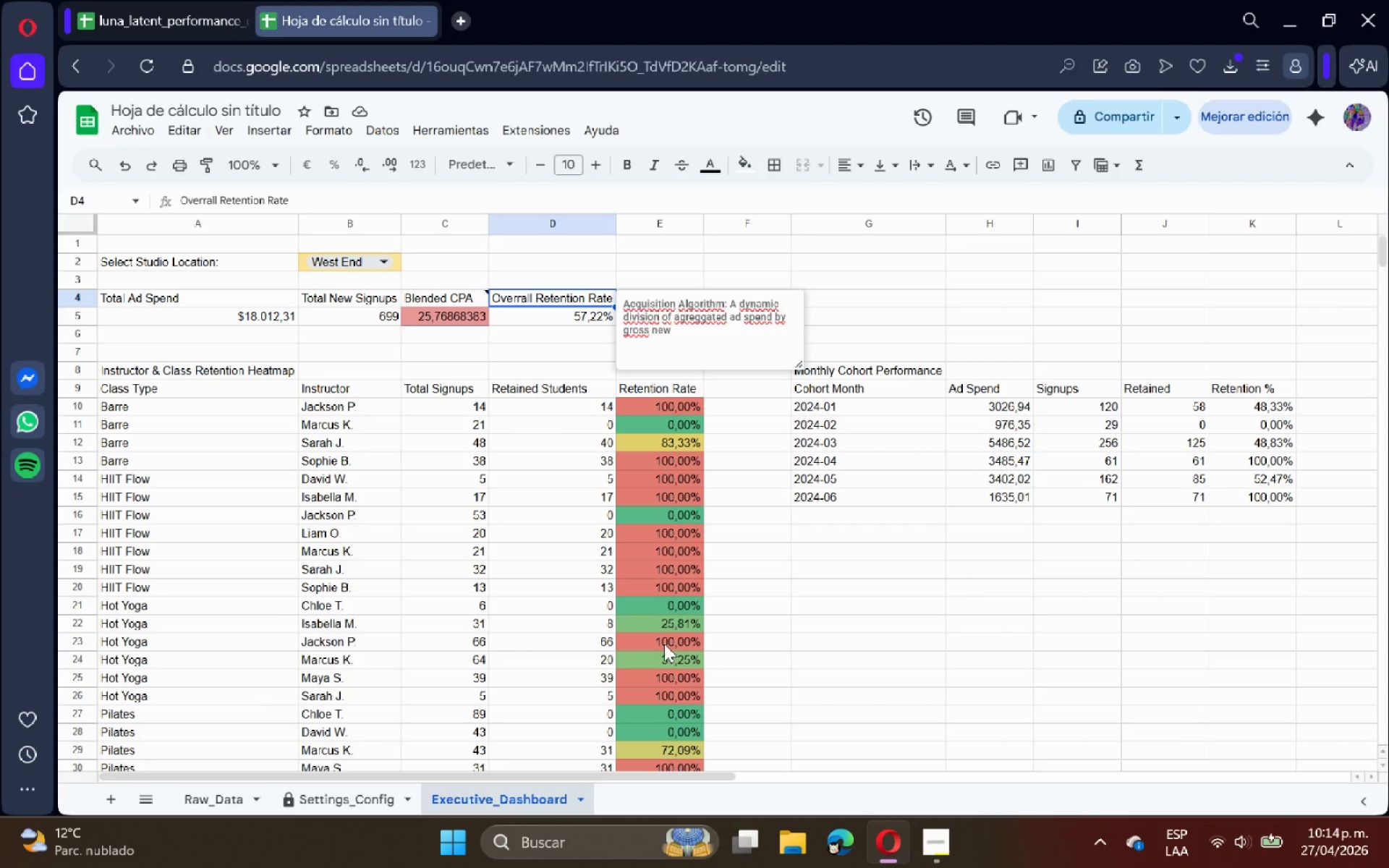 
wait(8.02)
 